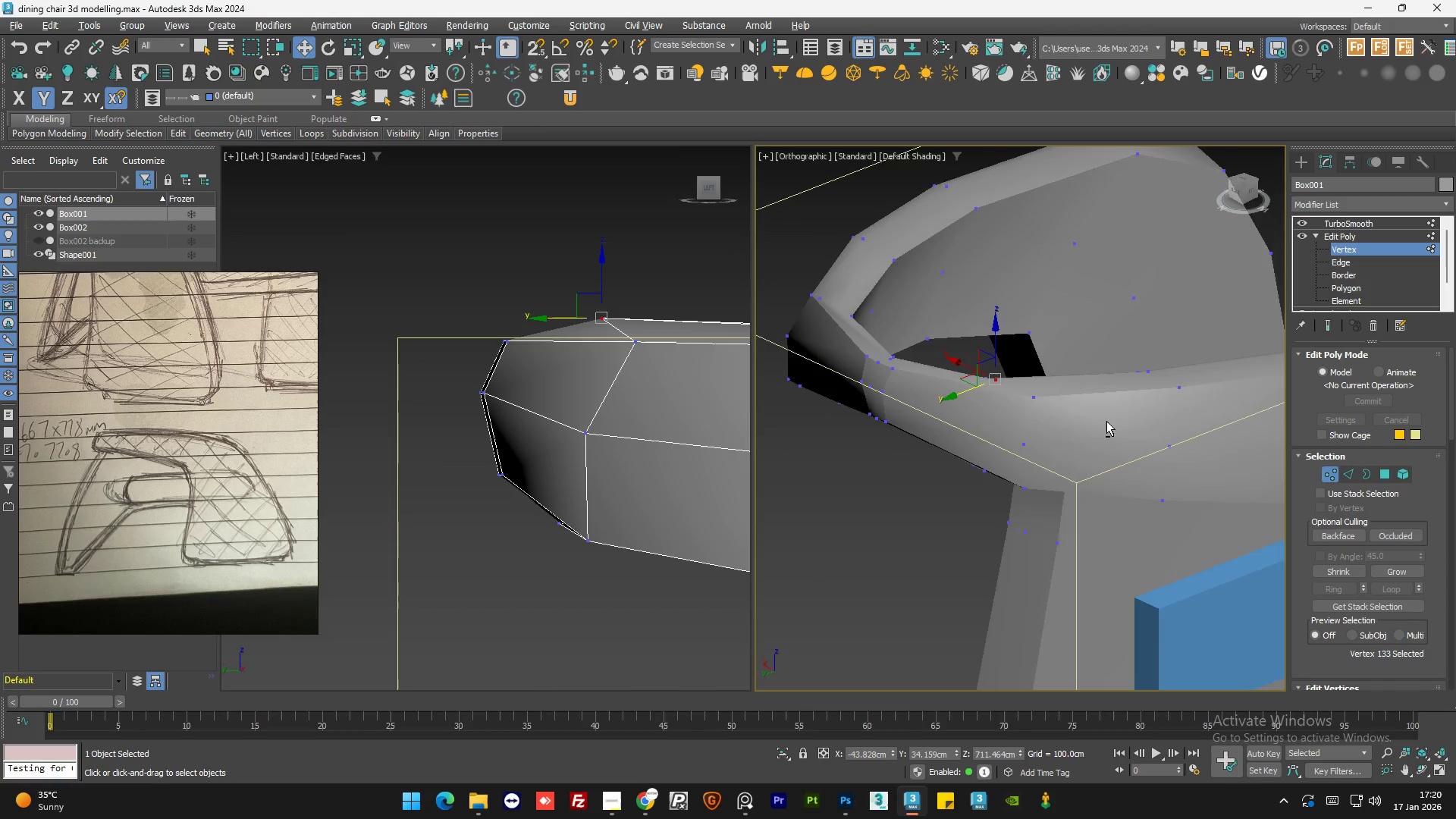 
key(Alt+AltLeft)
 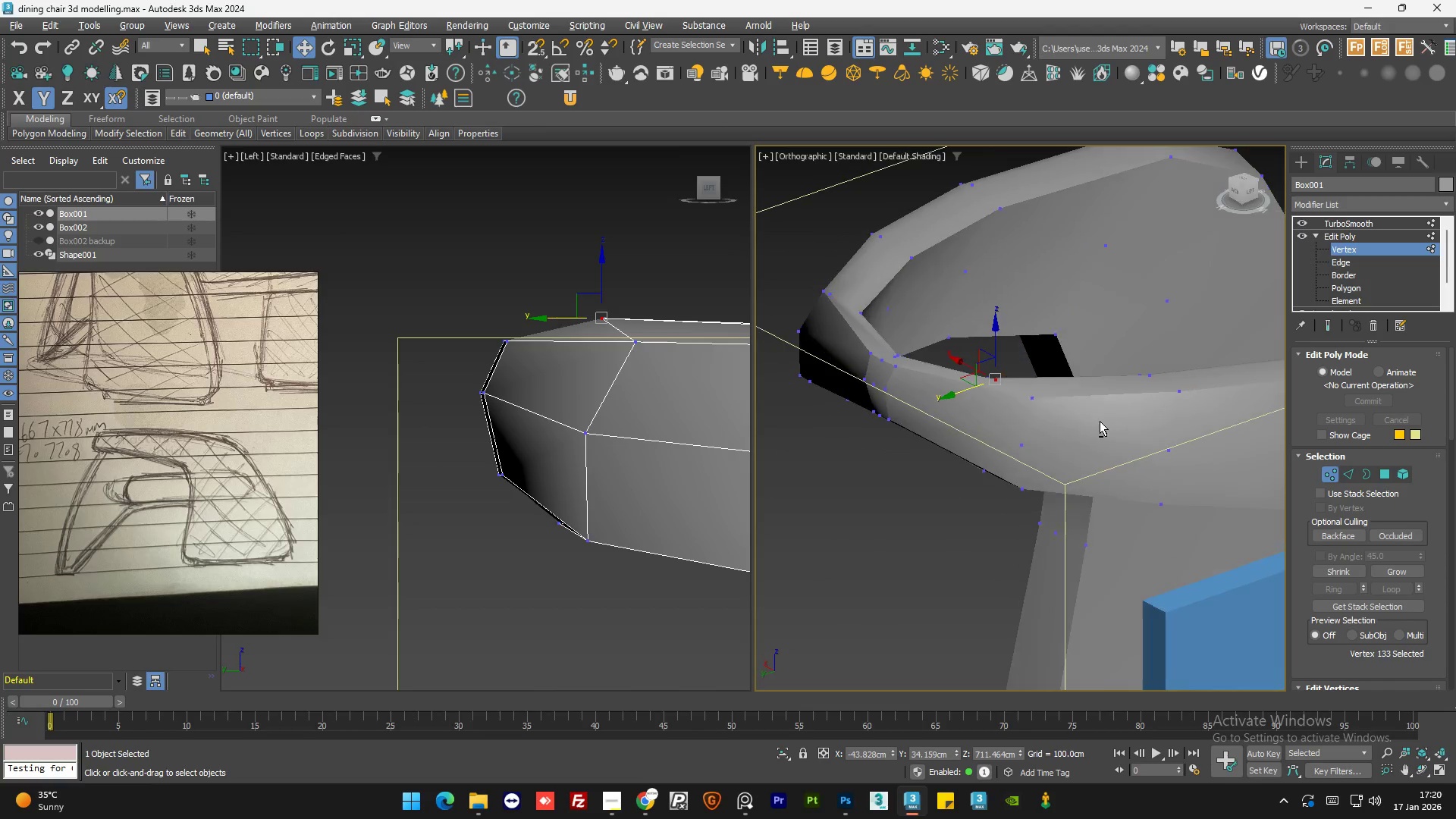 
key(Alt+AltLeft)
 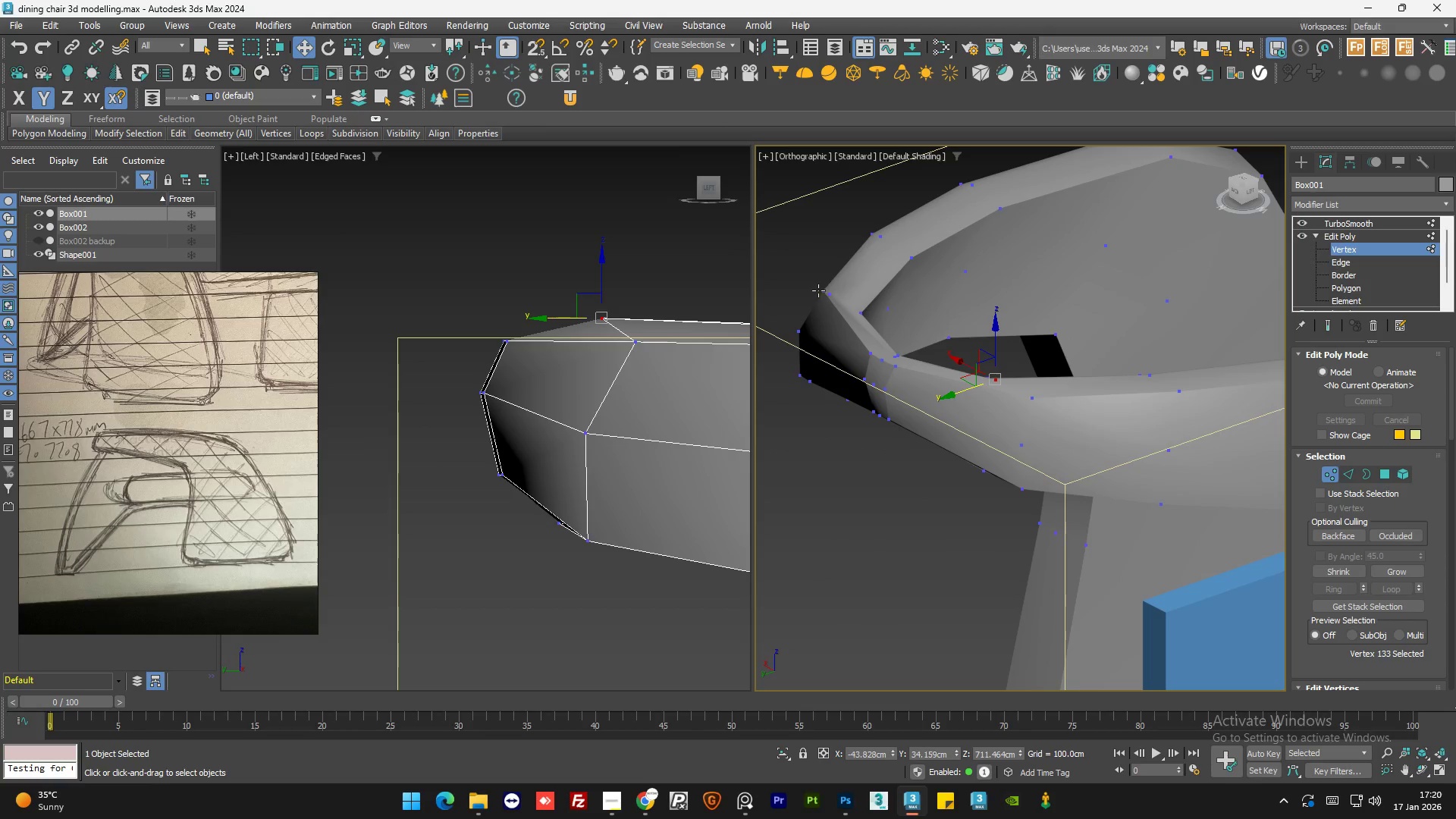 
hold_key(key=ControlLeft, duration=0.59)
 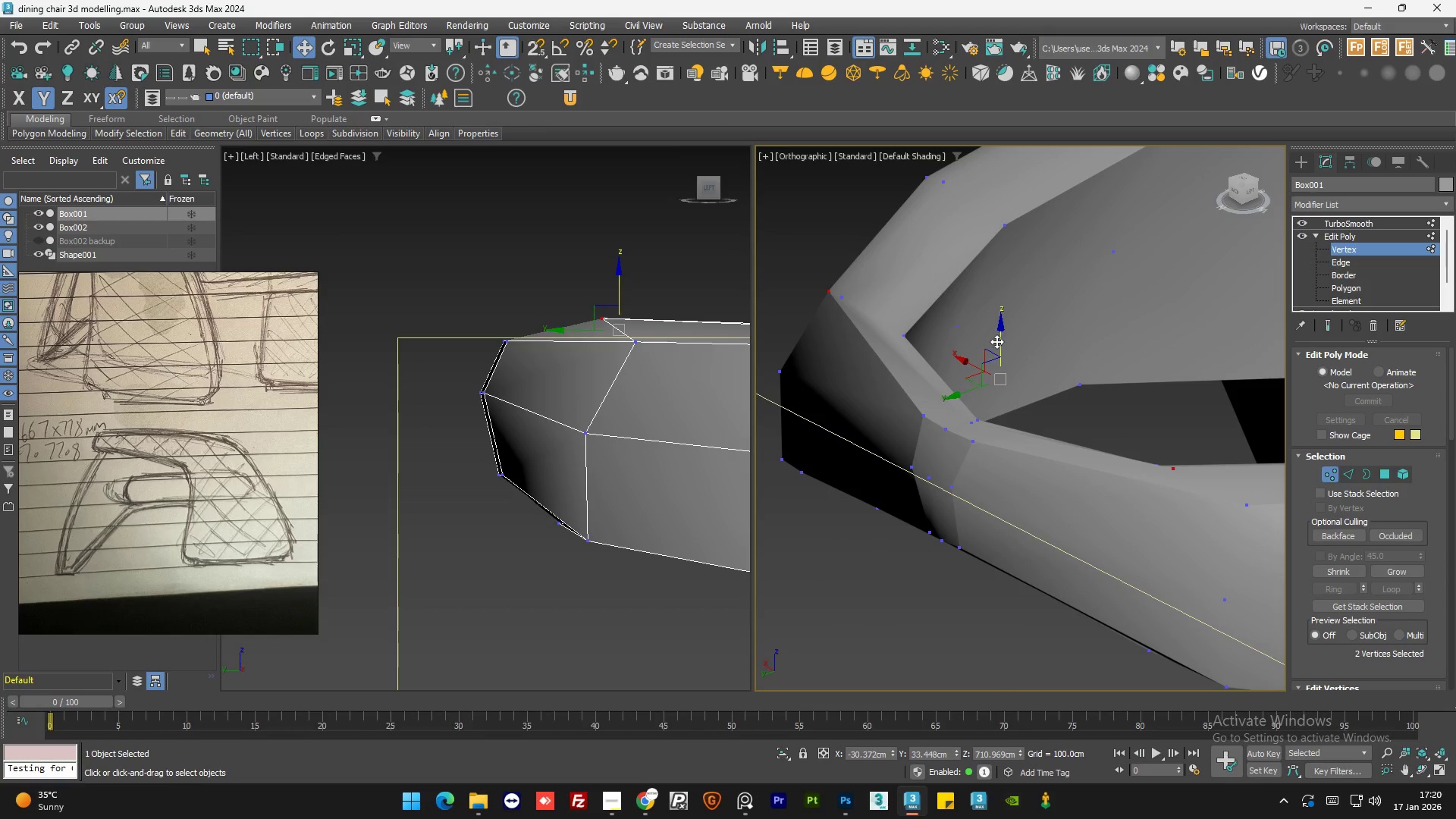 
scroll: coordinate [817, 290], scroll_direction: up, amount: 2.0
 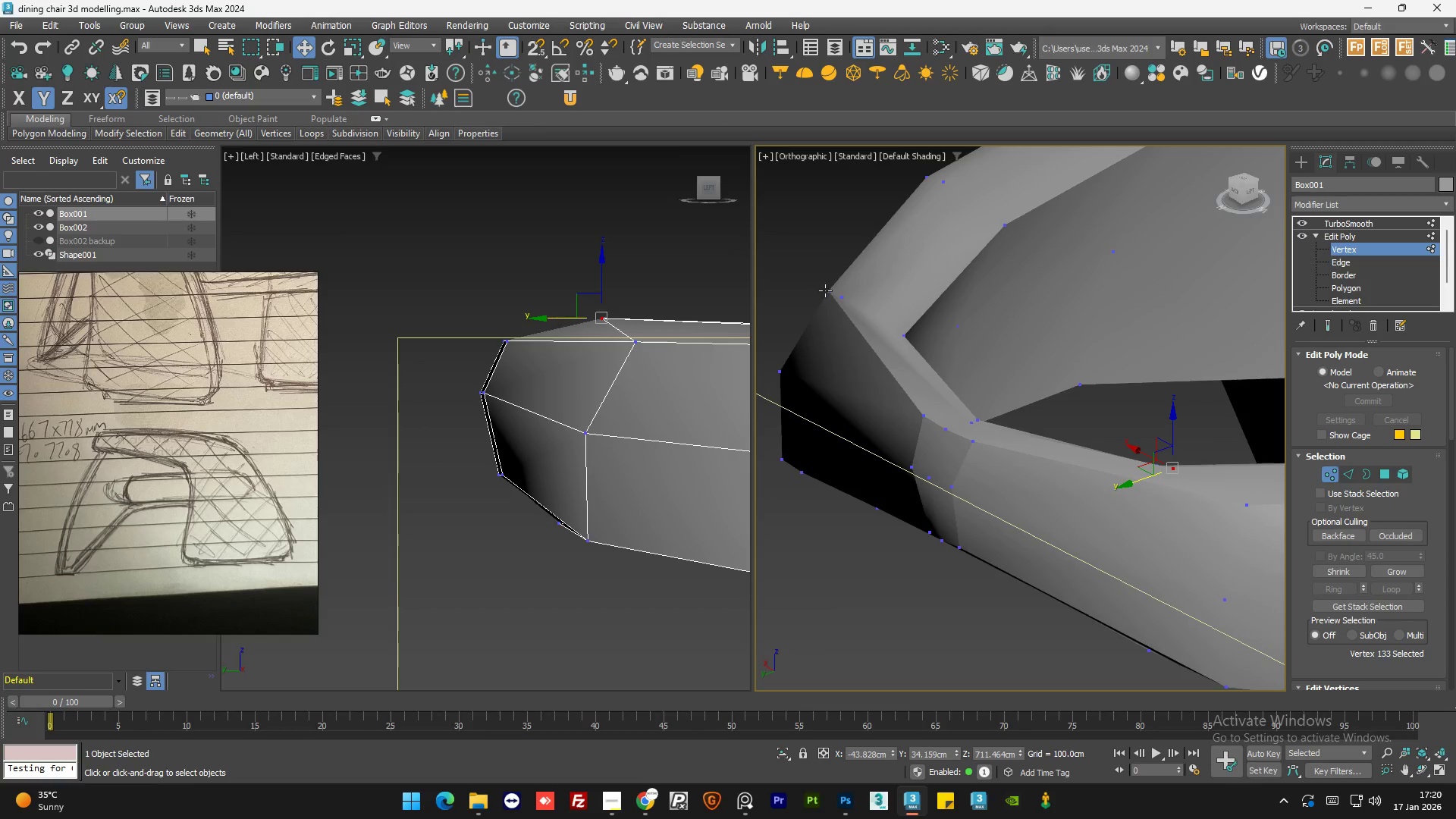 
left_click([829, 290])
 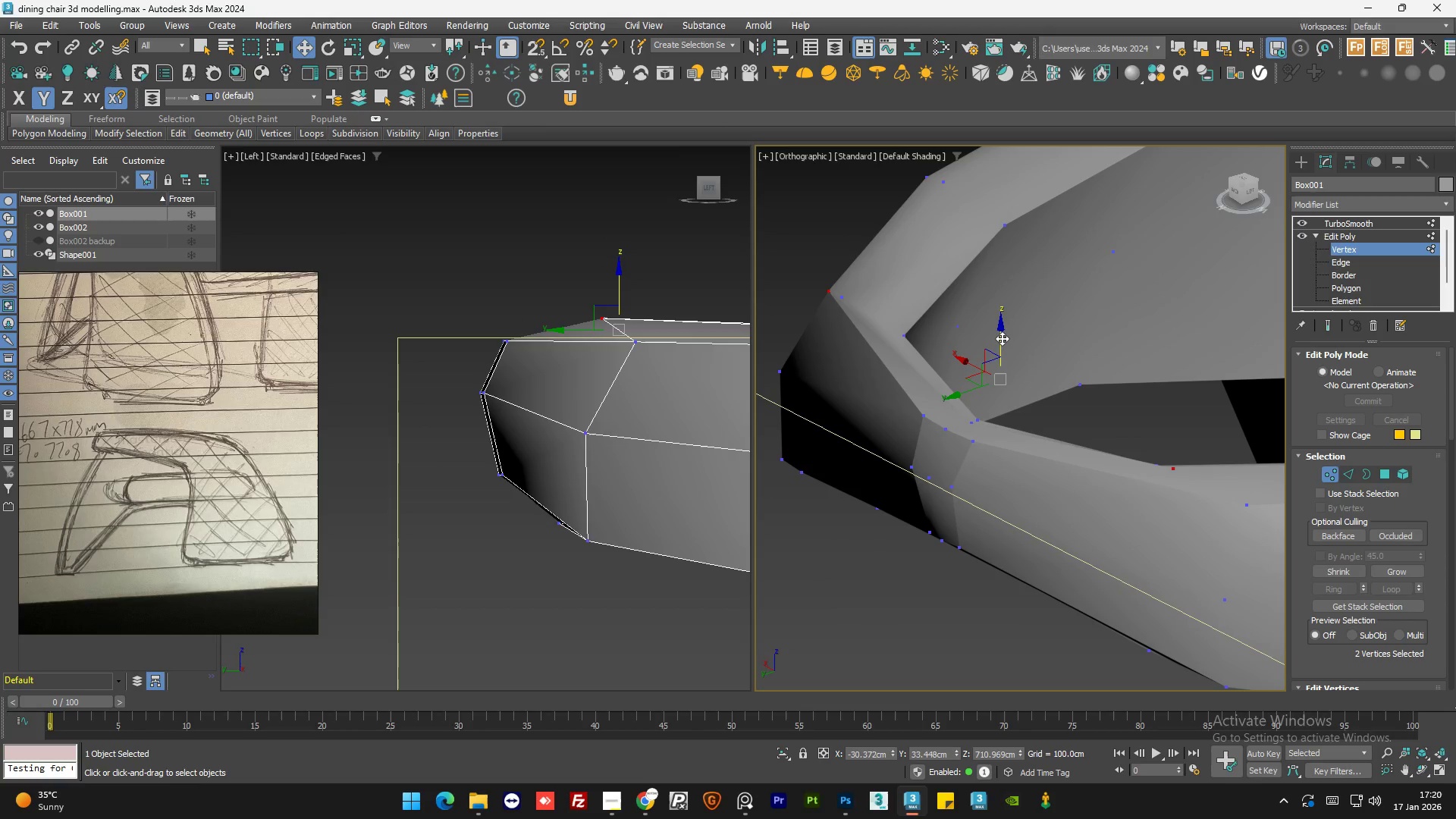 
left_click_drag(start_coordinate=[1003, 338], to_coordinate=[1000, 372])
 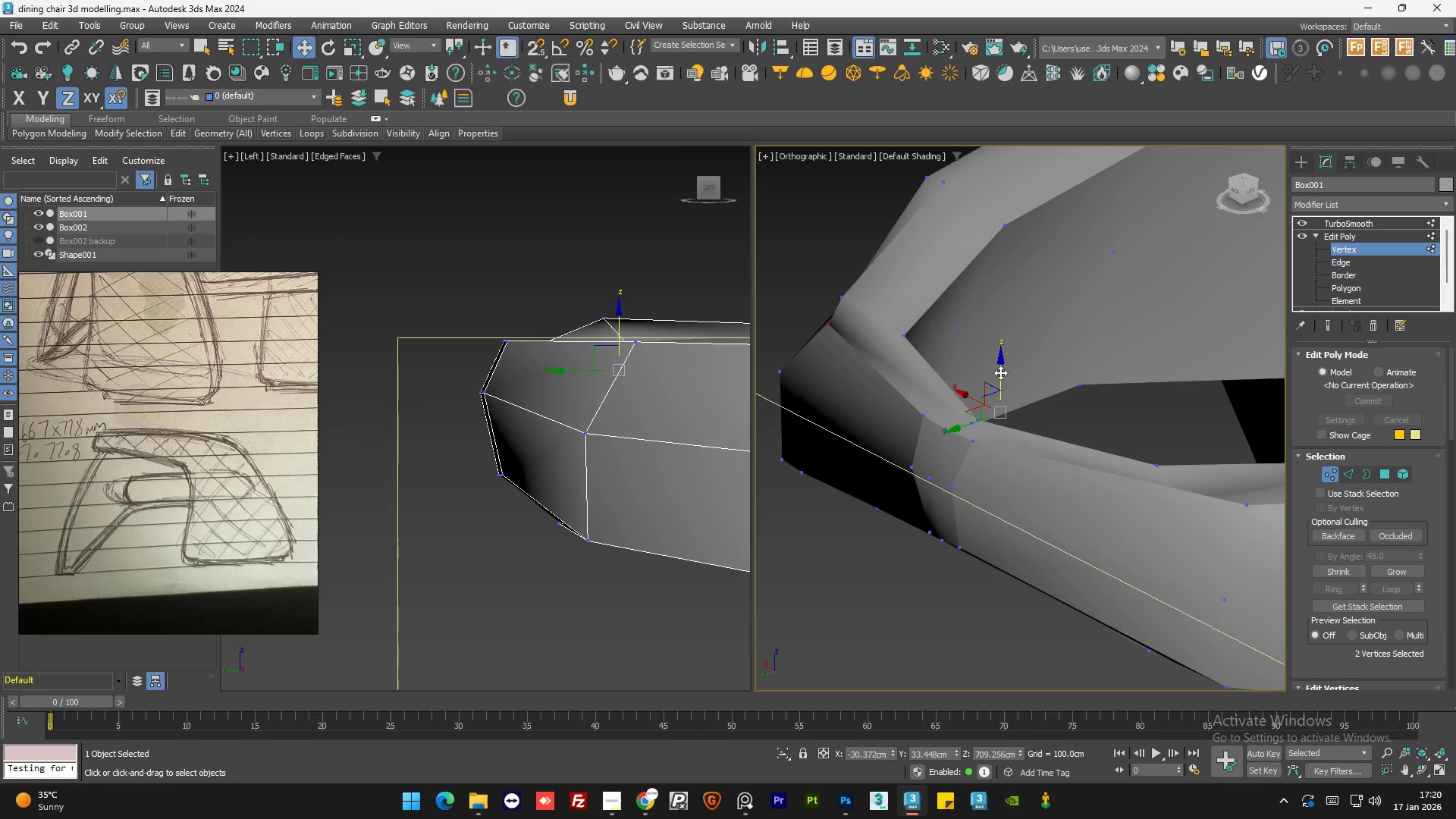 
key(Control+Z)
 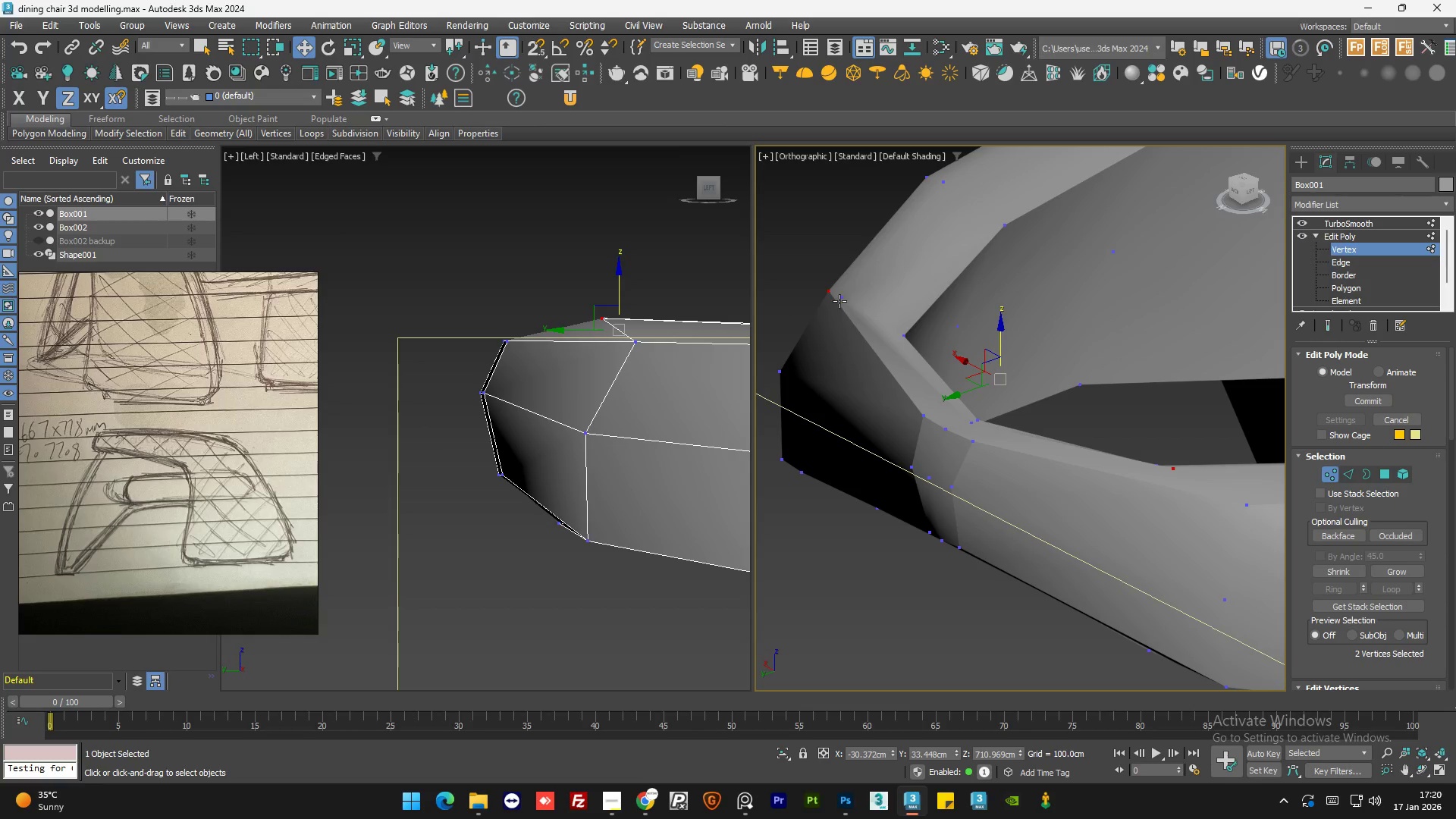 
left_click([842, 295])
 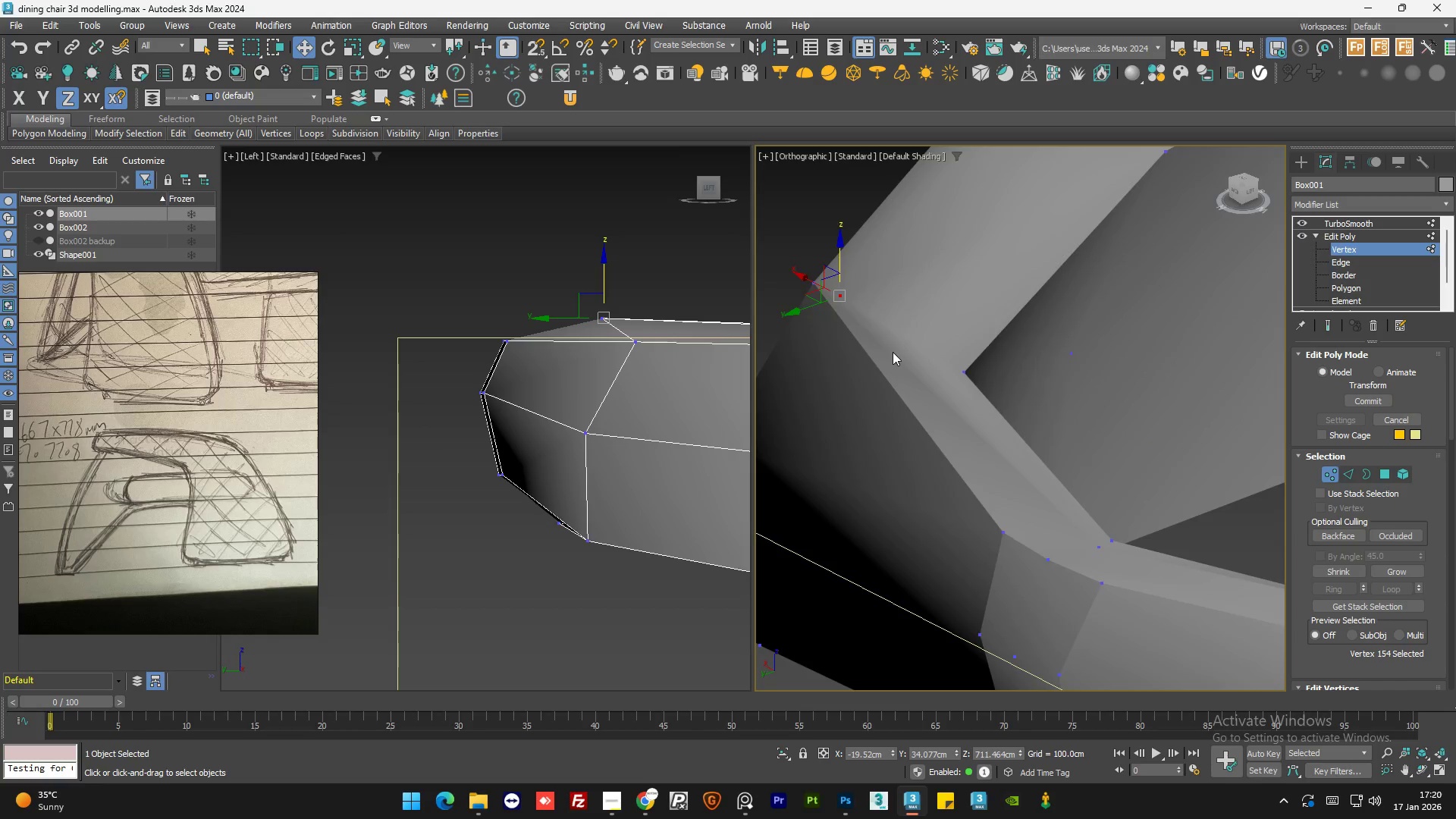 
scroll: coordinate [843, 299], scroll_direction: up, amount: 2.0
 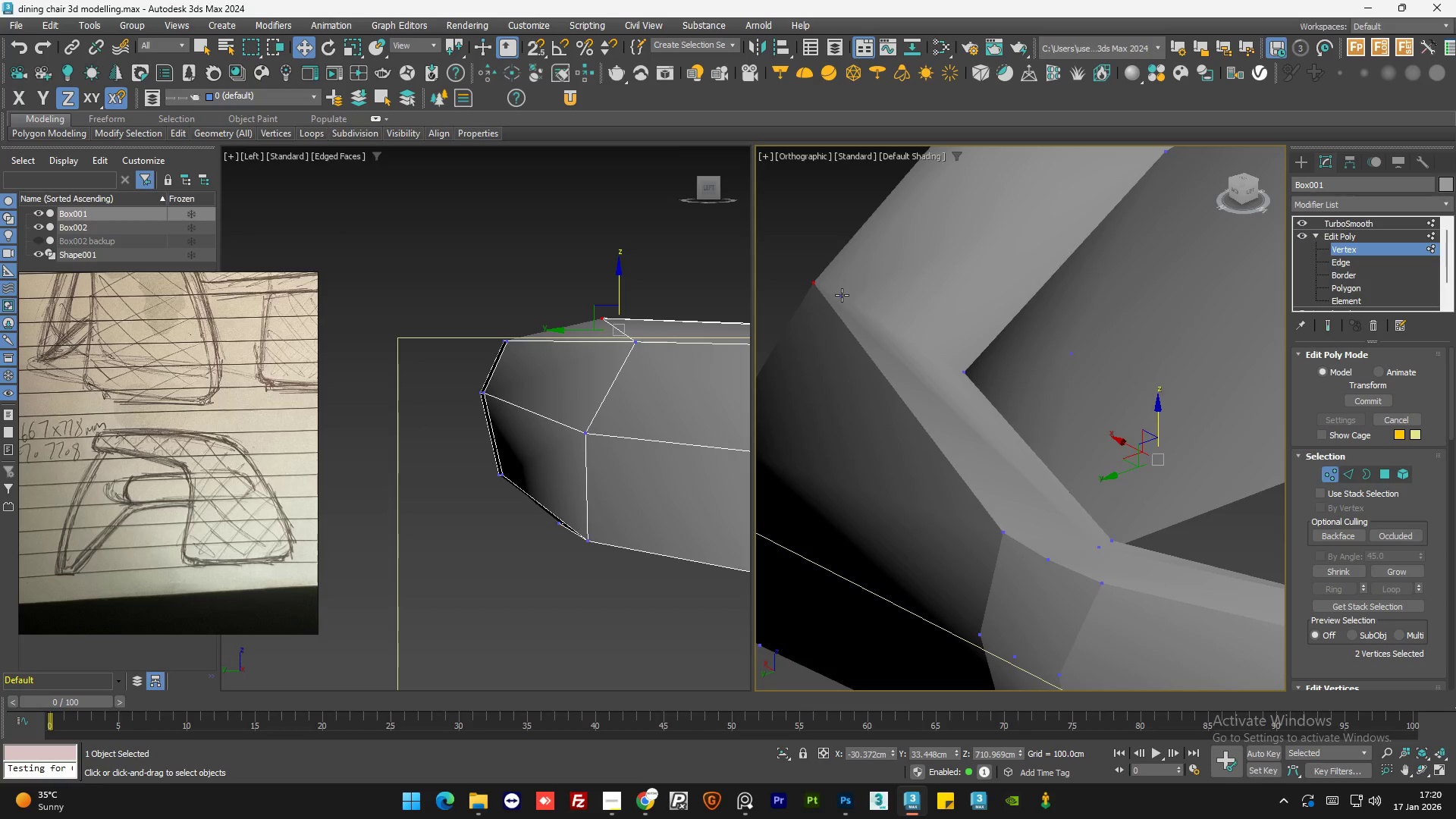 
hold_key(key=AltLeft, duration=1.09)
 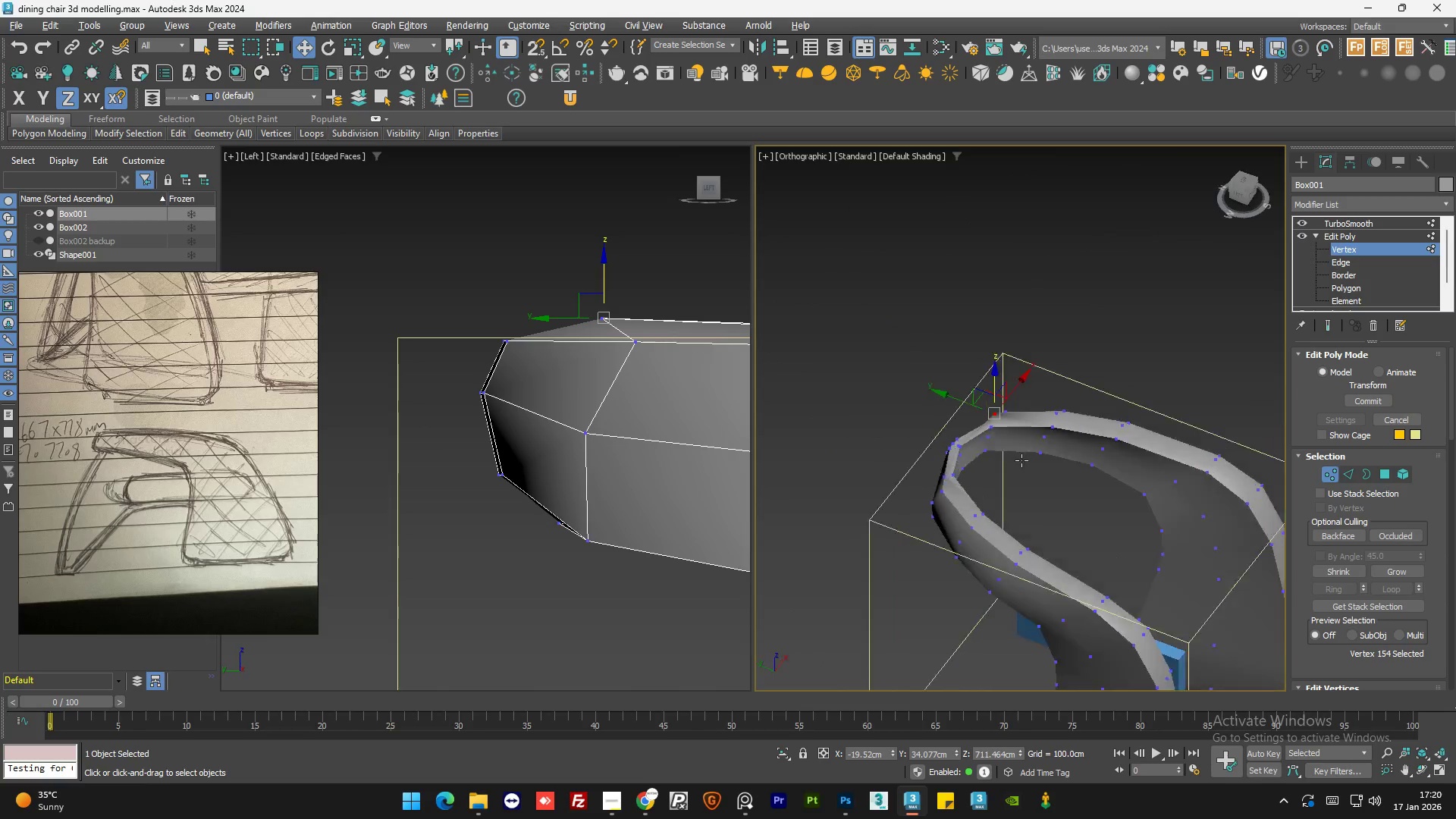 
scroll: coordinate [893, 358], scroll_direction: down, amount: 4.0
 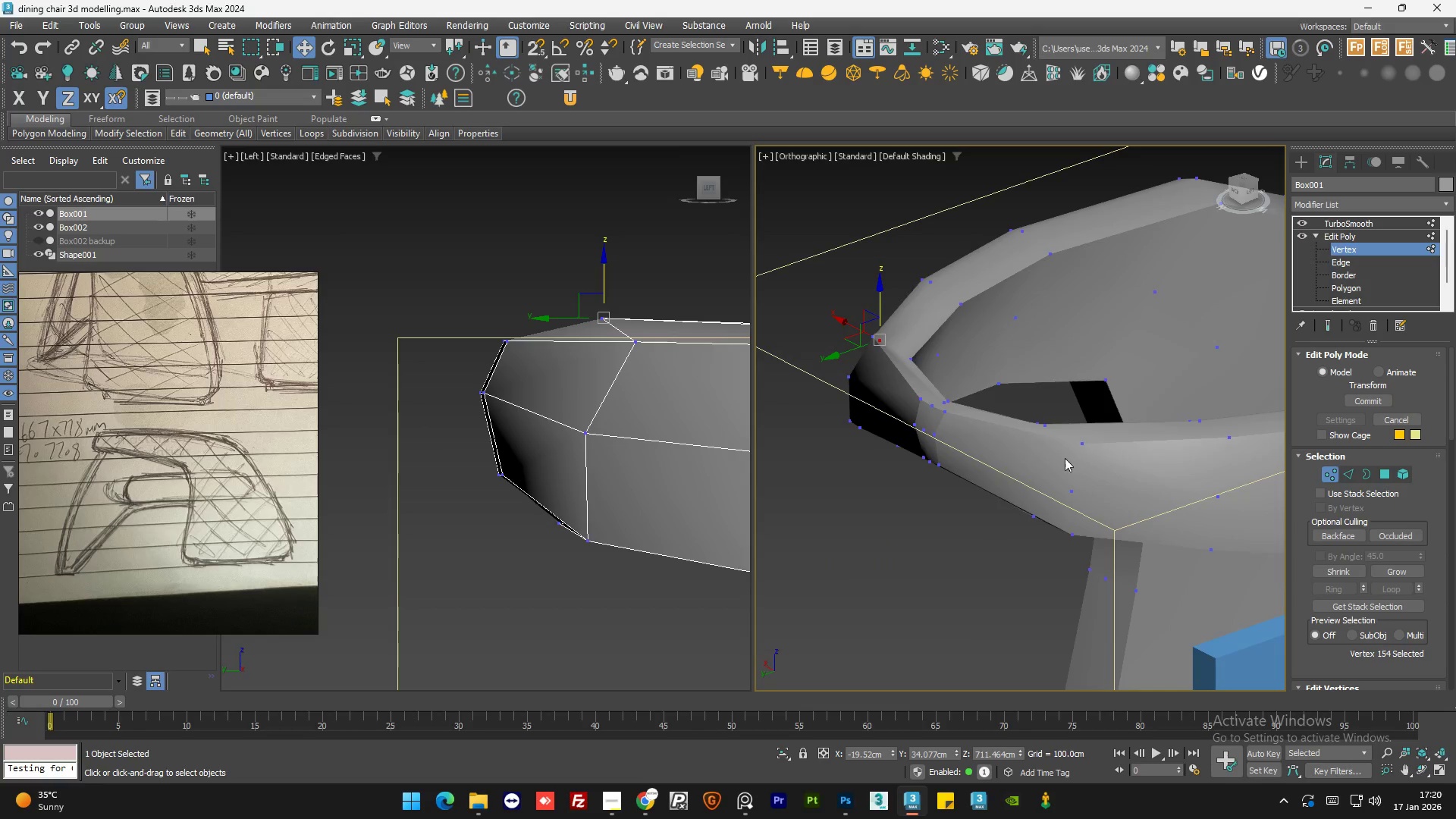 
hold_key(key=AltLeft, duration=0.97)
 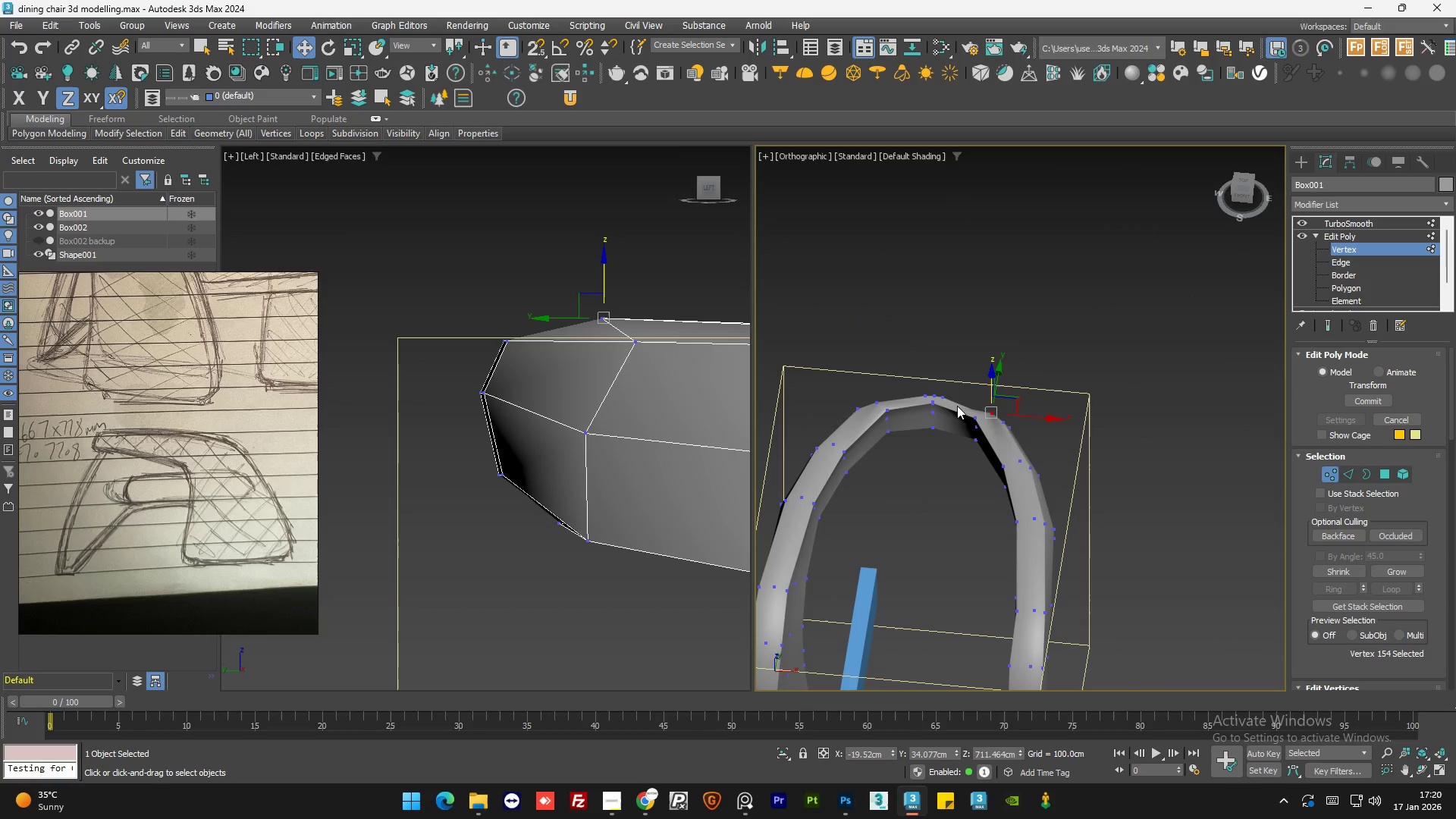 
scroll: coordinate [1084, 460], scroll_direction: down, amount: 2.0
 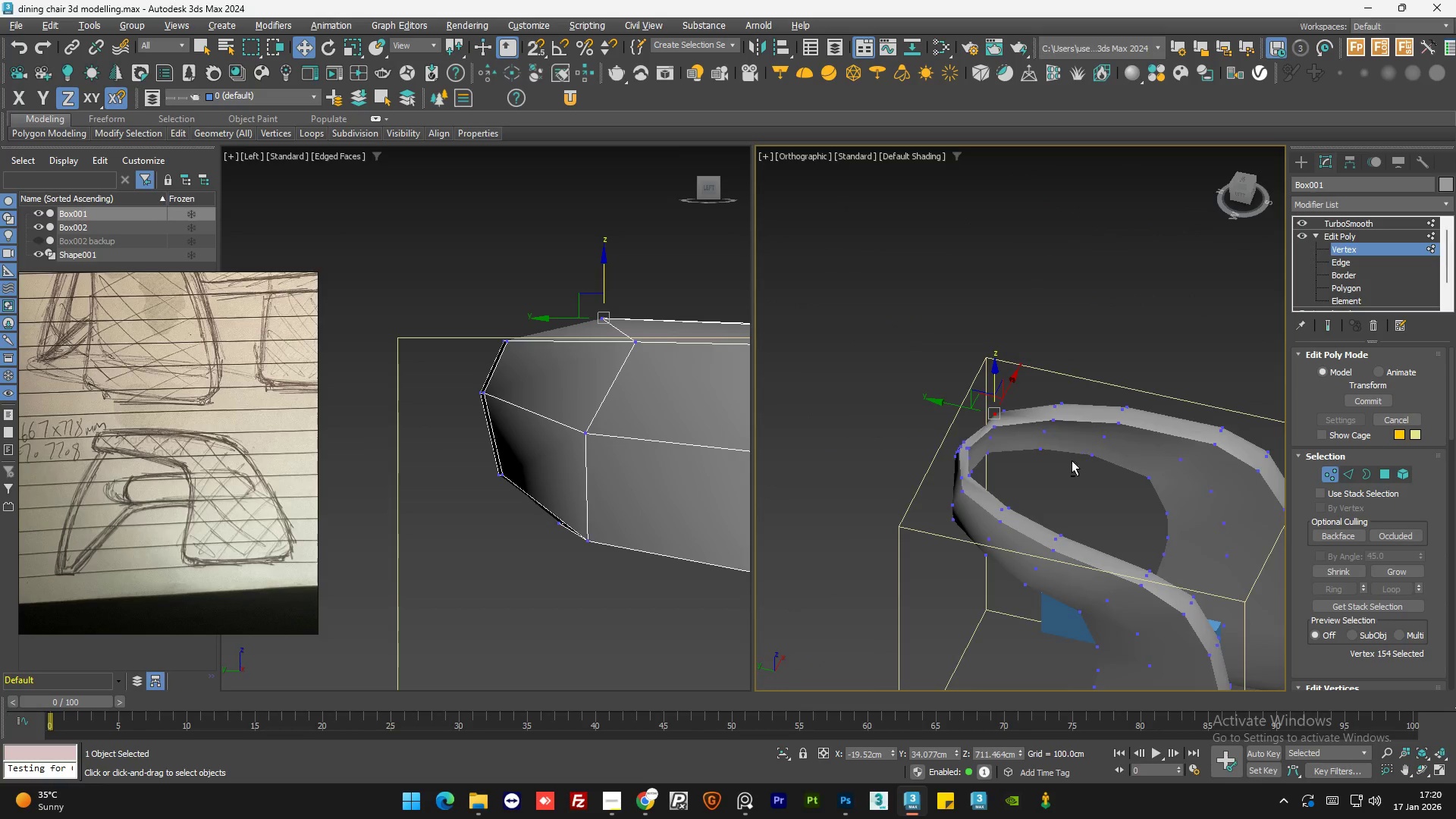 
scroll: coordinate [938, 460], scroll_direction: up, amount: 1.0
 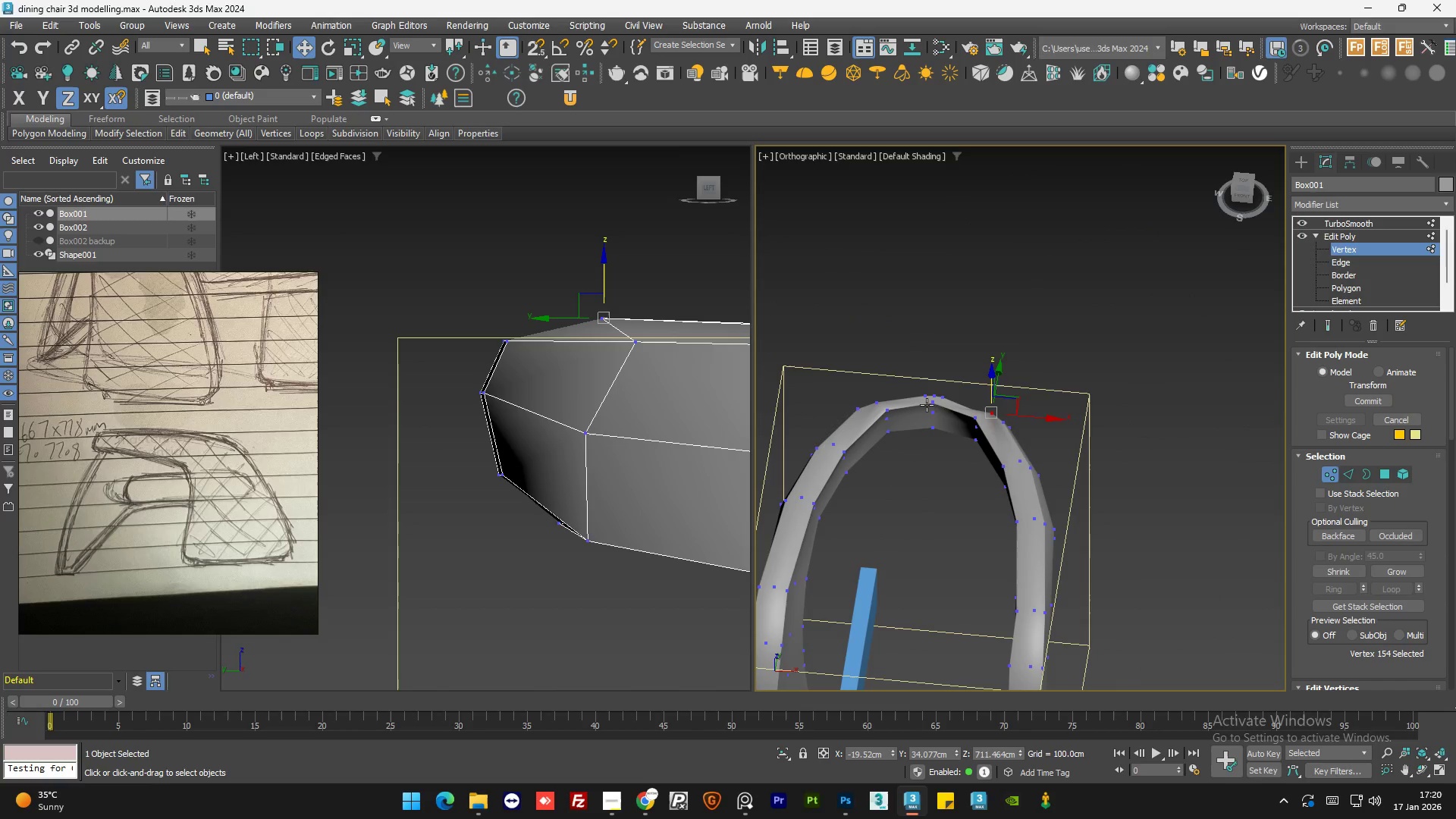 
hold_key(key=AltLeft, duration=1.5)
 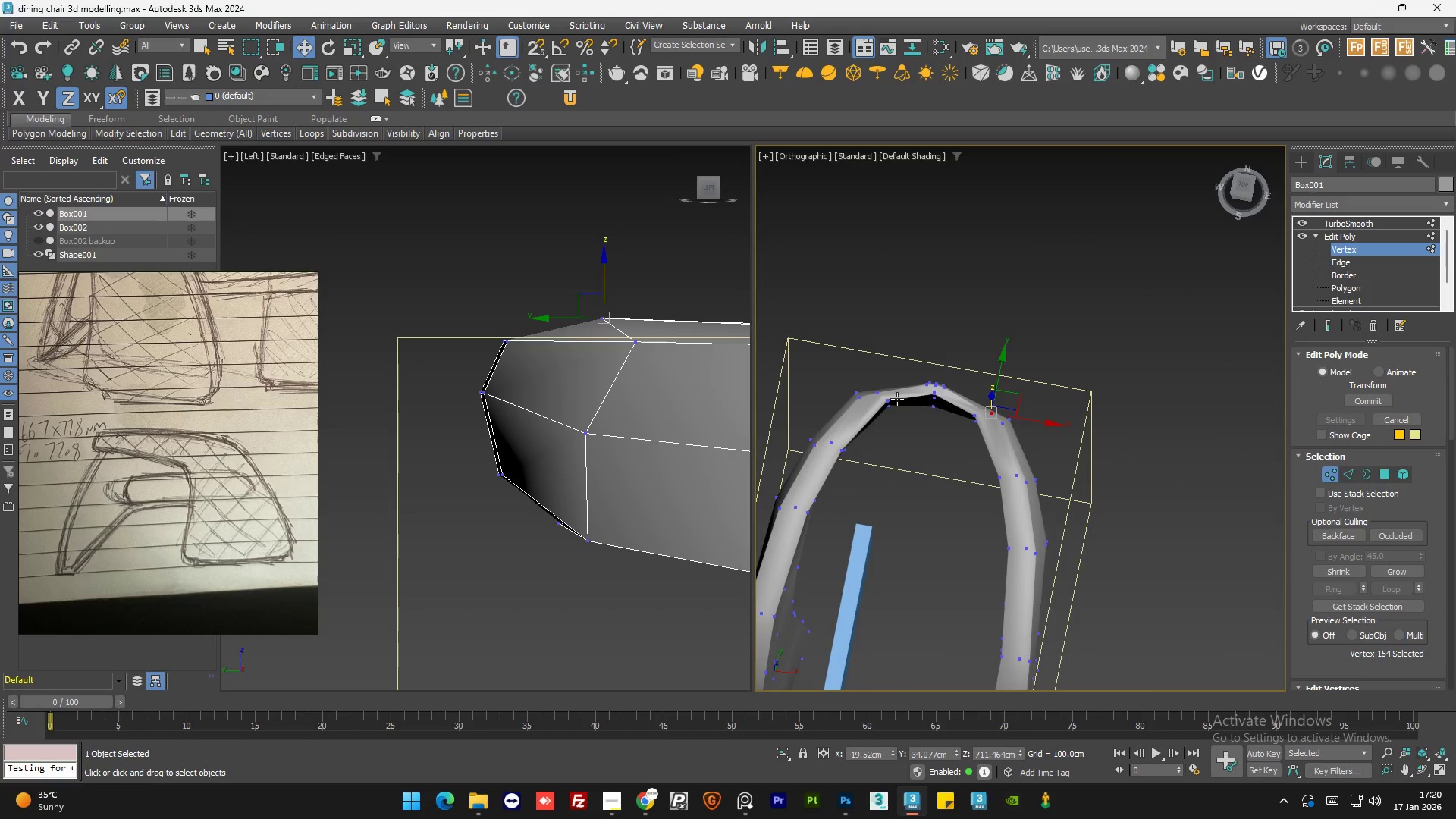 
key(Alt+AltLeft)
 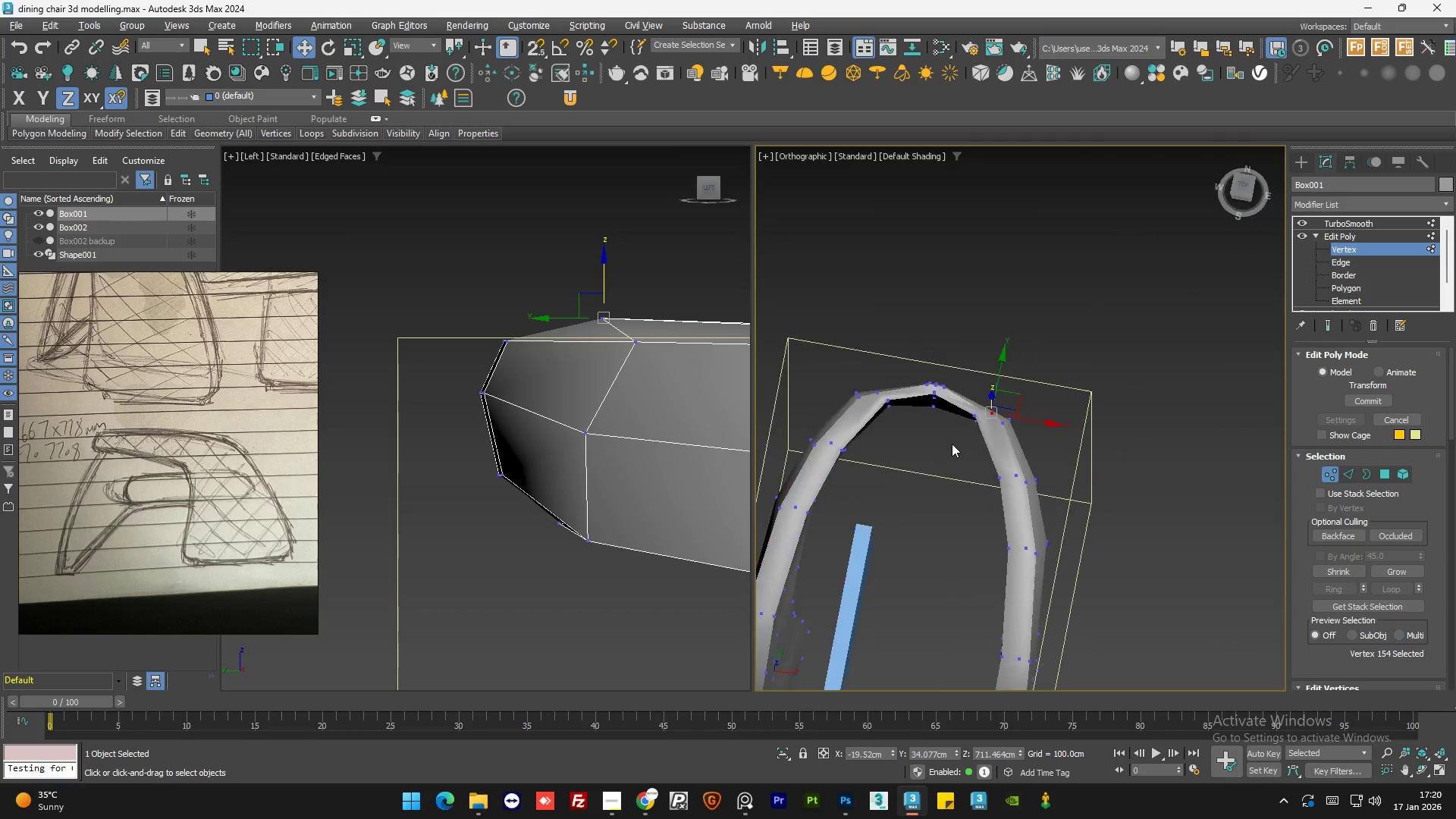 
key(Alt+AltLeft)
 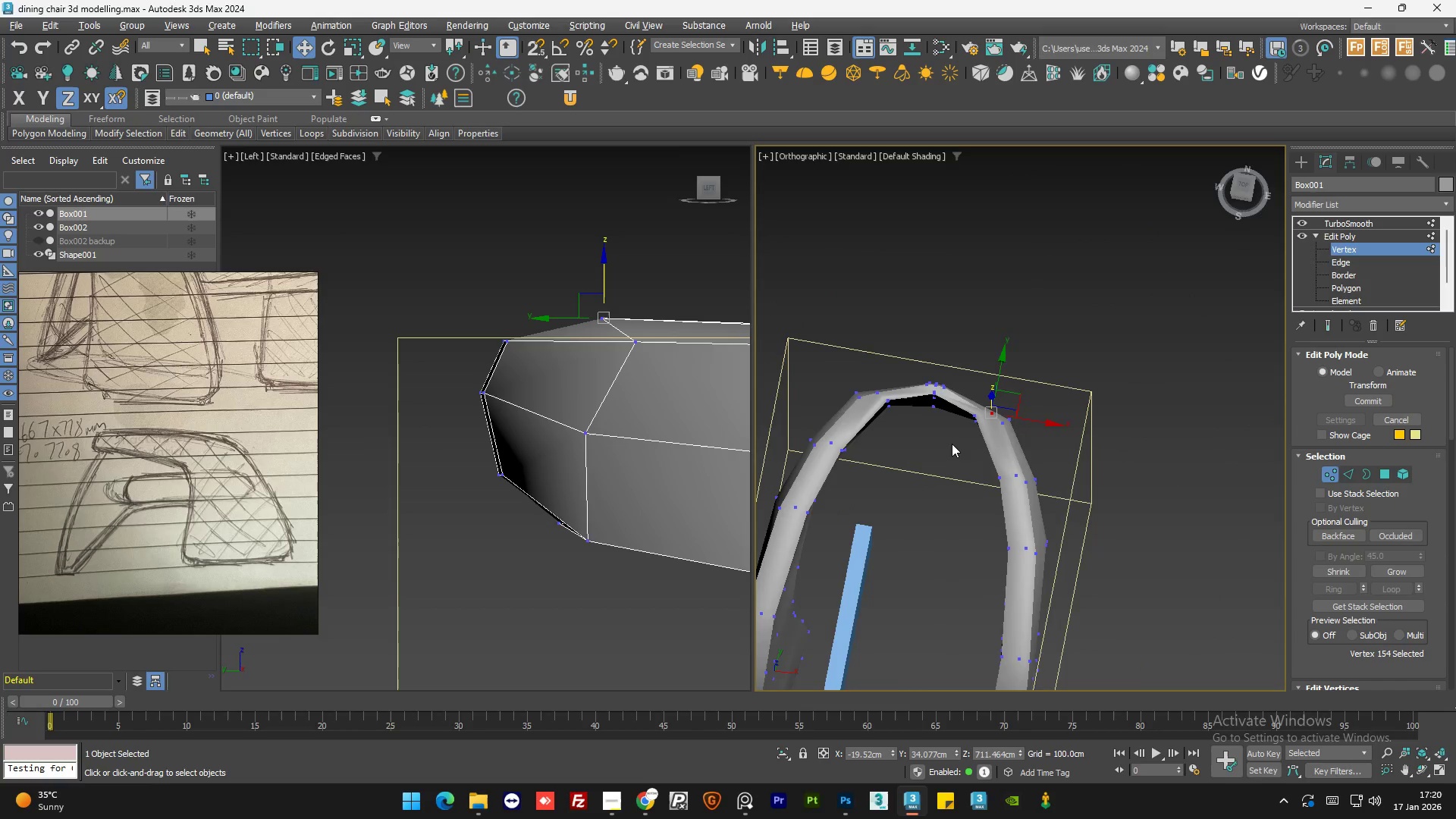 
key(Alt+AltLeft)
 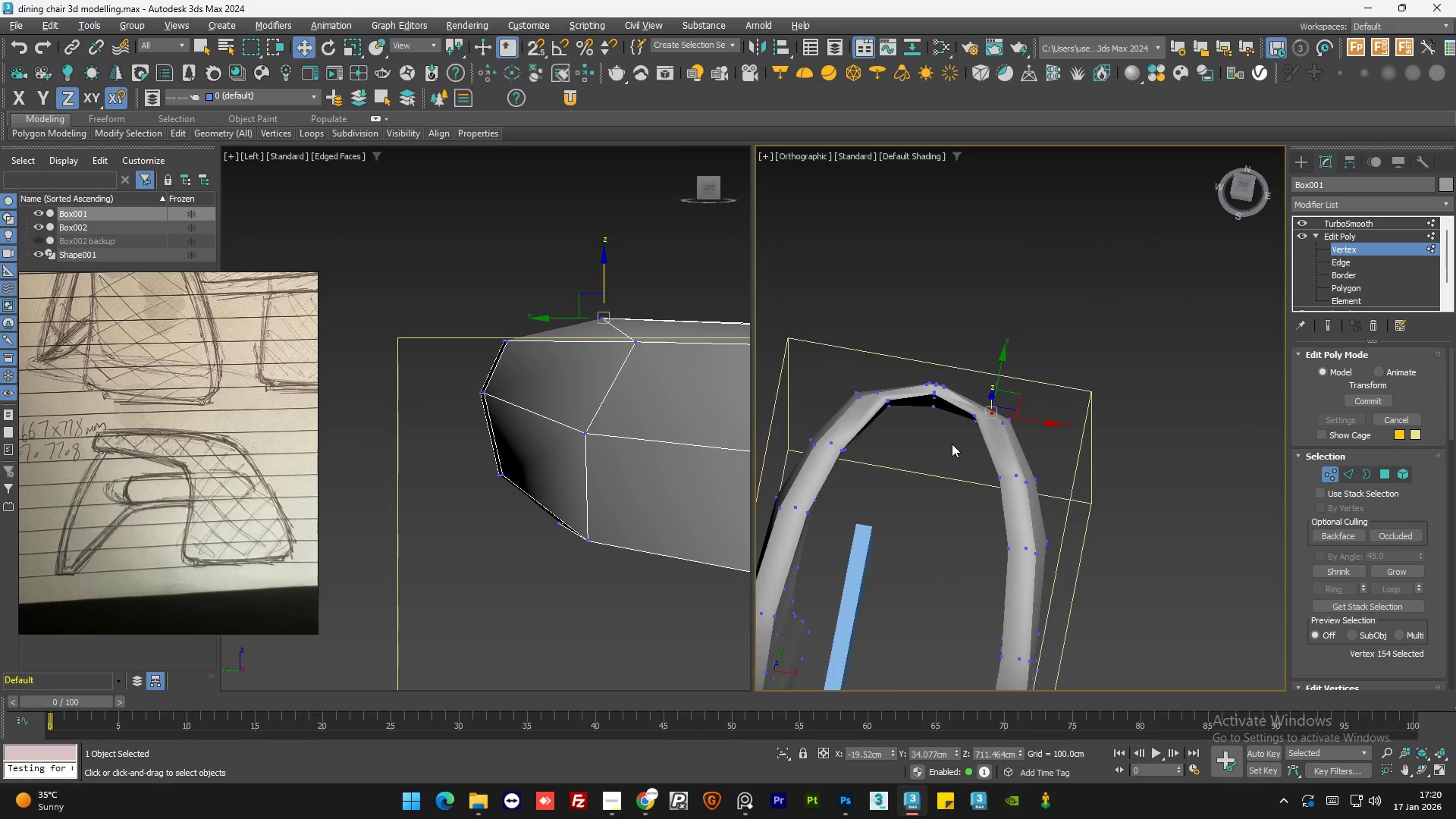 
key(Alt+AltLeft)
 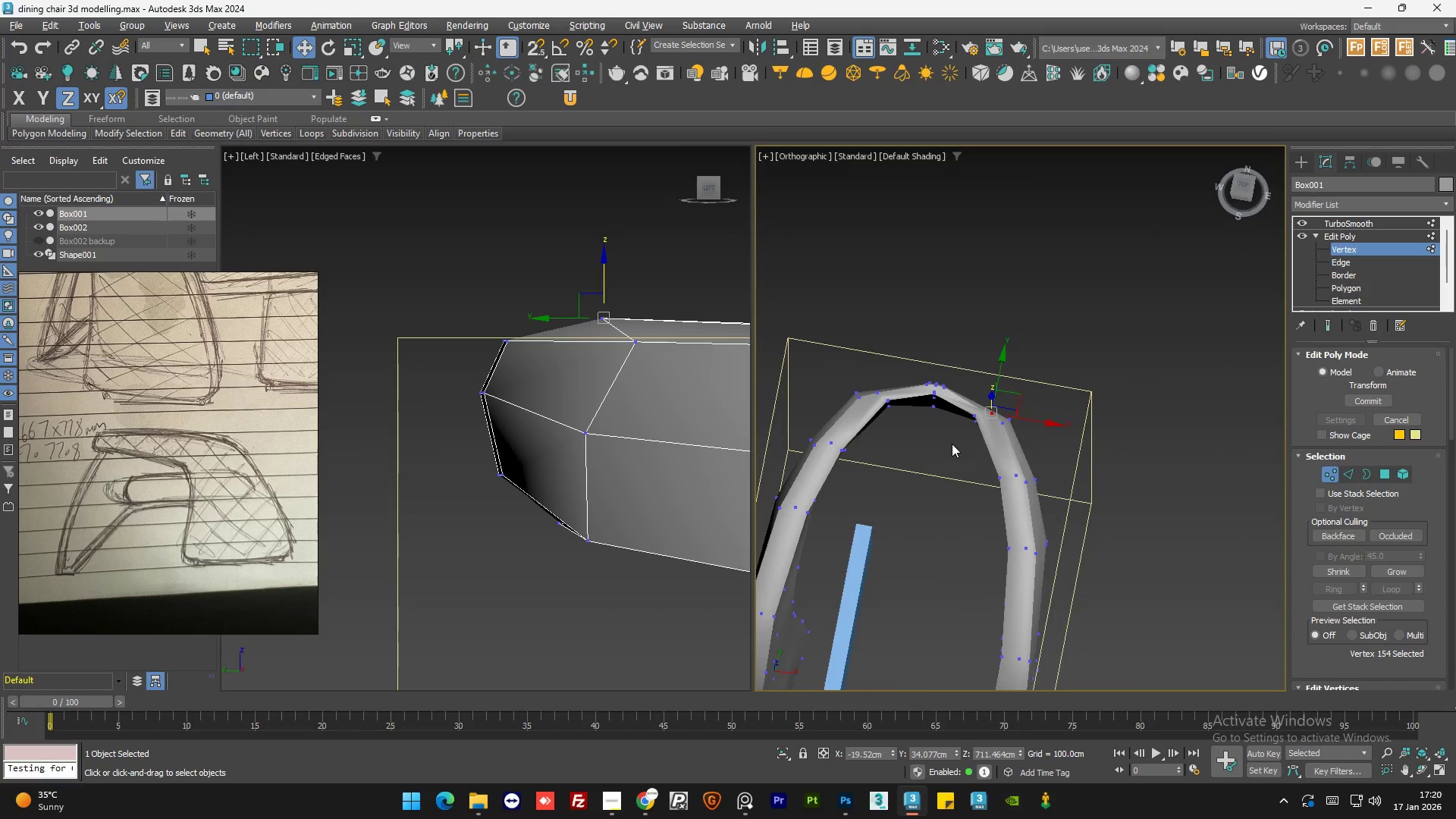 
key(Alt+AltLeft)
 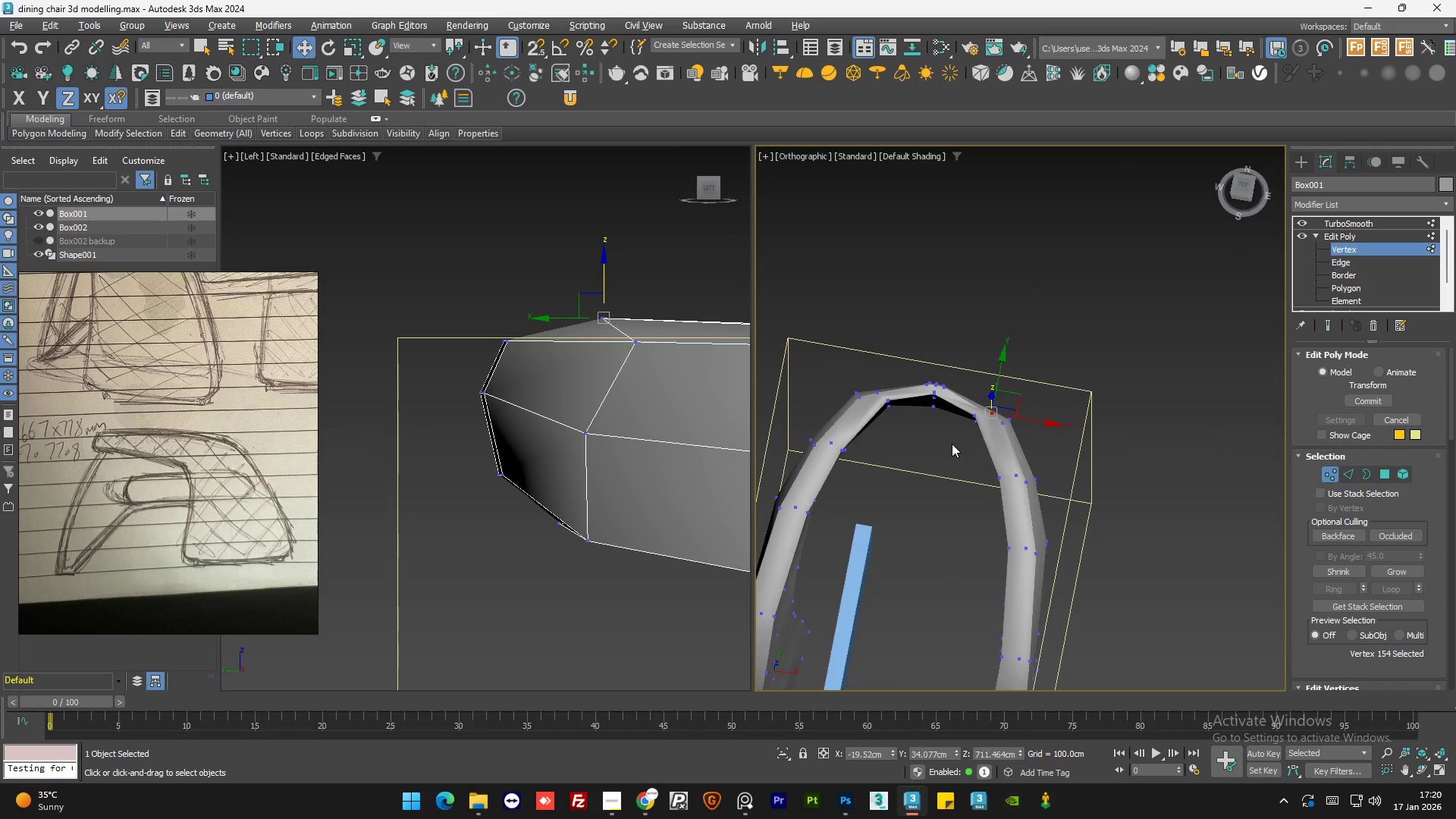 
key(Alt+AltLeft)
 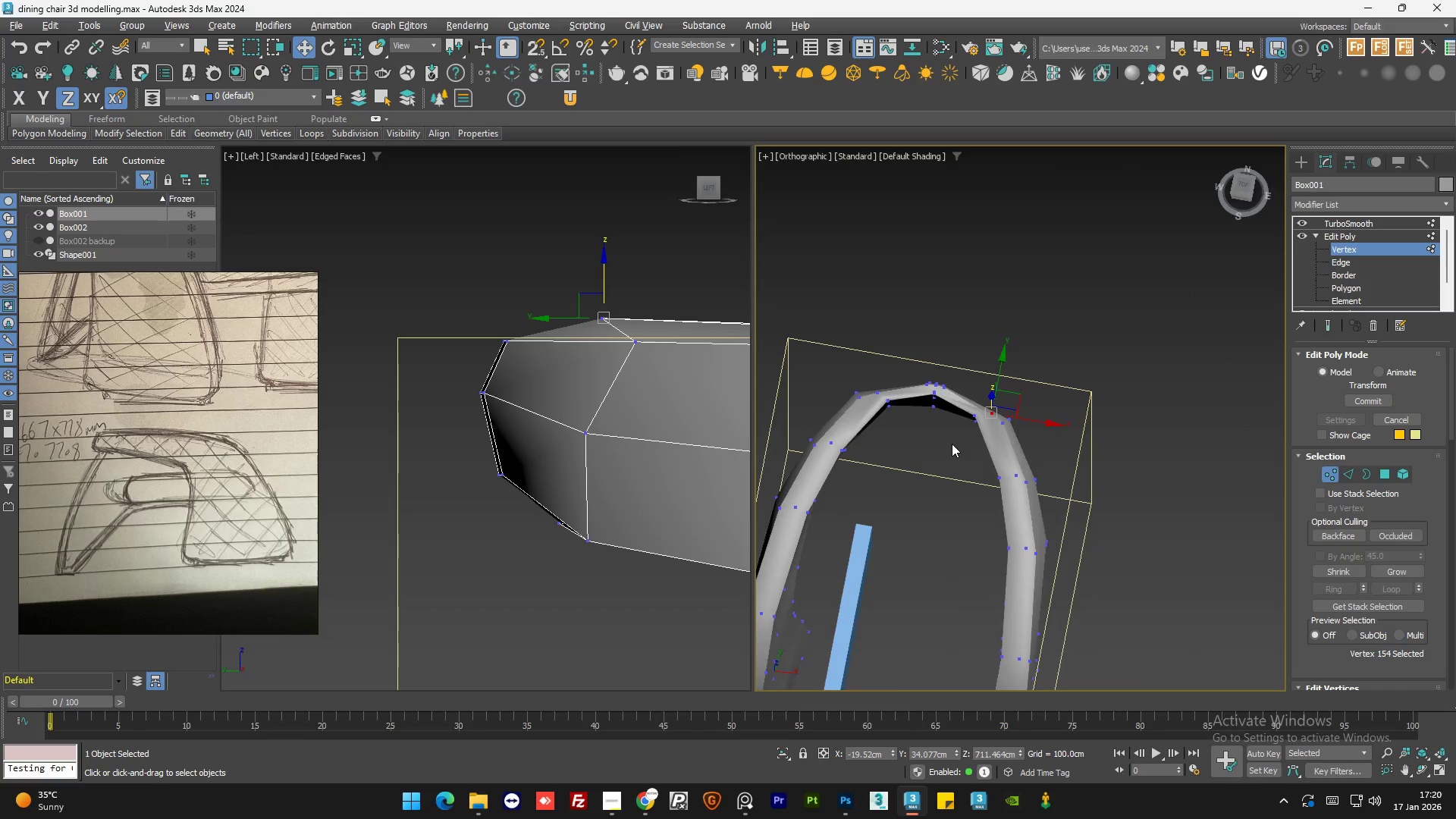 
key(Alt+AltLeft)
 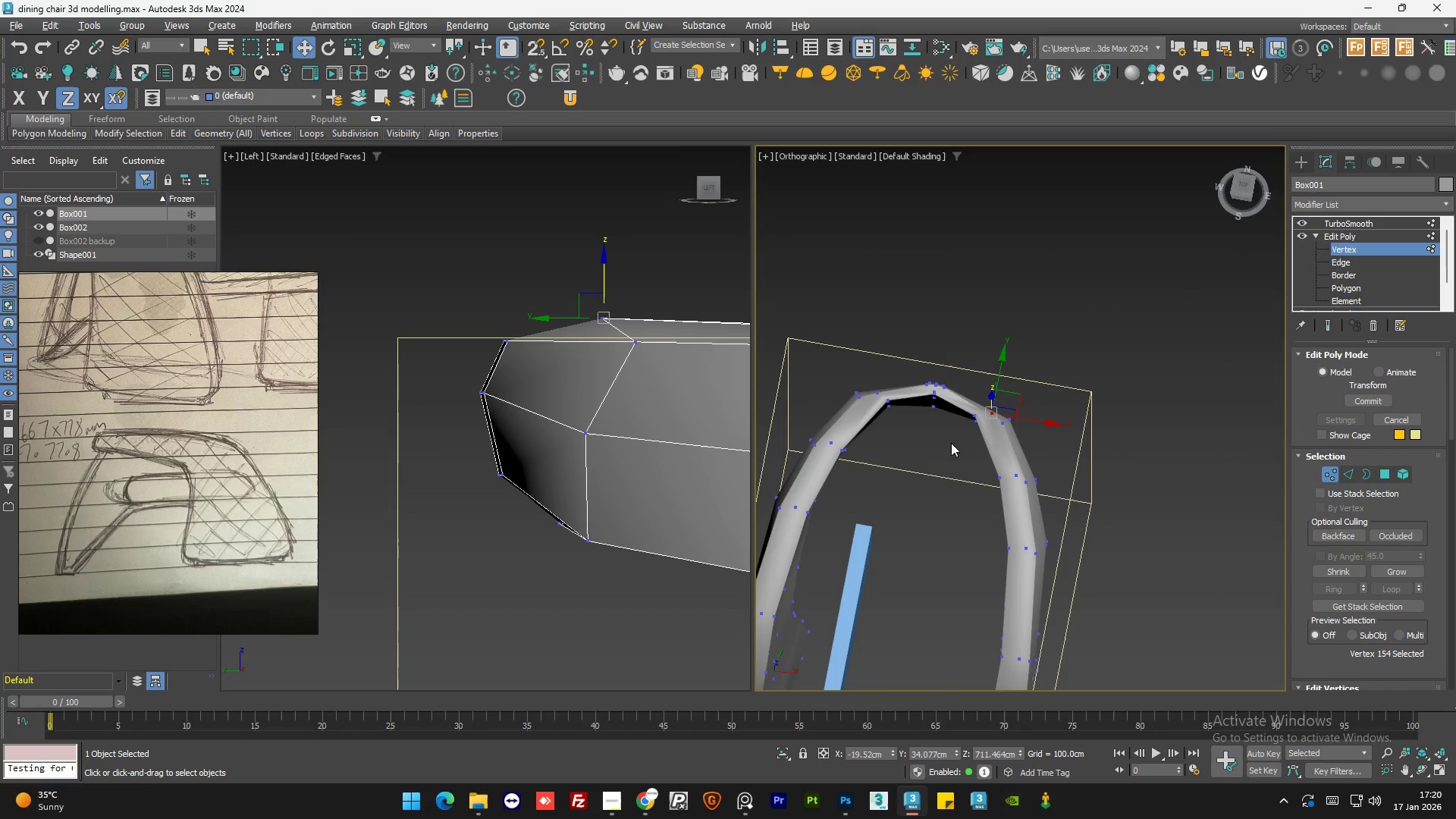 
key(Alt+AltLeft)
 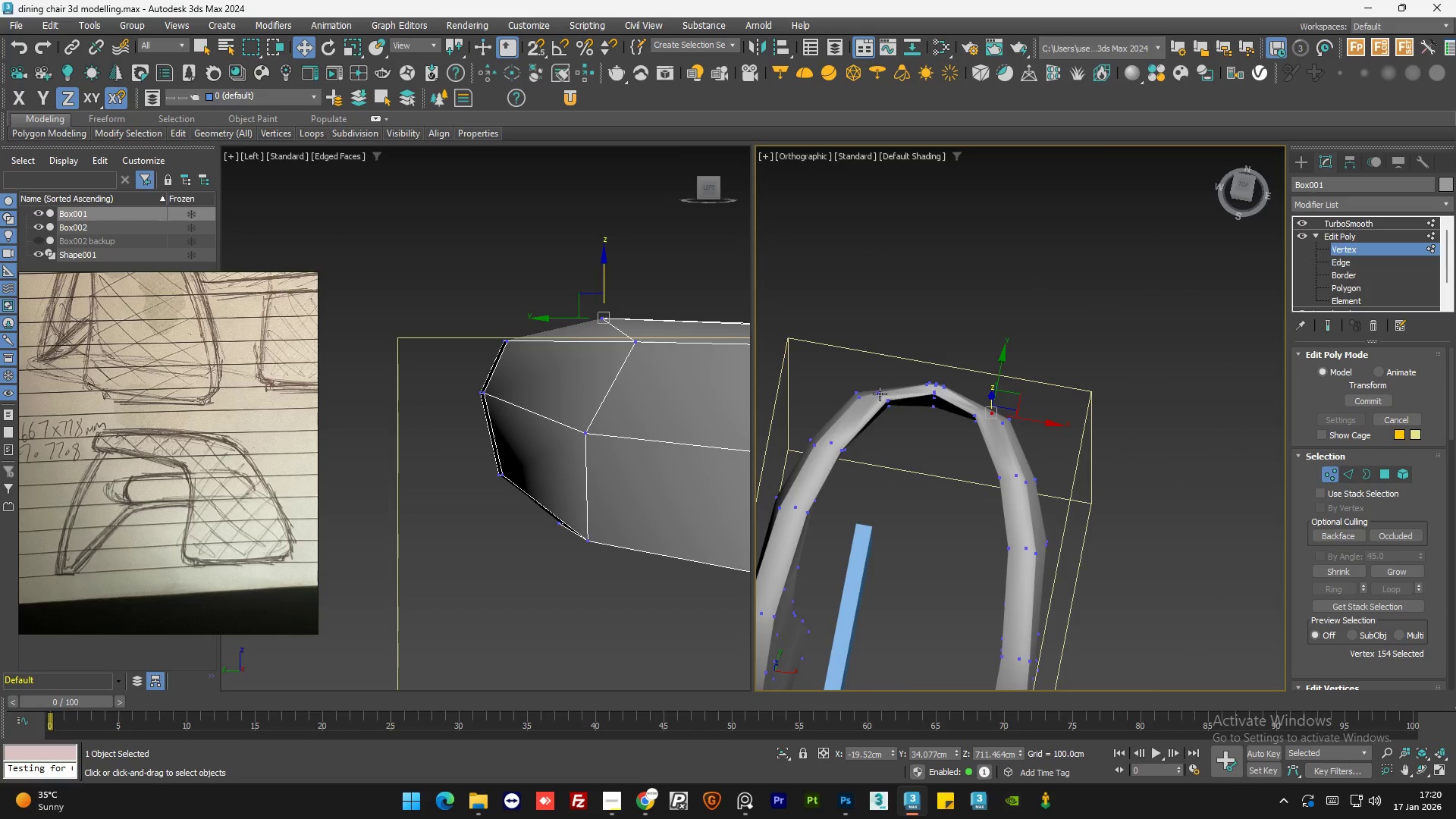 
hold_key(key=ControlLeft, duration=0.59)
 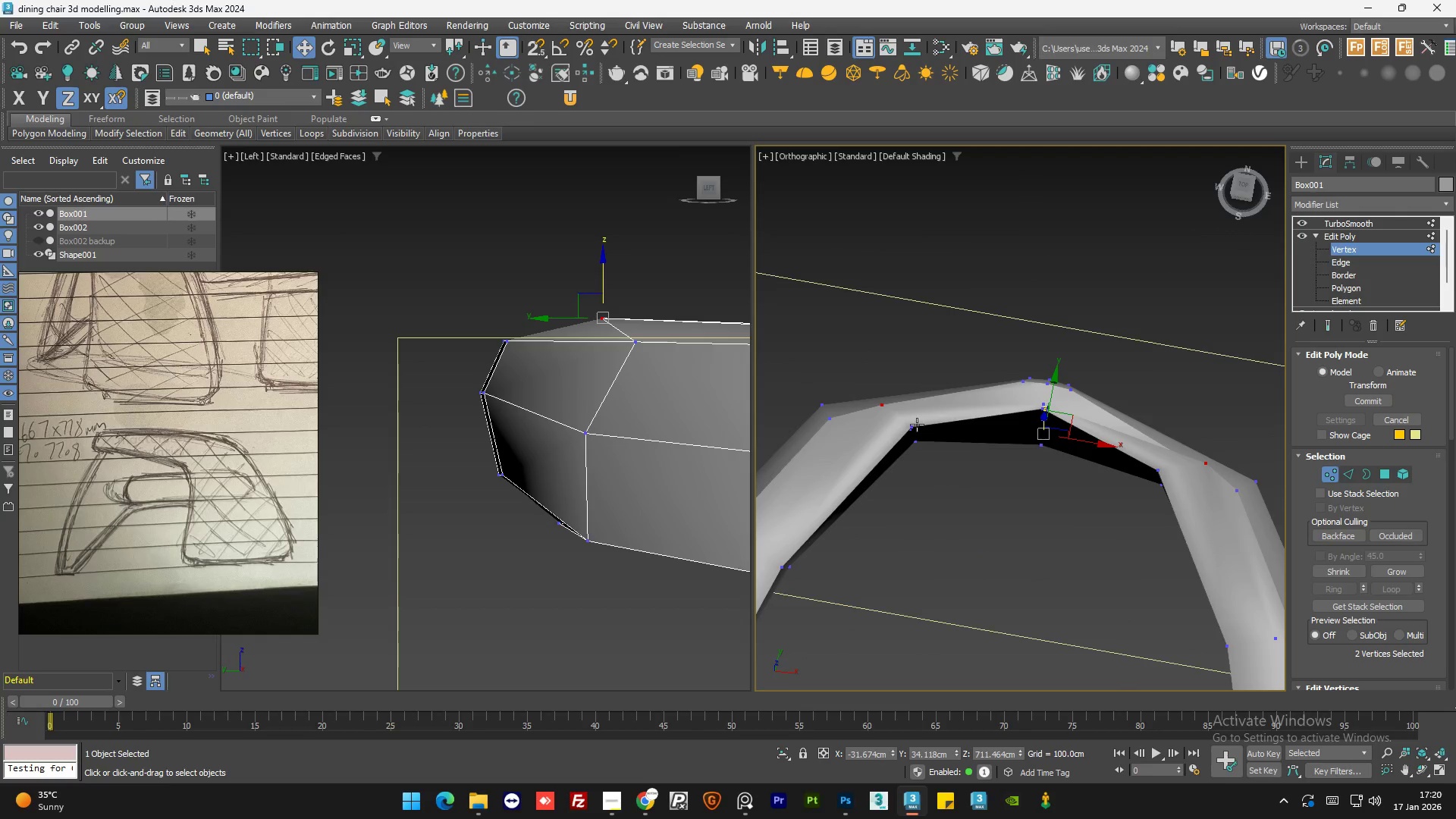 
scroll: coordinate [879, 394], scroll_direction: up, amount: 5.0
 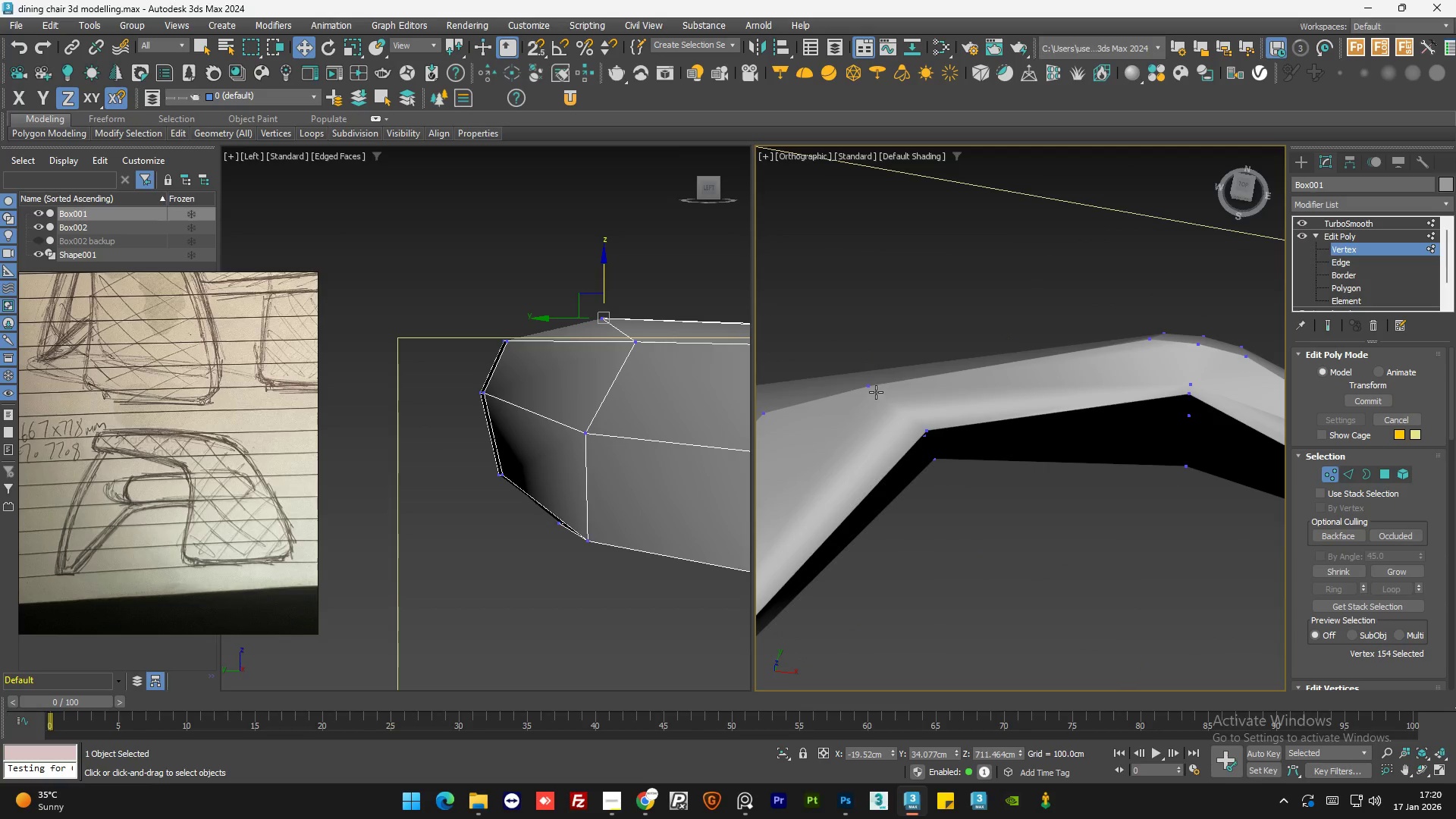 
left_click([869, 388])
 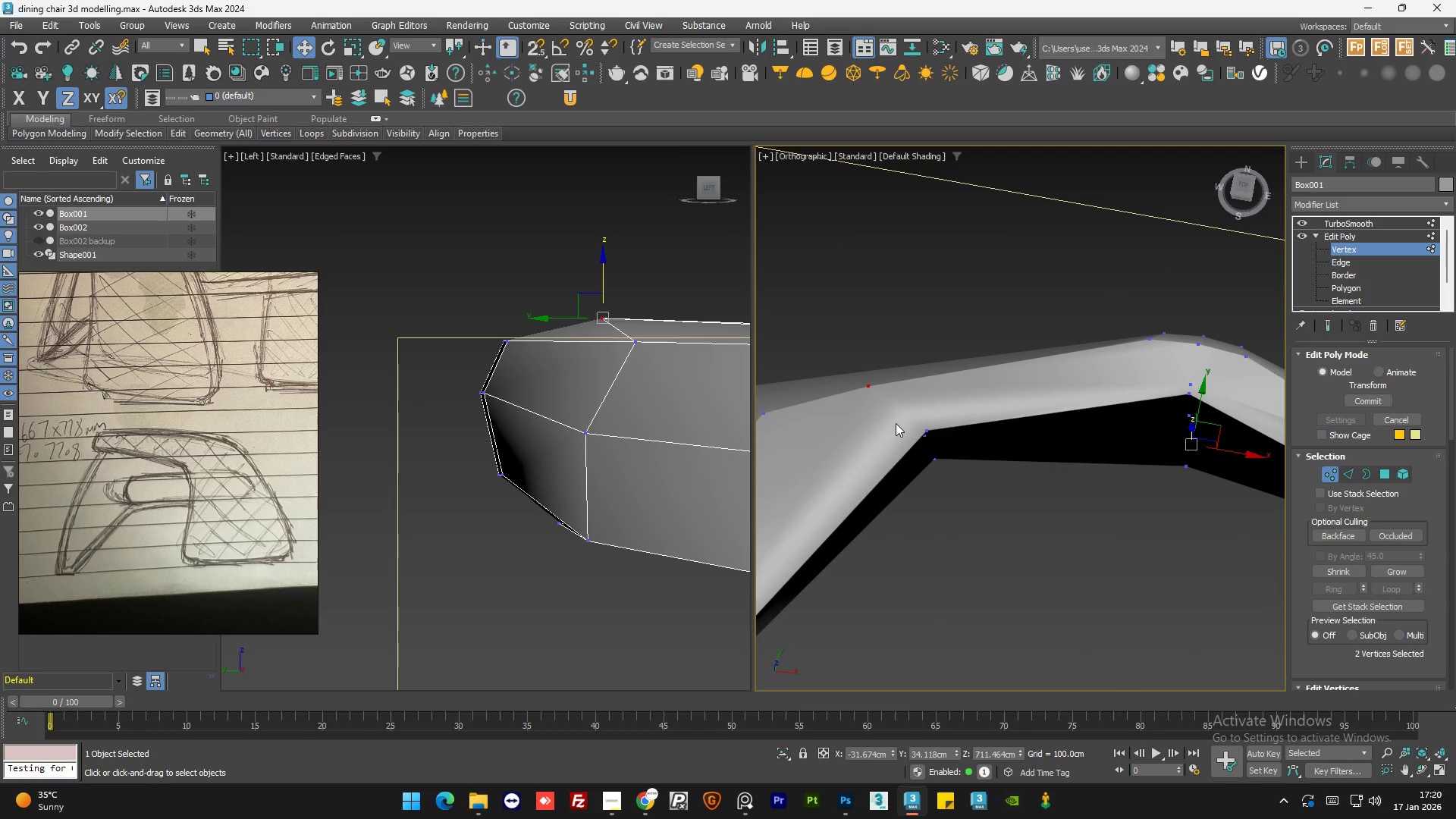 
hold_key(key=AltLeft, duration=1.5)
 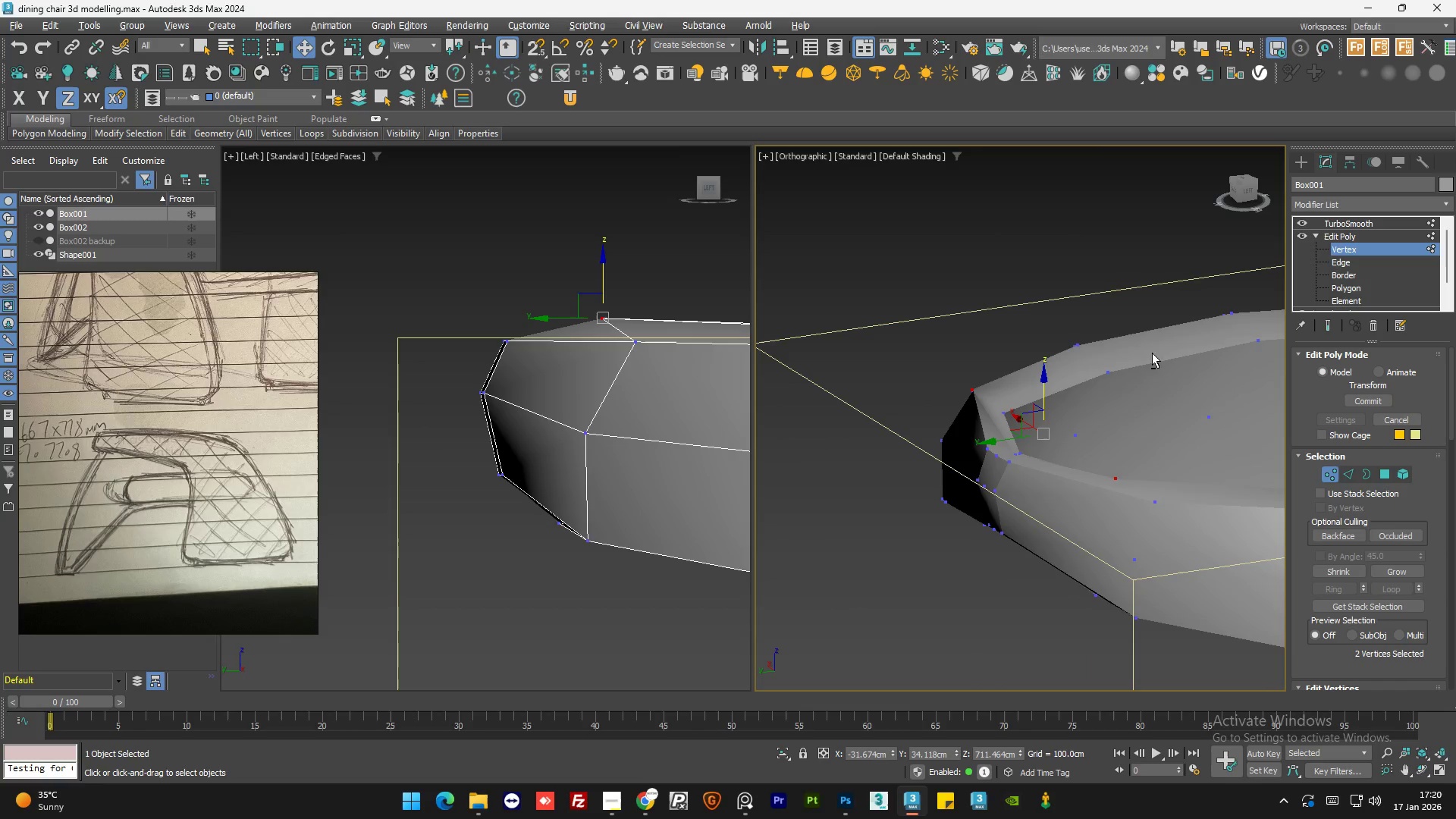 
scroll: coordinate [896, 423], scroll_direction: down, amount: 2.0
 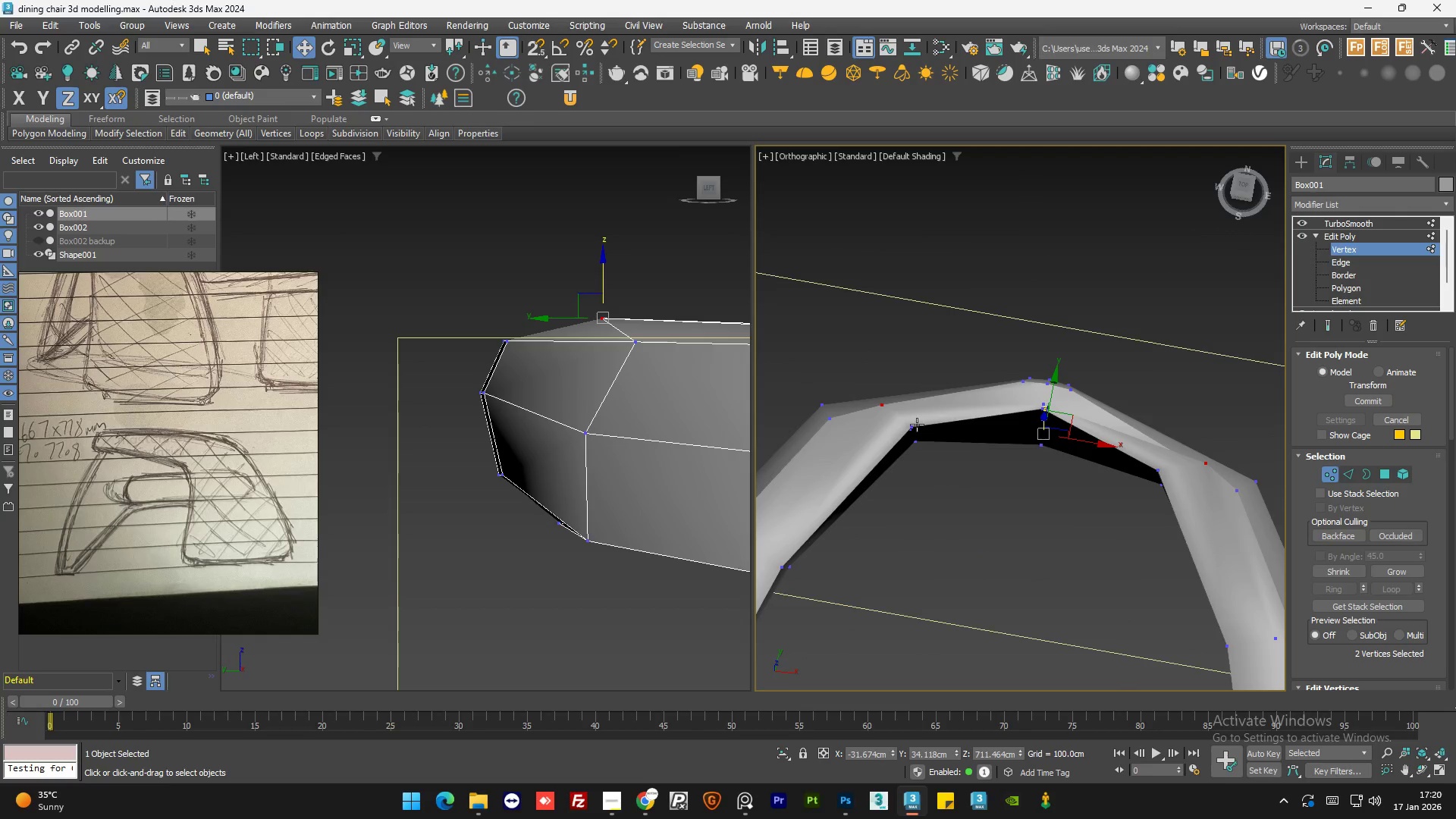 
hold_key(key=AltLeft, duration=0.69)
 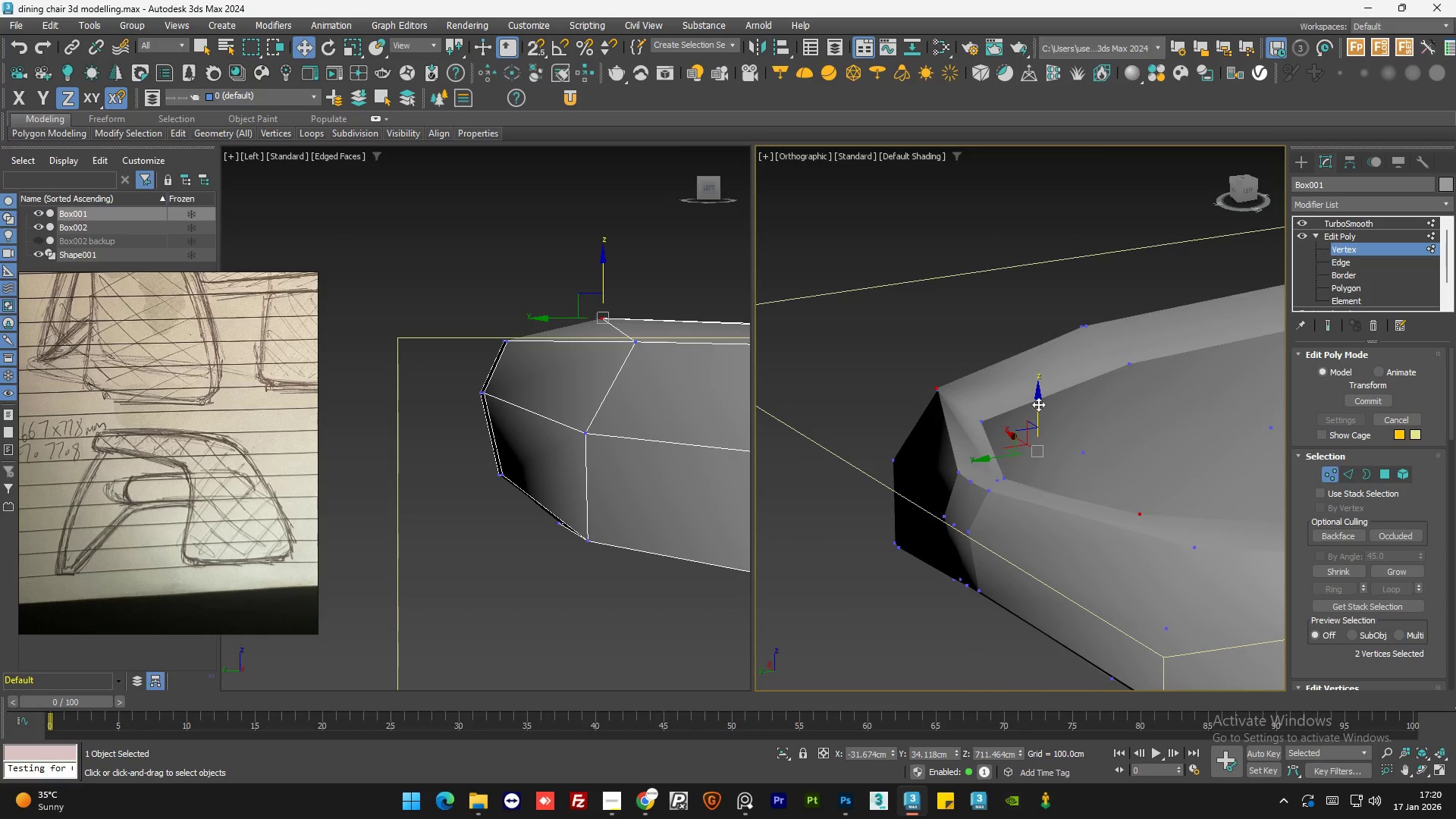 
hold_key(key=AltLeft, duration=7.38)
scroll: coordinate [1058, 392], scroll_direction: up, amount: 1.0
 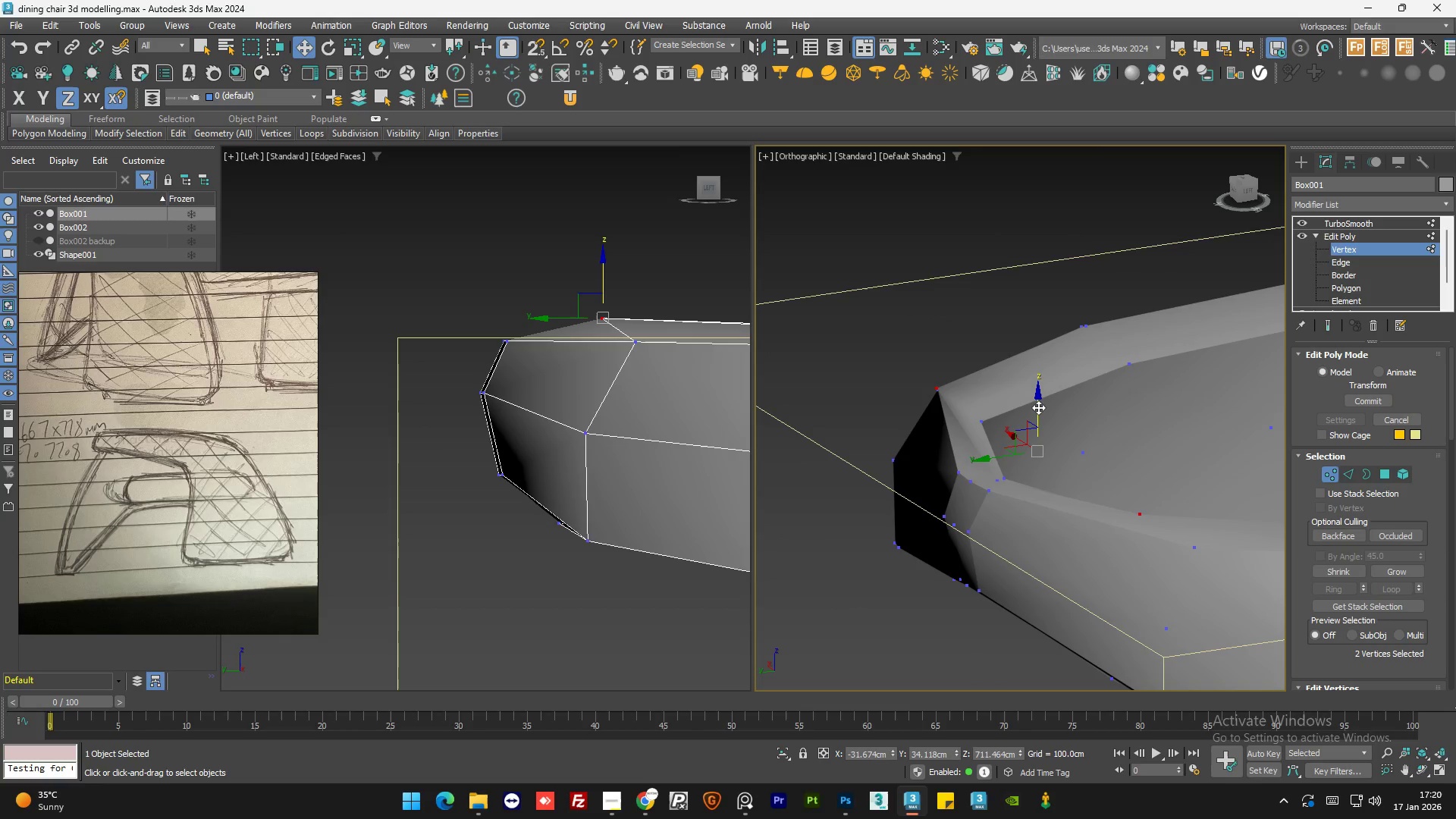 
left_click_drag(start_coordinate=[1038, 407], to_coordinate=[1043, 407])
 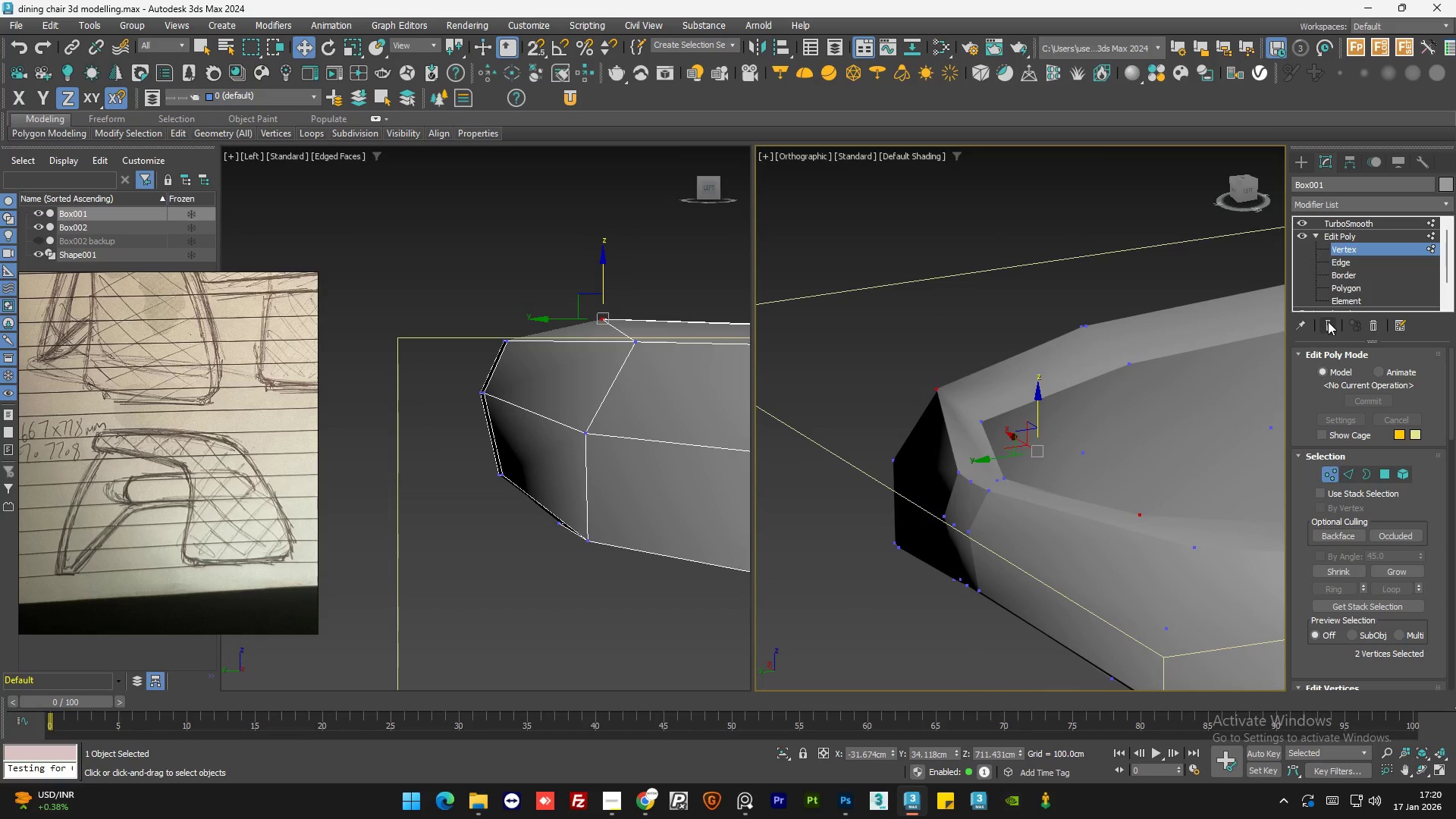 
left_click([1328, 325])
 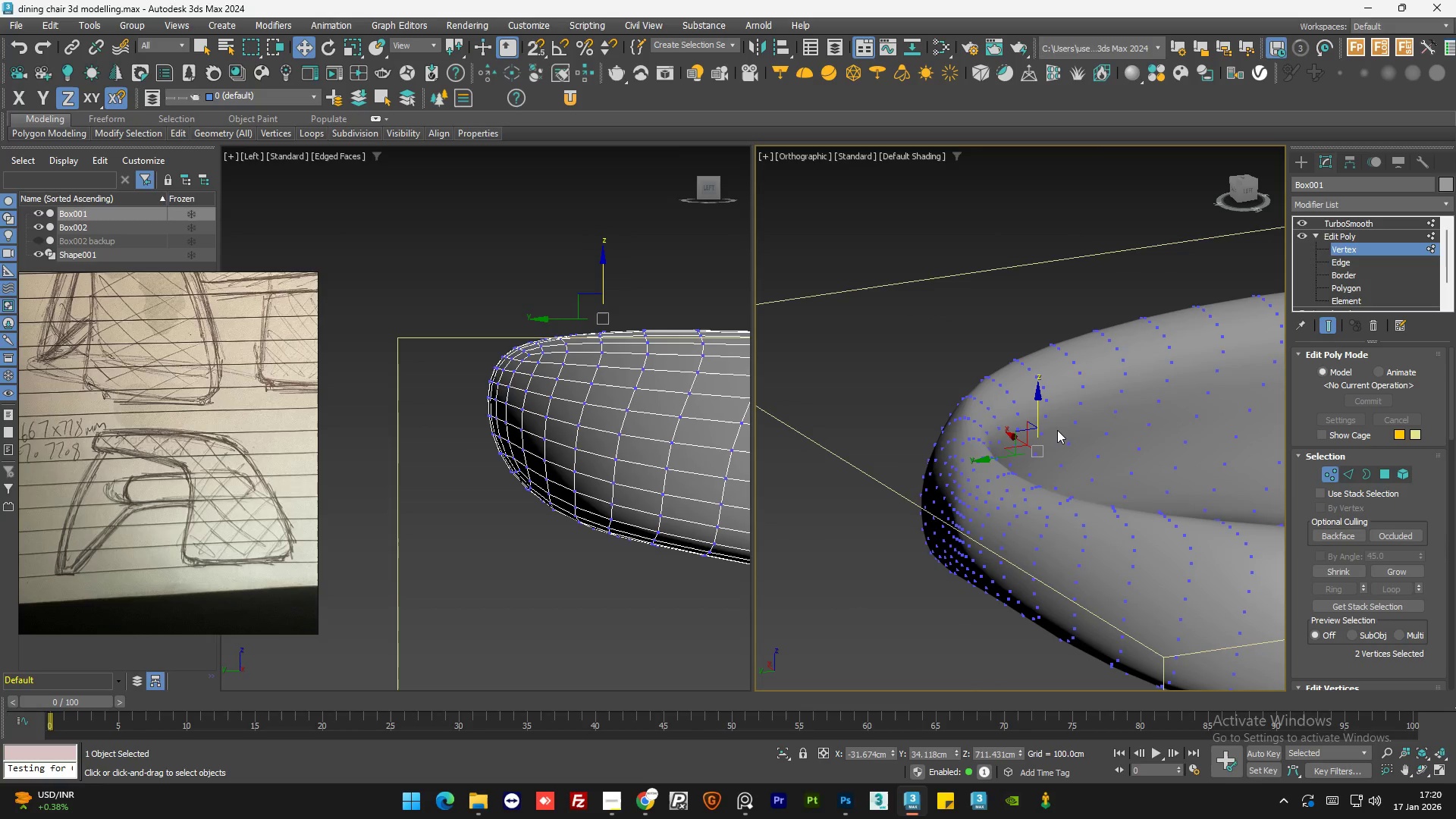 
scroll: coordinate [1045, 427], scroll_direction: up, amount: 1.0
 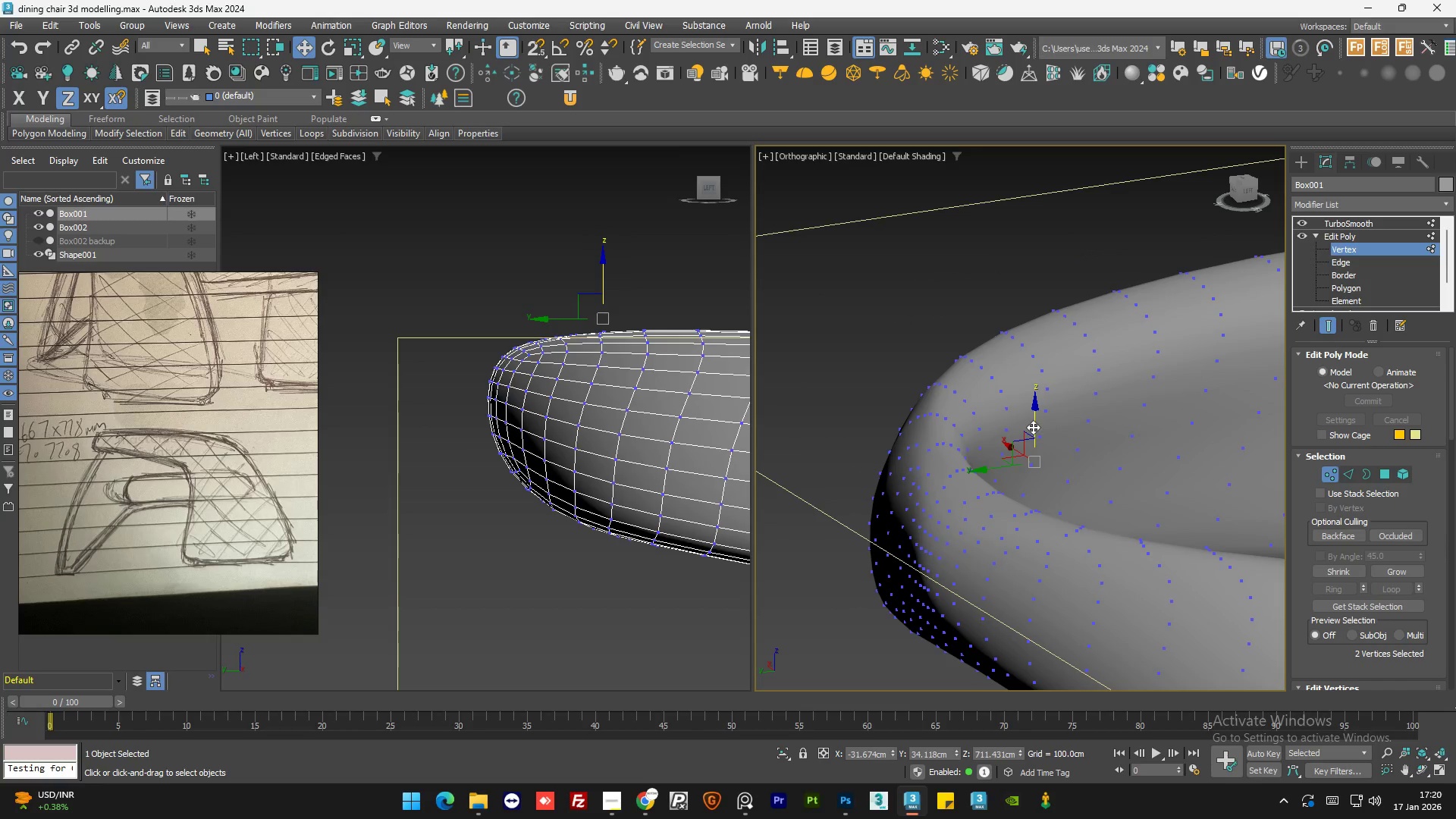 
left_click_drag(start_coordinate=[1033, 427], to_coordinate=[1040, 433])
 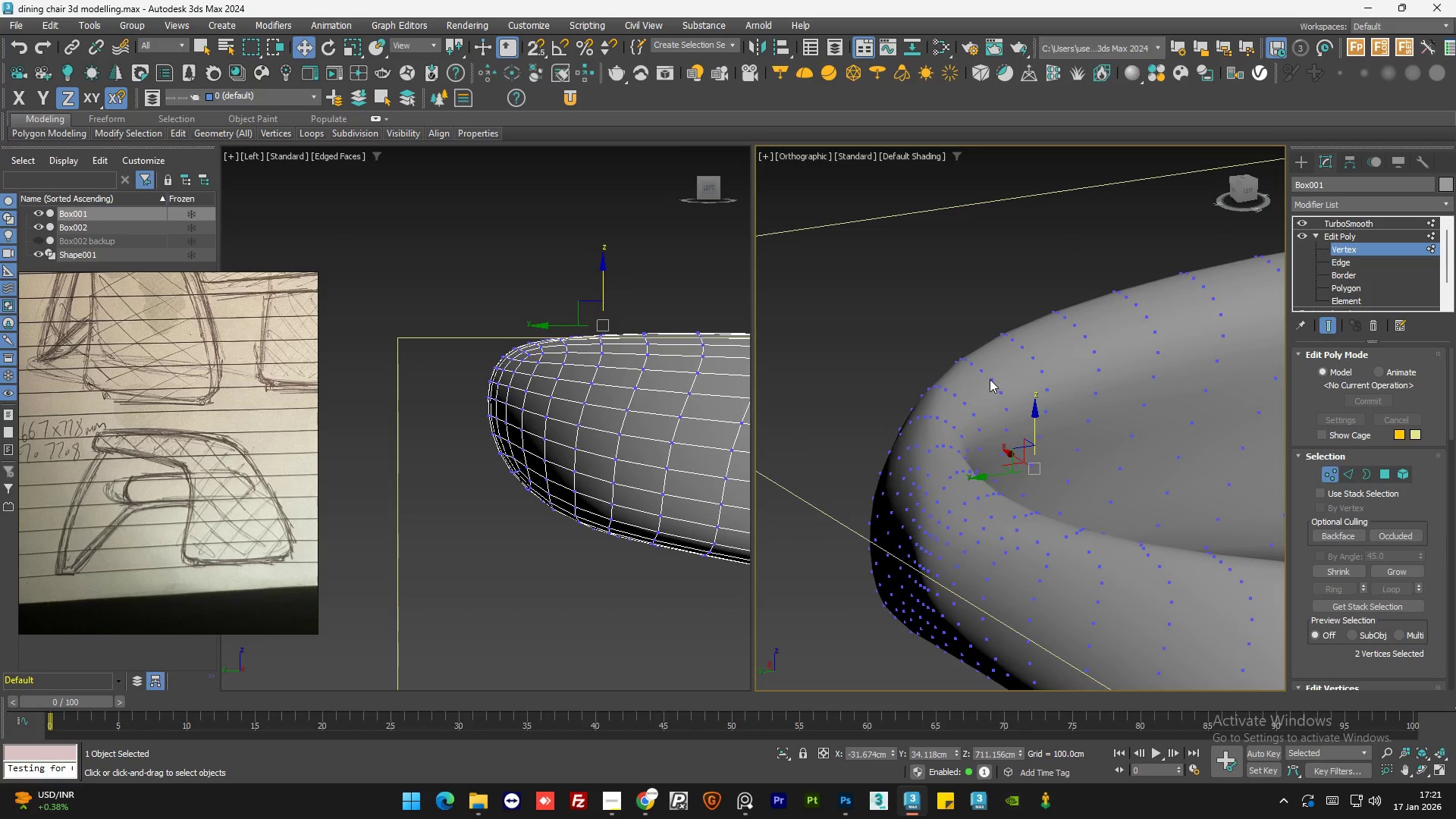 
hold_key(key=AltLeft, duration=0.66)
 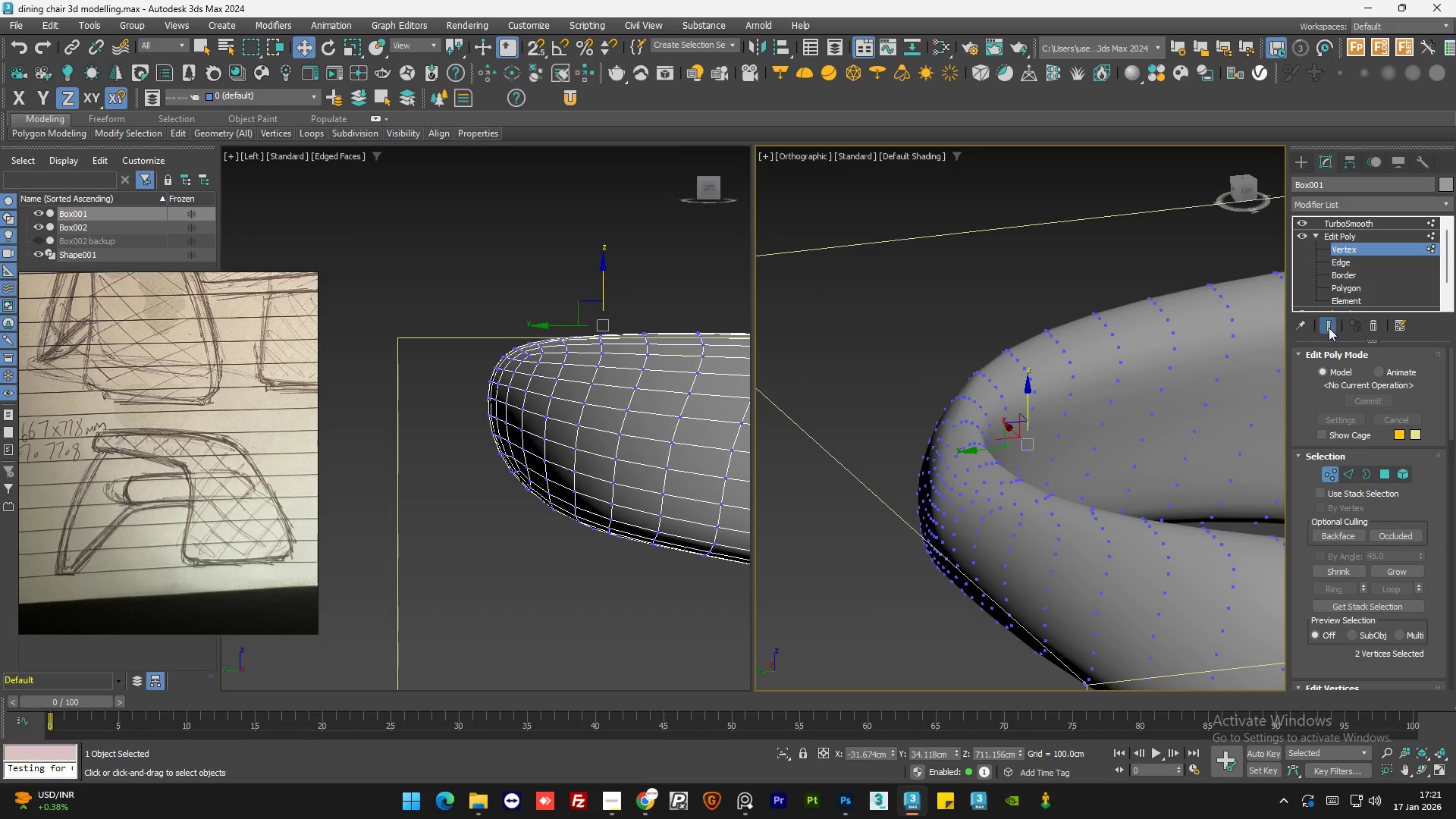 
scroll: coordinate [990, 379], scroll_direction: down, amount: 1.0
 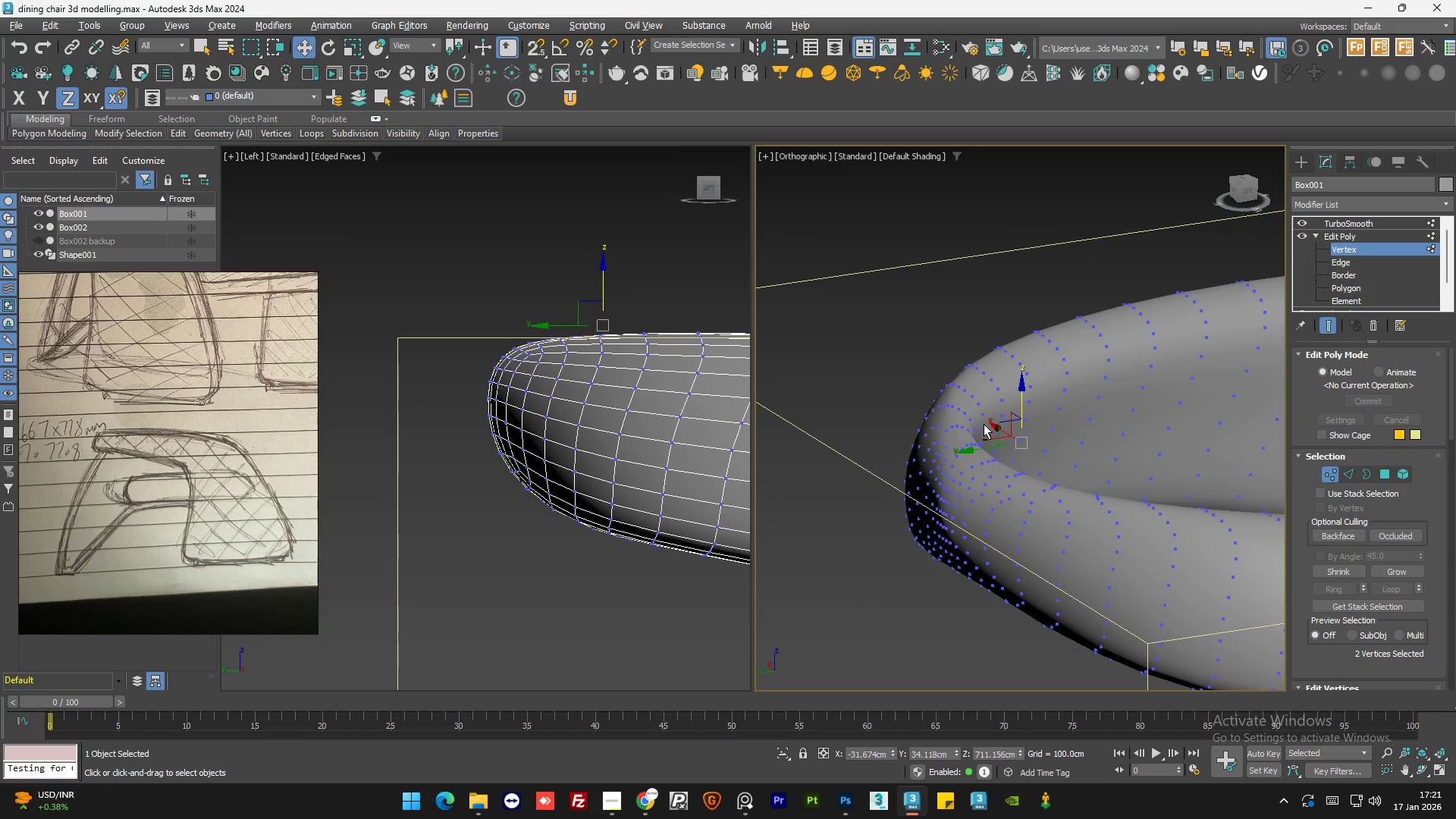 
scroll: coordinate [973, 430], scroll_direction: up, amount: 1.0
 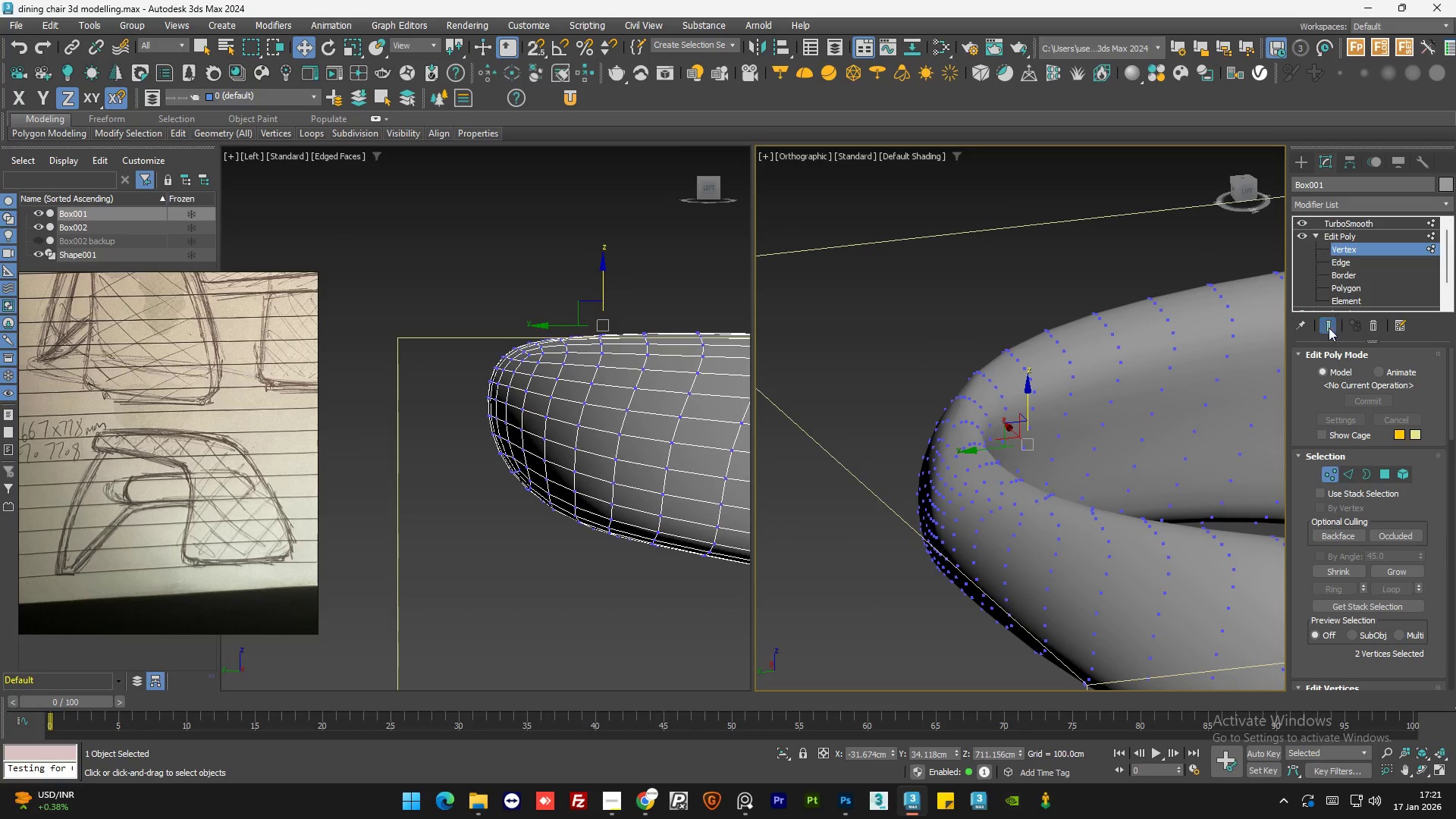 
left_click([1324, 331])
 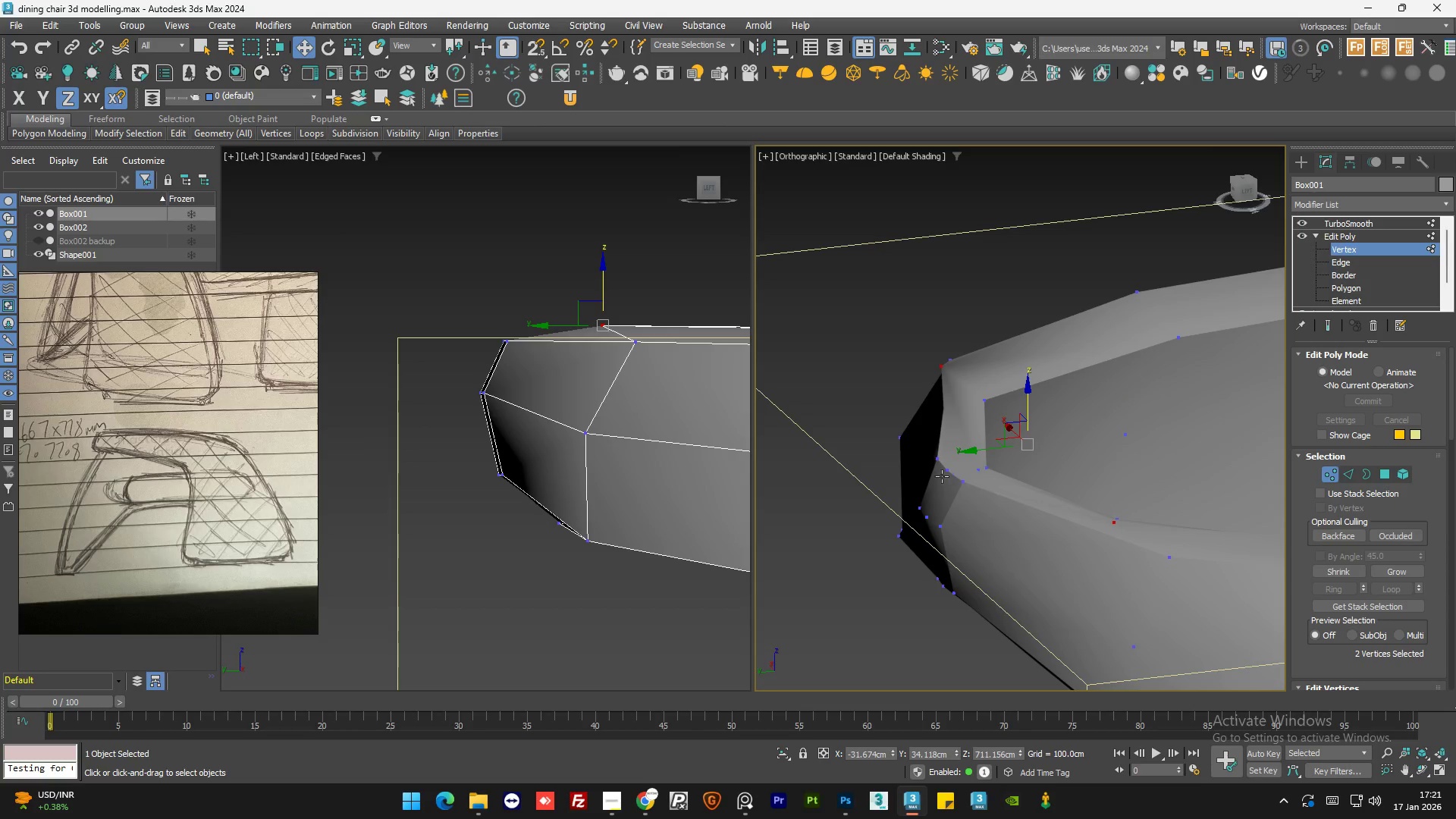 
scroll: coordinate [929, 453], scroll_direction: up, amount: 2.0
 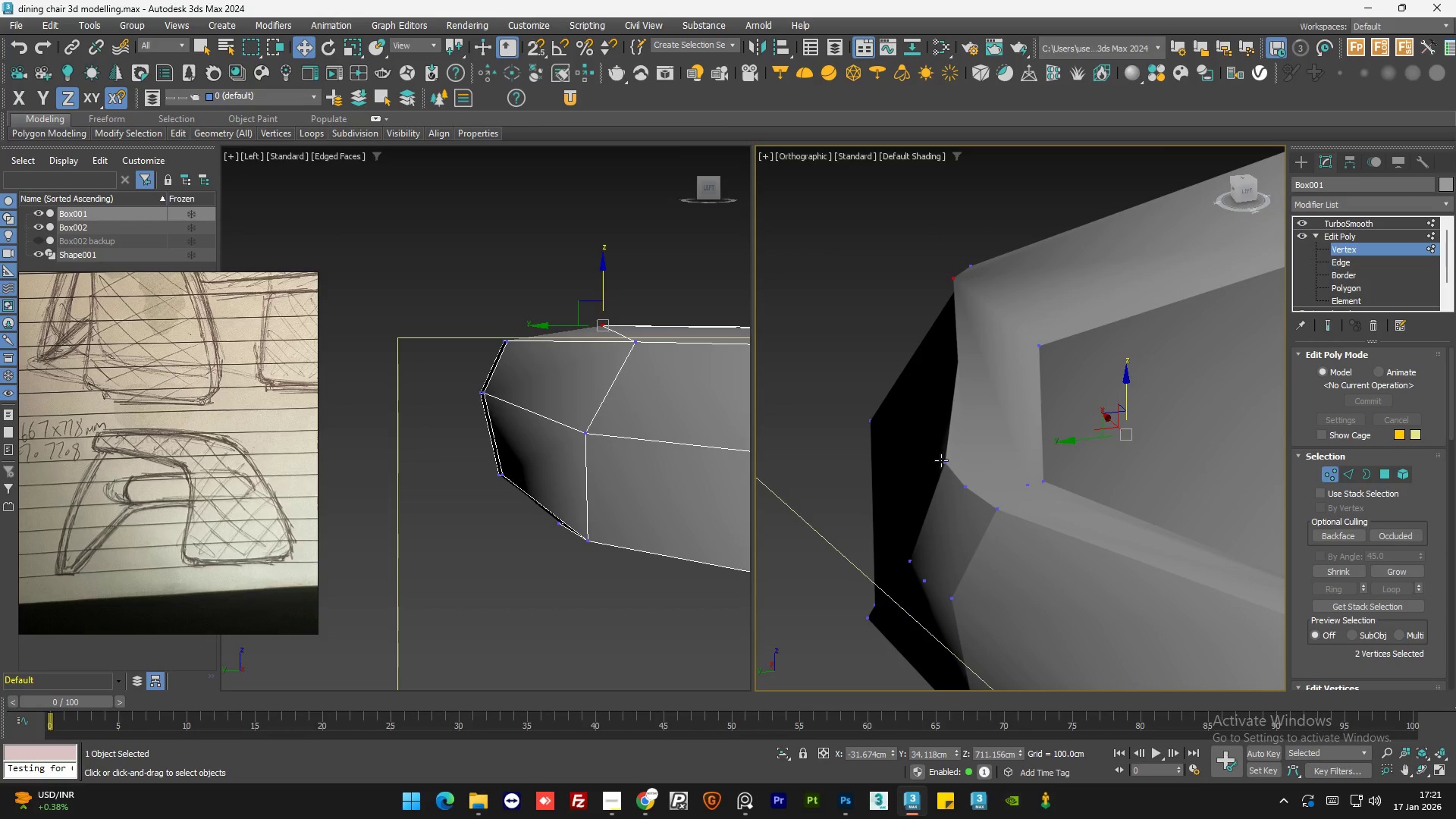 
left_click([942, 460])
 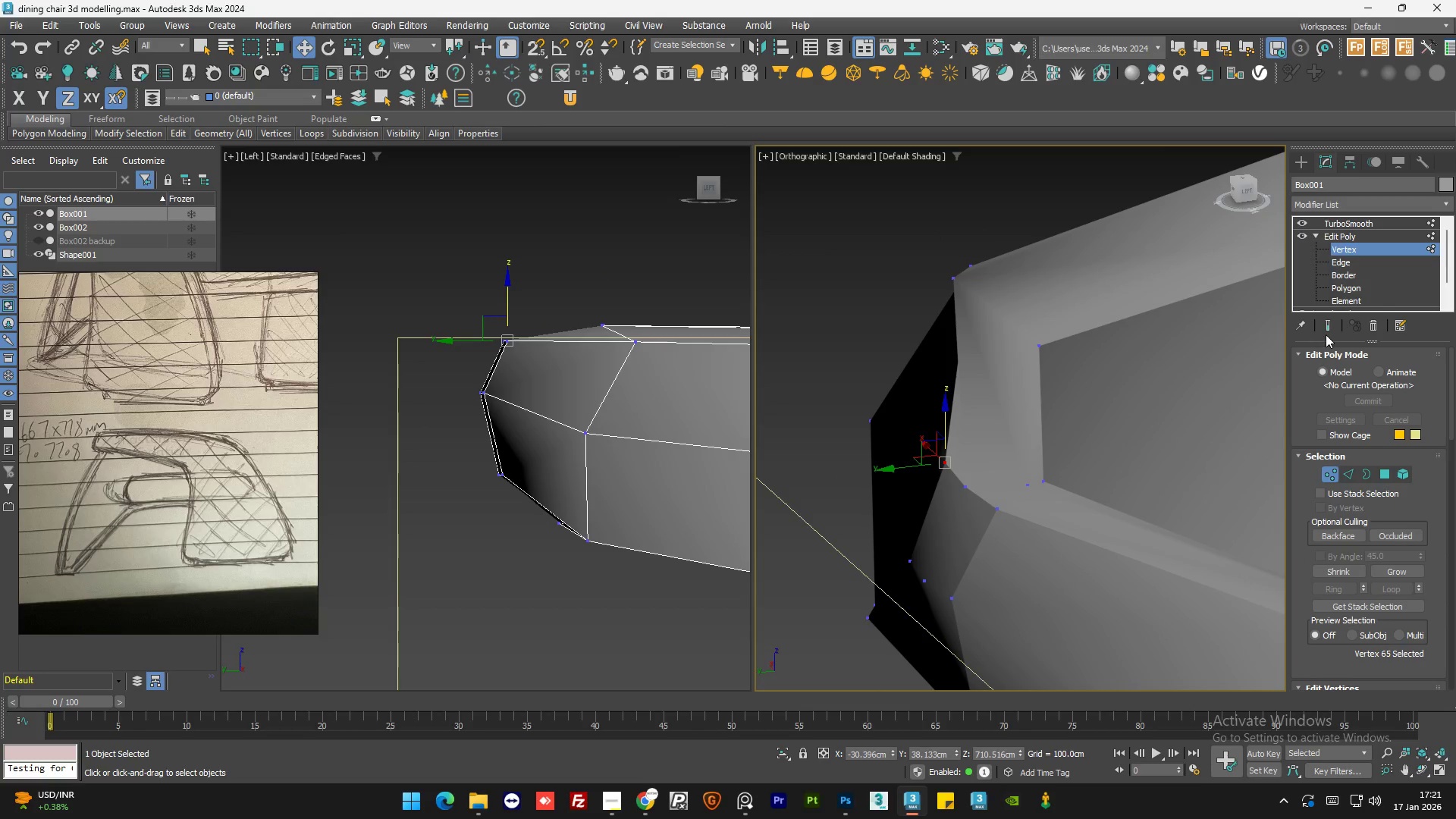 
left_click([1330, 328])
 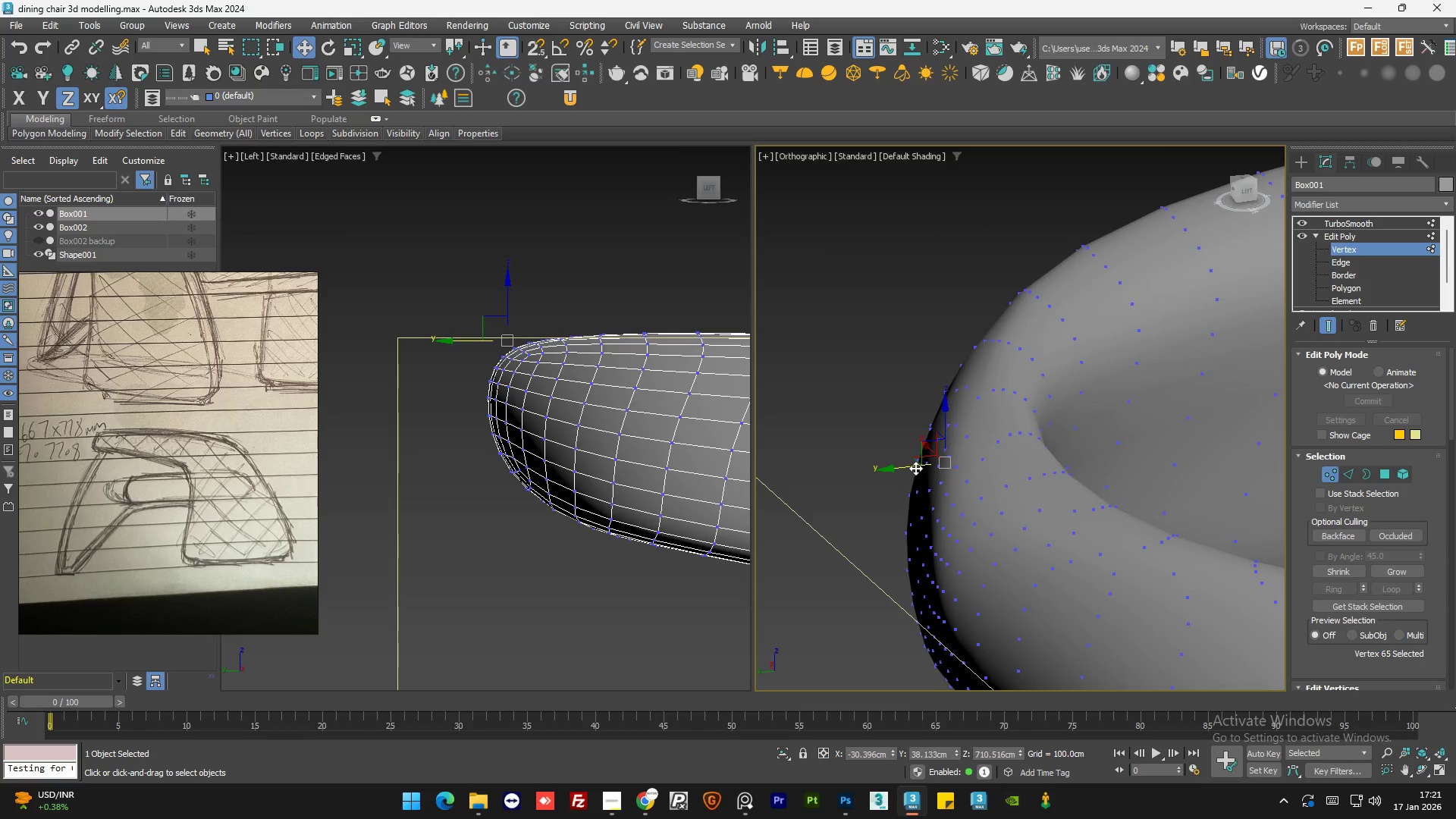 
left_click_drag(start_coordinate=[910, 467], to_coordinate=[921, 467])
 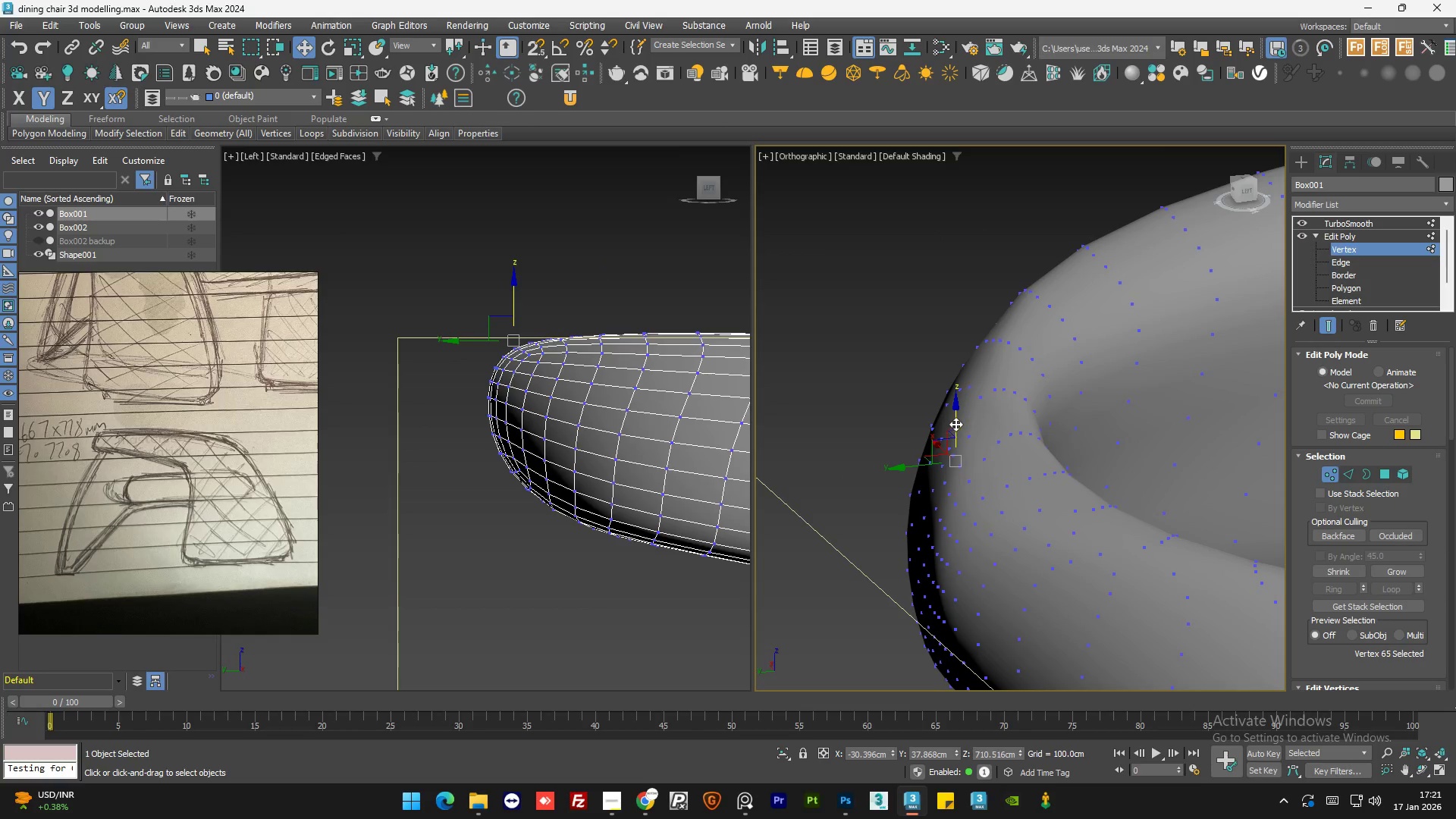 
left_click_drag(start_coordinate=[956, 424], to_coordinate=[960, 434])
 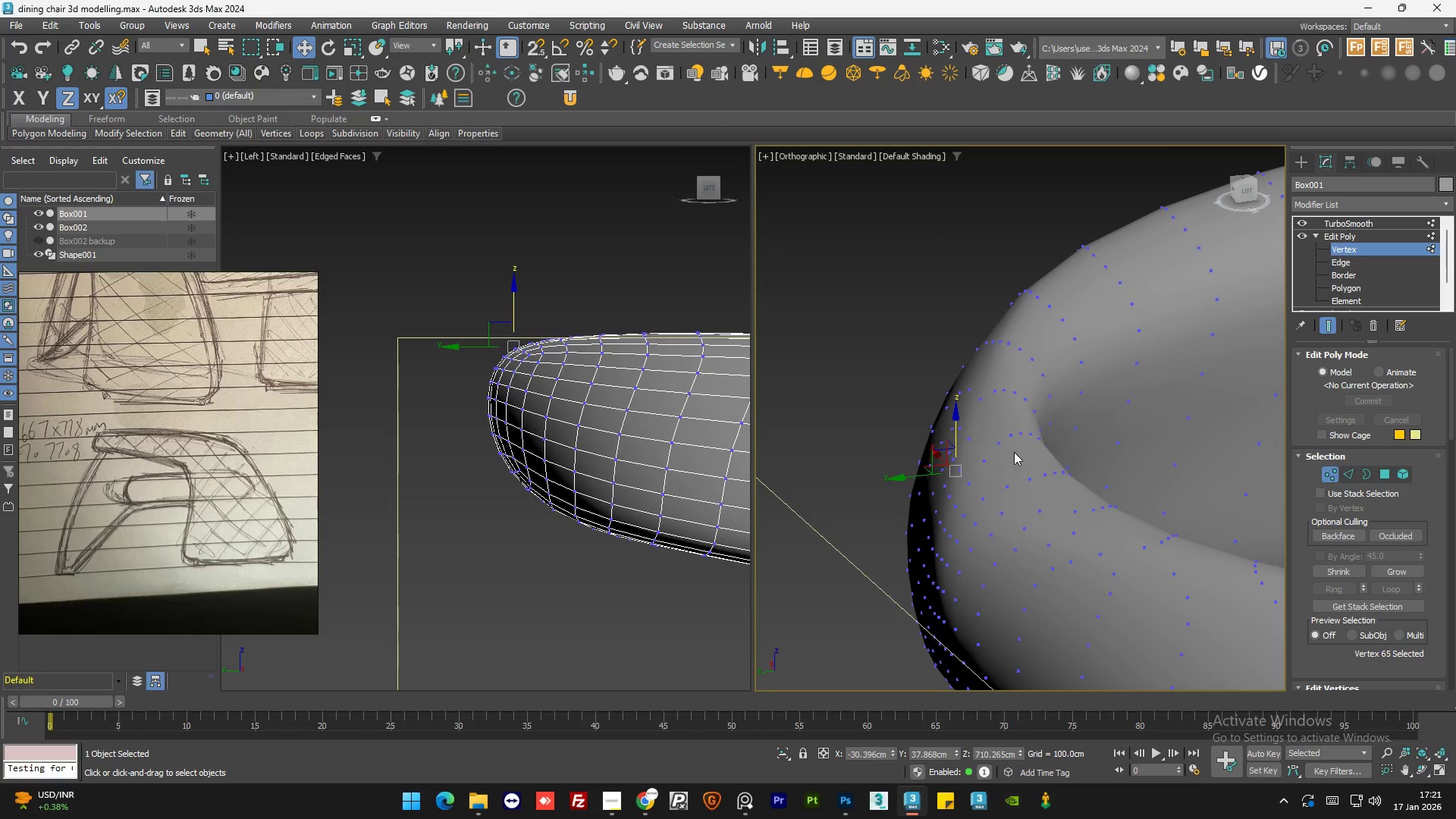 
hold_key(key=AltLeft, duration=1.5)
 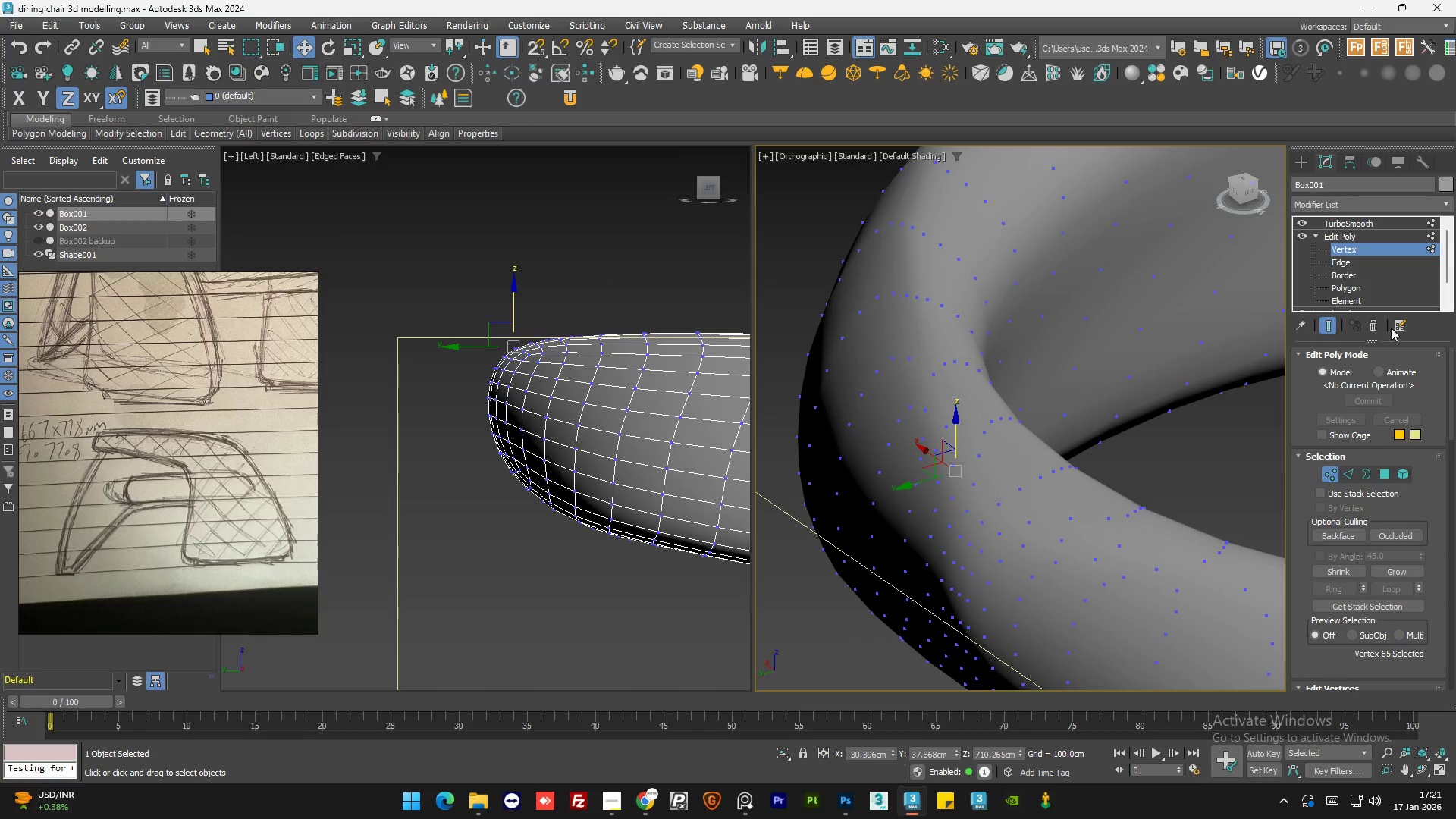 
key(Alt+AltLeft)
 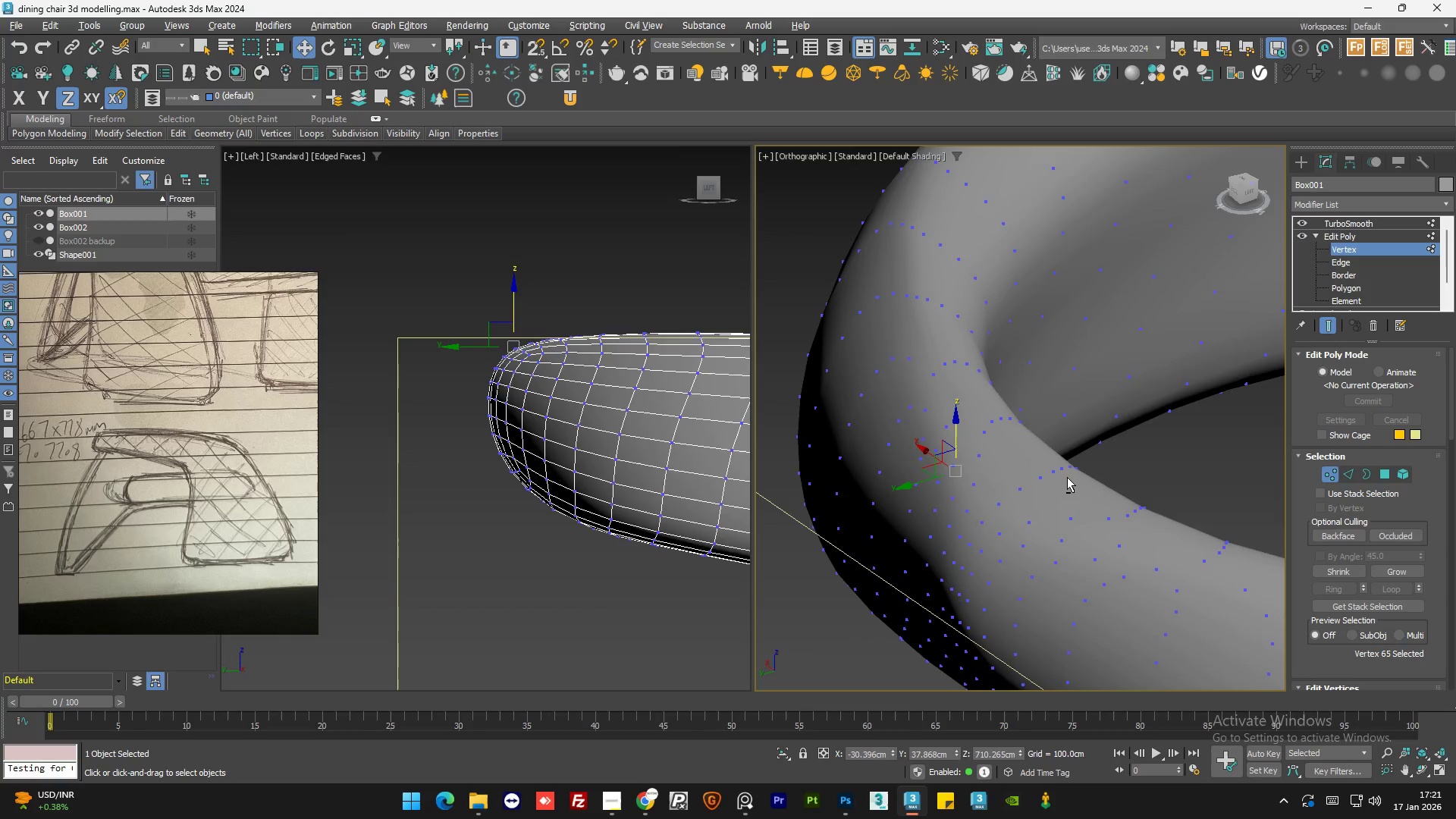 
key(Alt+AltLeft)
 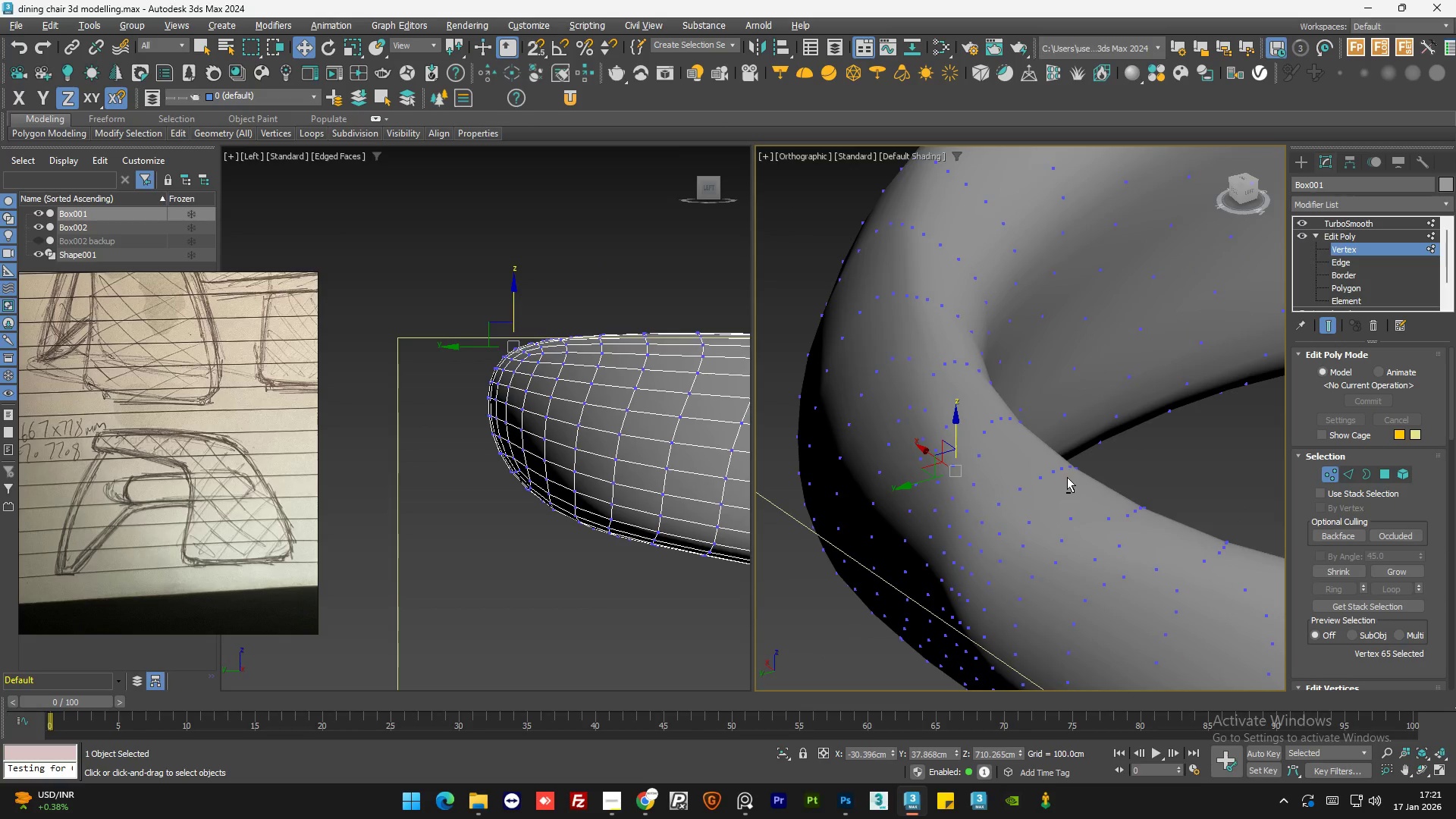 
key(Alt+AltLeft)
 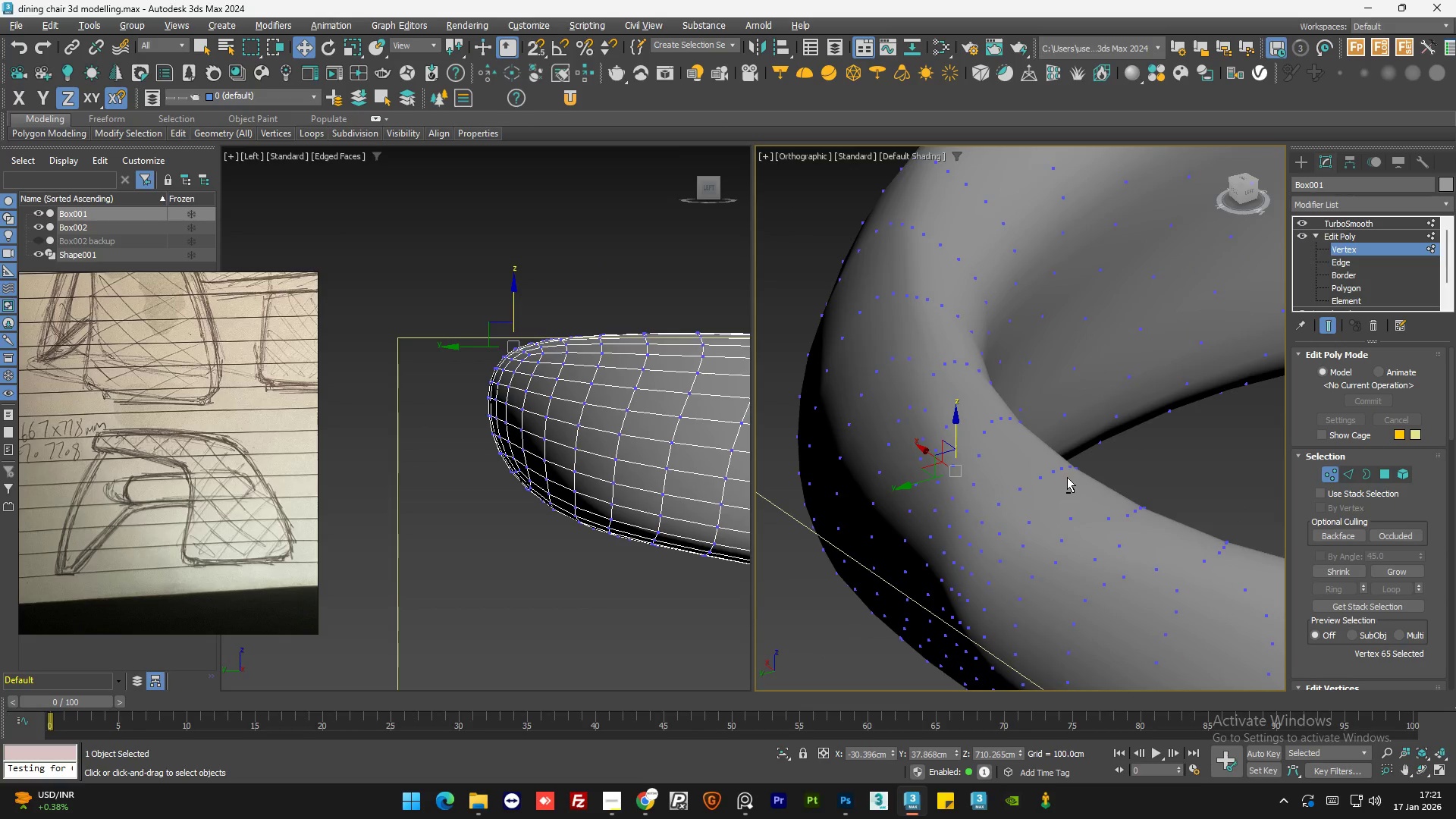 
key(Alt+AltLeft)
 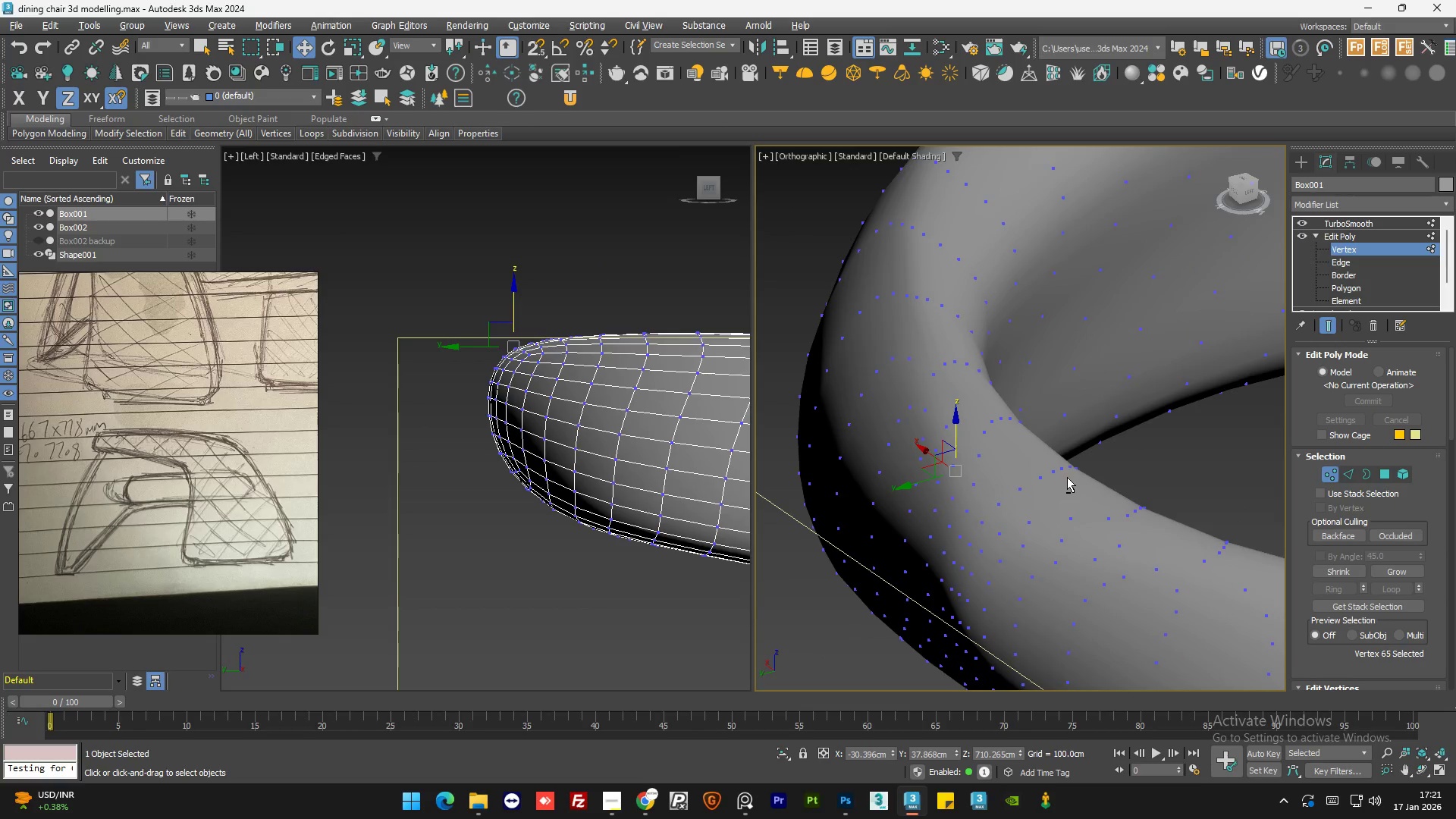 
key(Alt+AltLeft)
 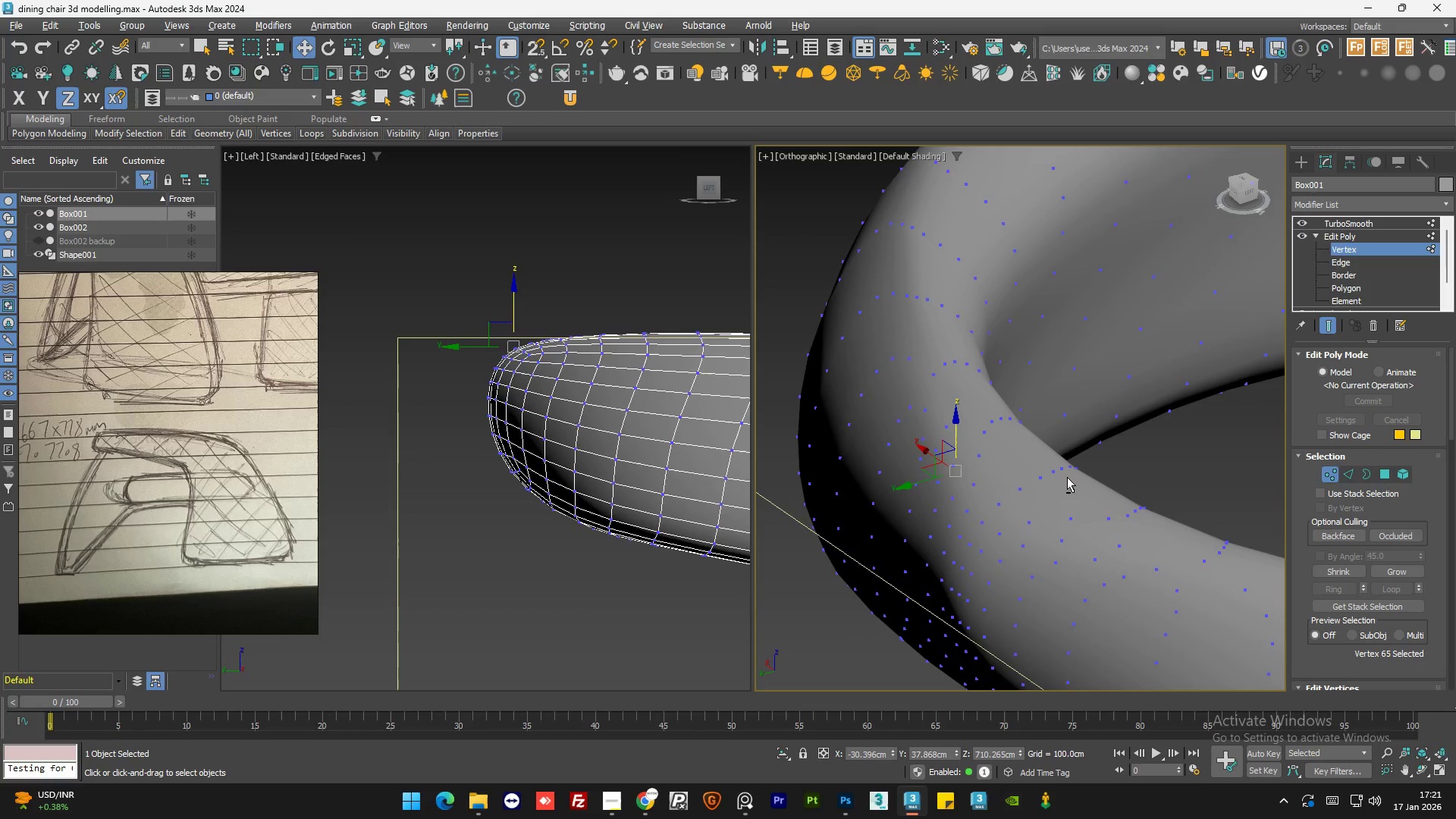 
key(Alt+AltLeft)
 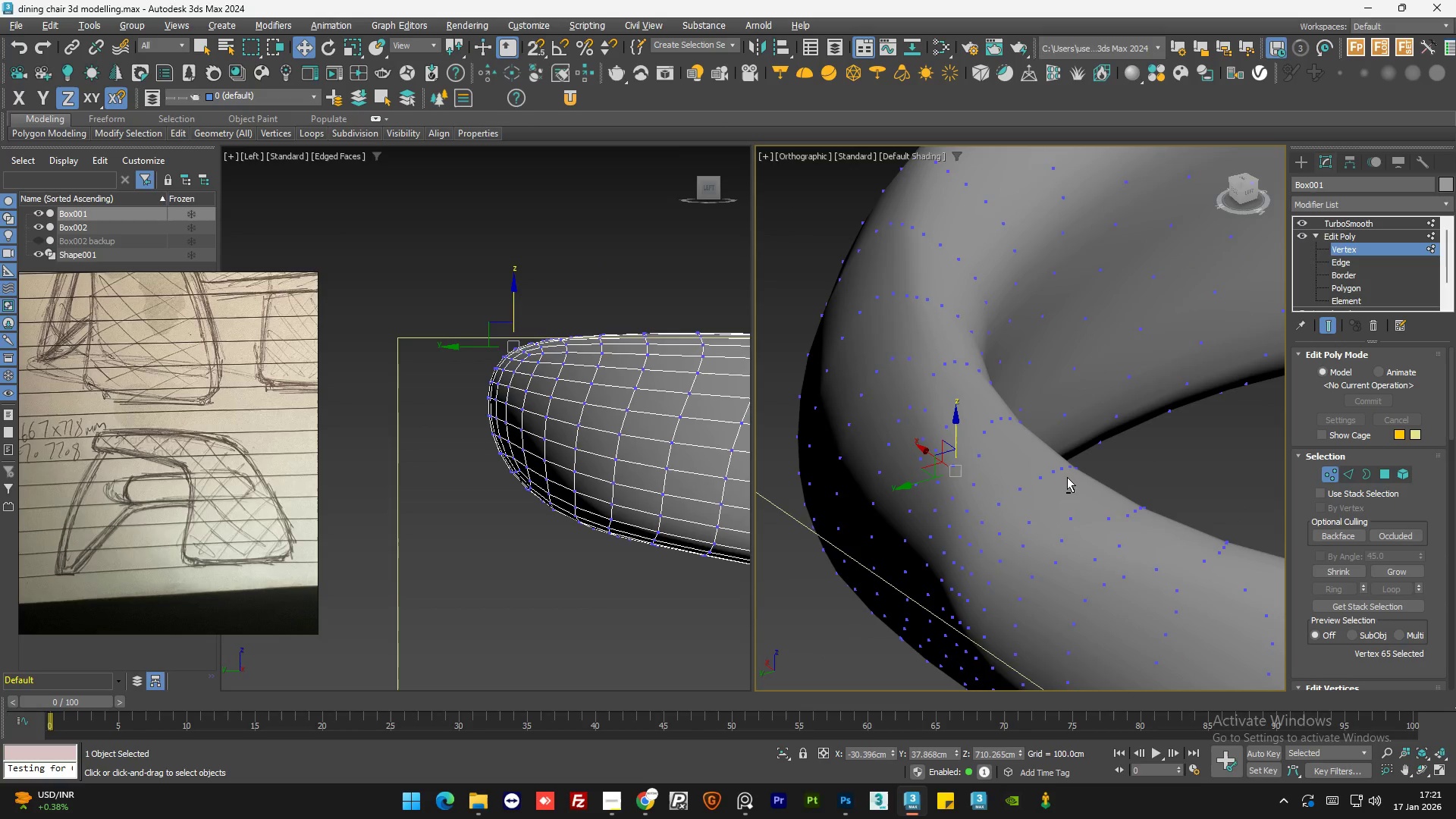 
key(Alt+AltLeft)
 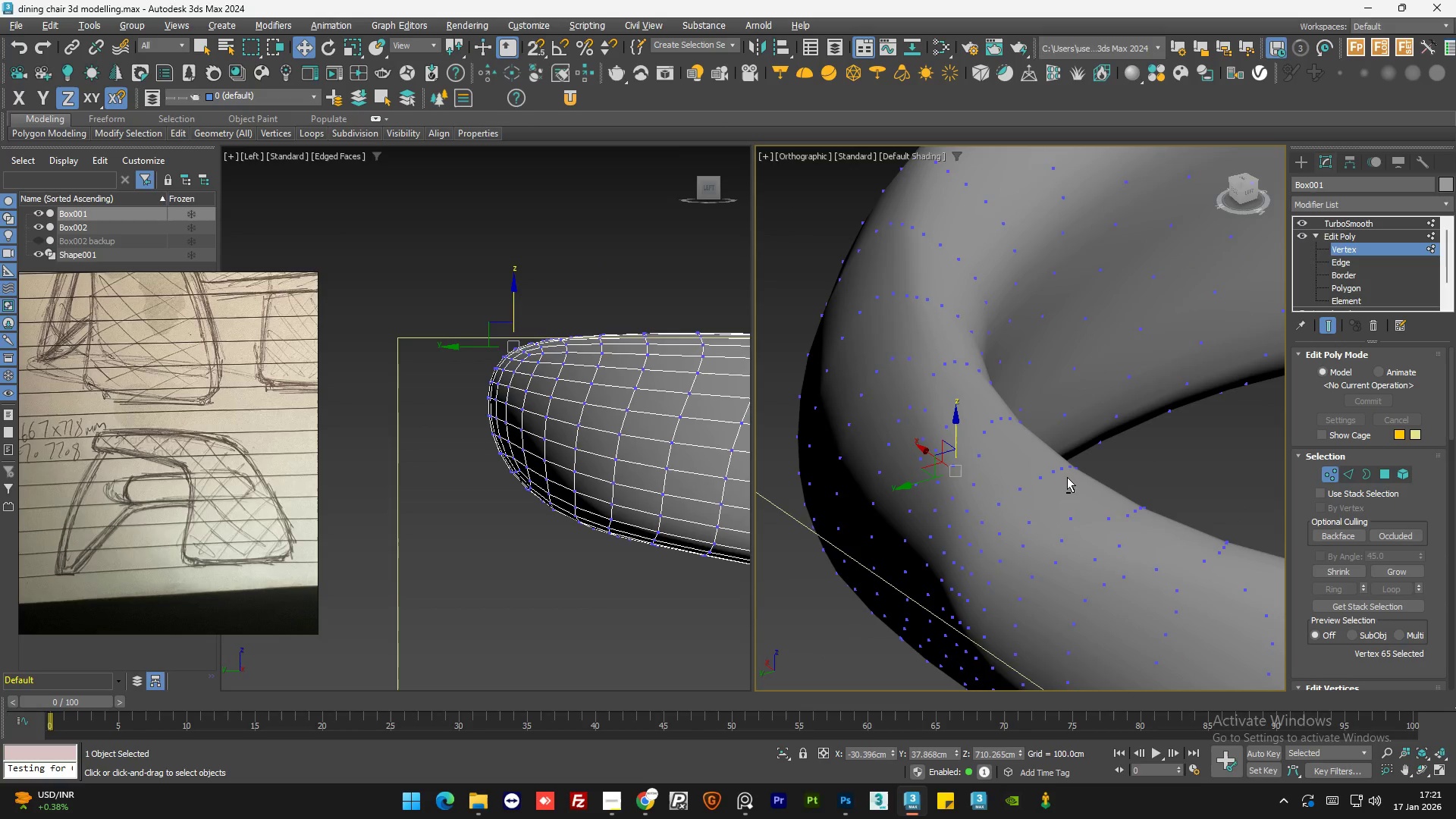 
key(Alt+AltLeft)
 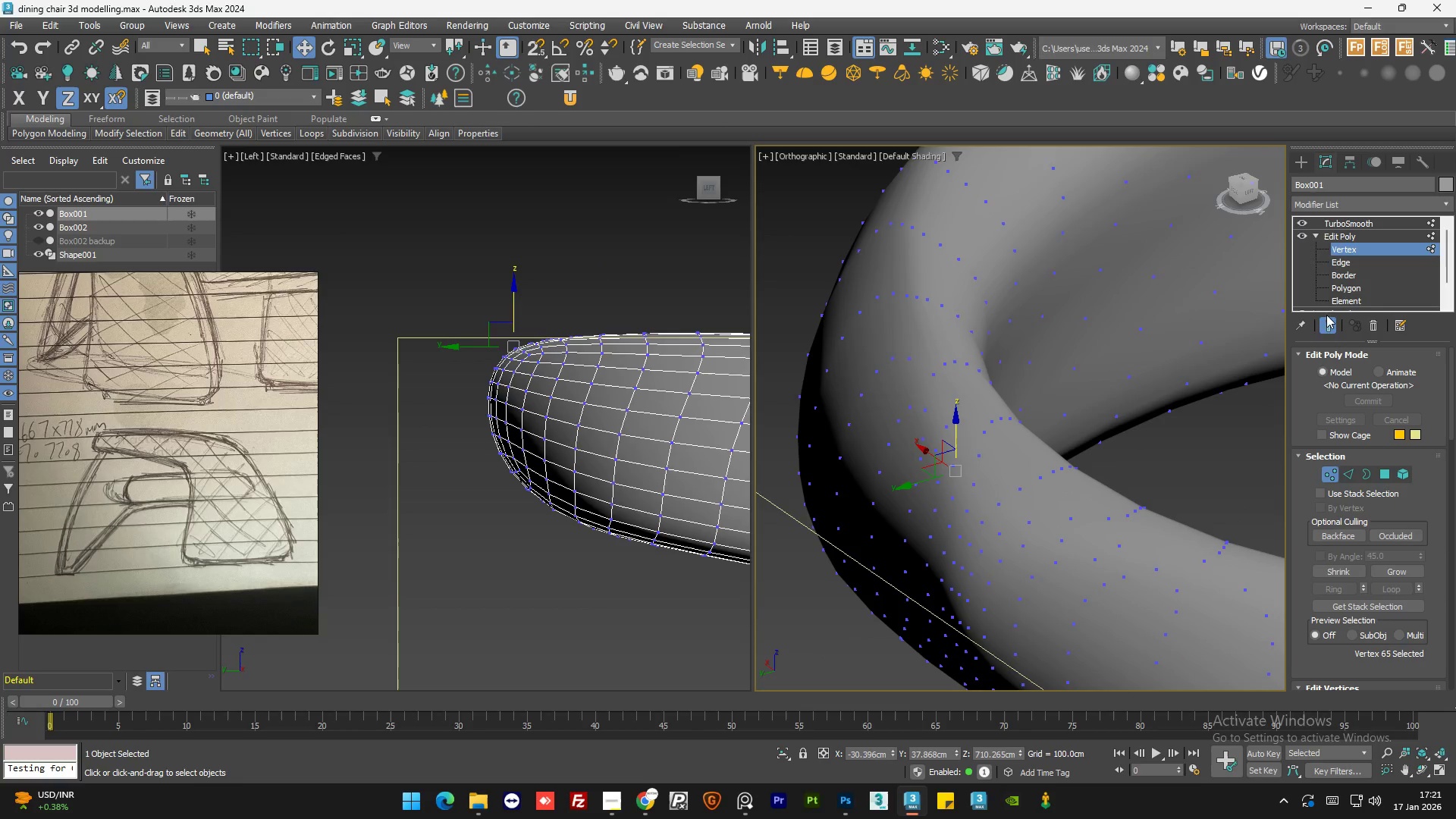 
left_click([1327, 328])
 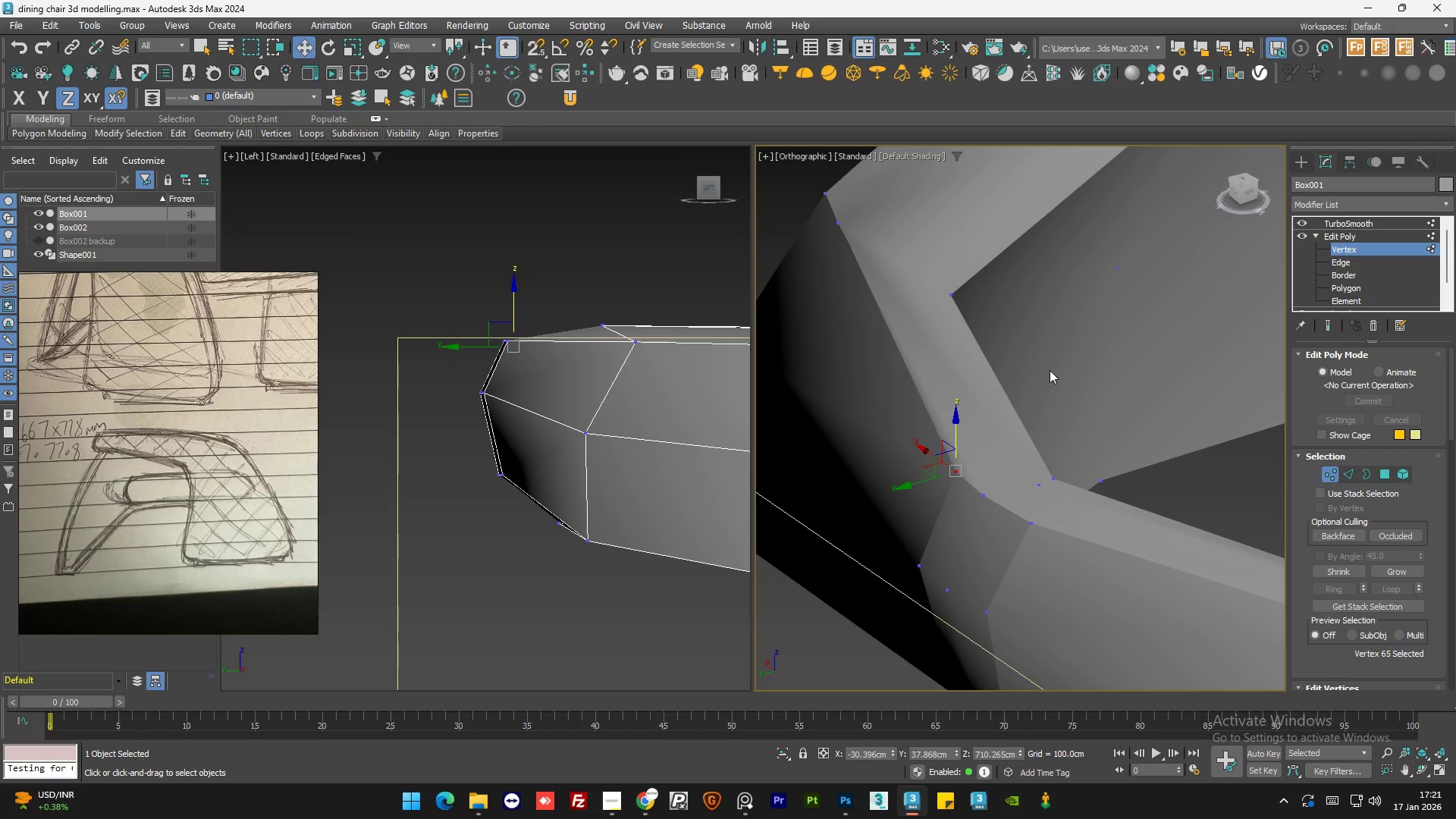 
scroll: coordinate [1046, 372], scroll_direction: down, amount: 1.0
 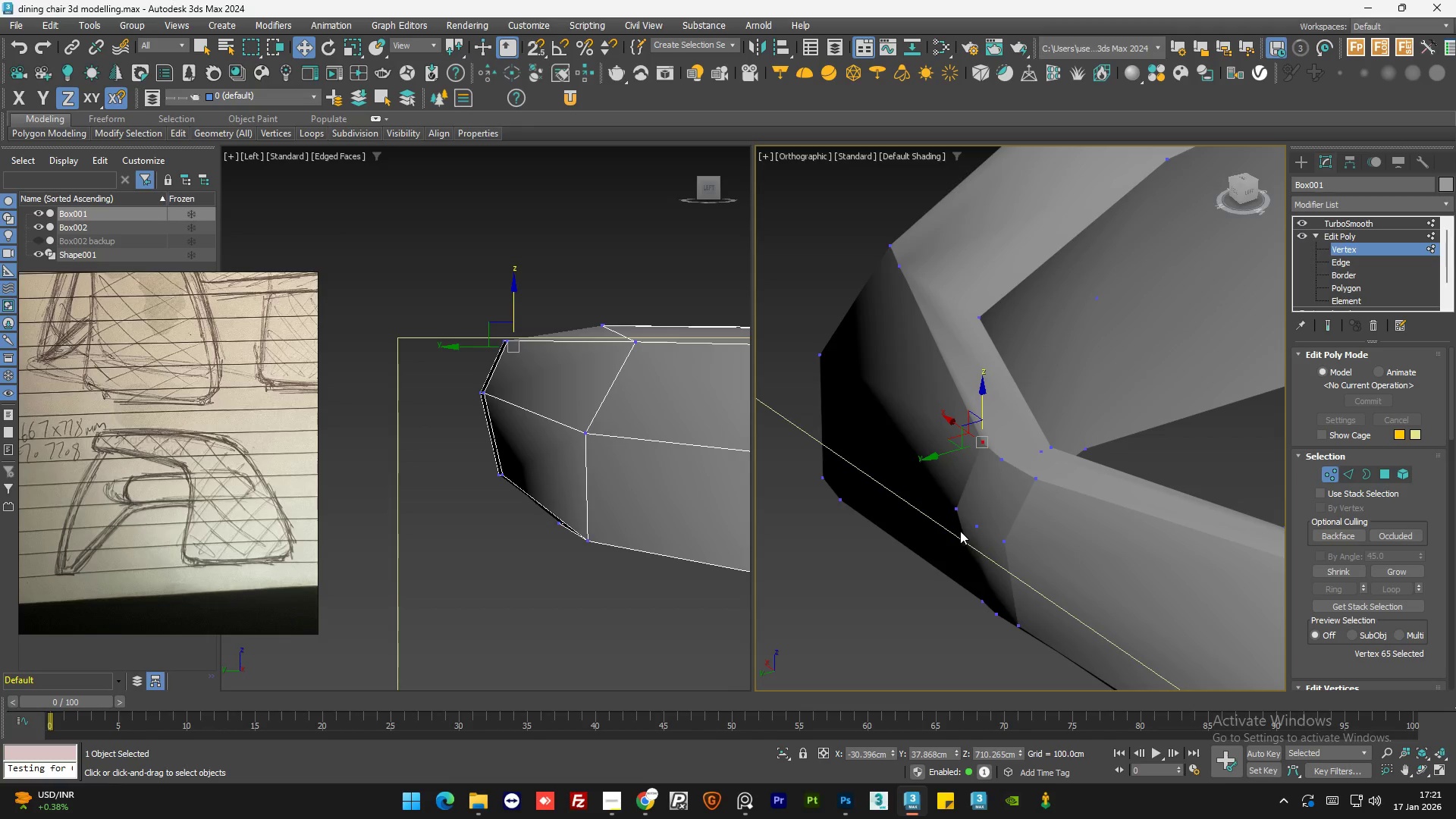 
scroll: coordinate [959, 518], scroll_direction: up, amount: 1.0
 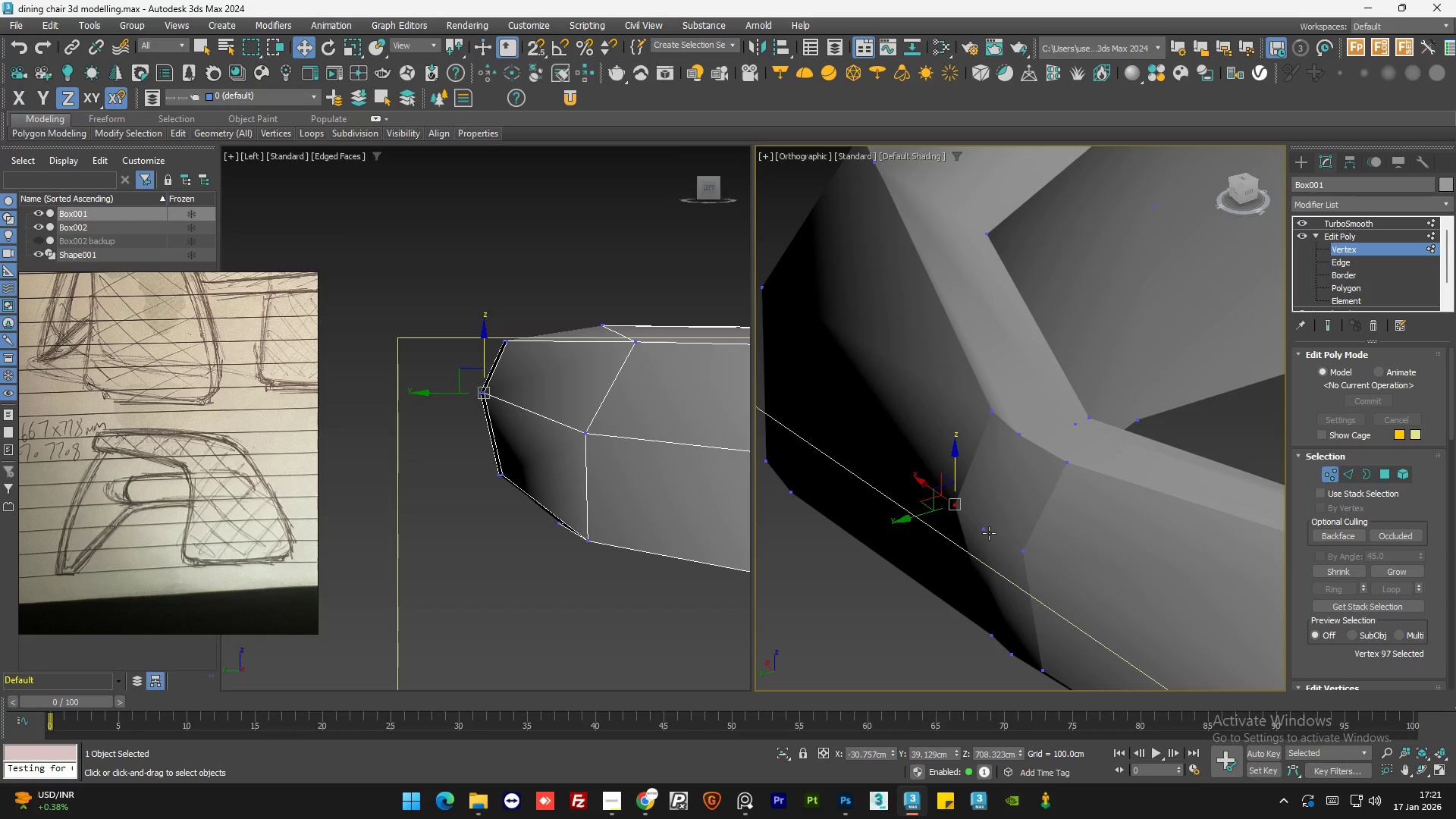 
hold_key(key=ControlLeft, duration=0.59)
left_click([1028, 551])
 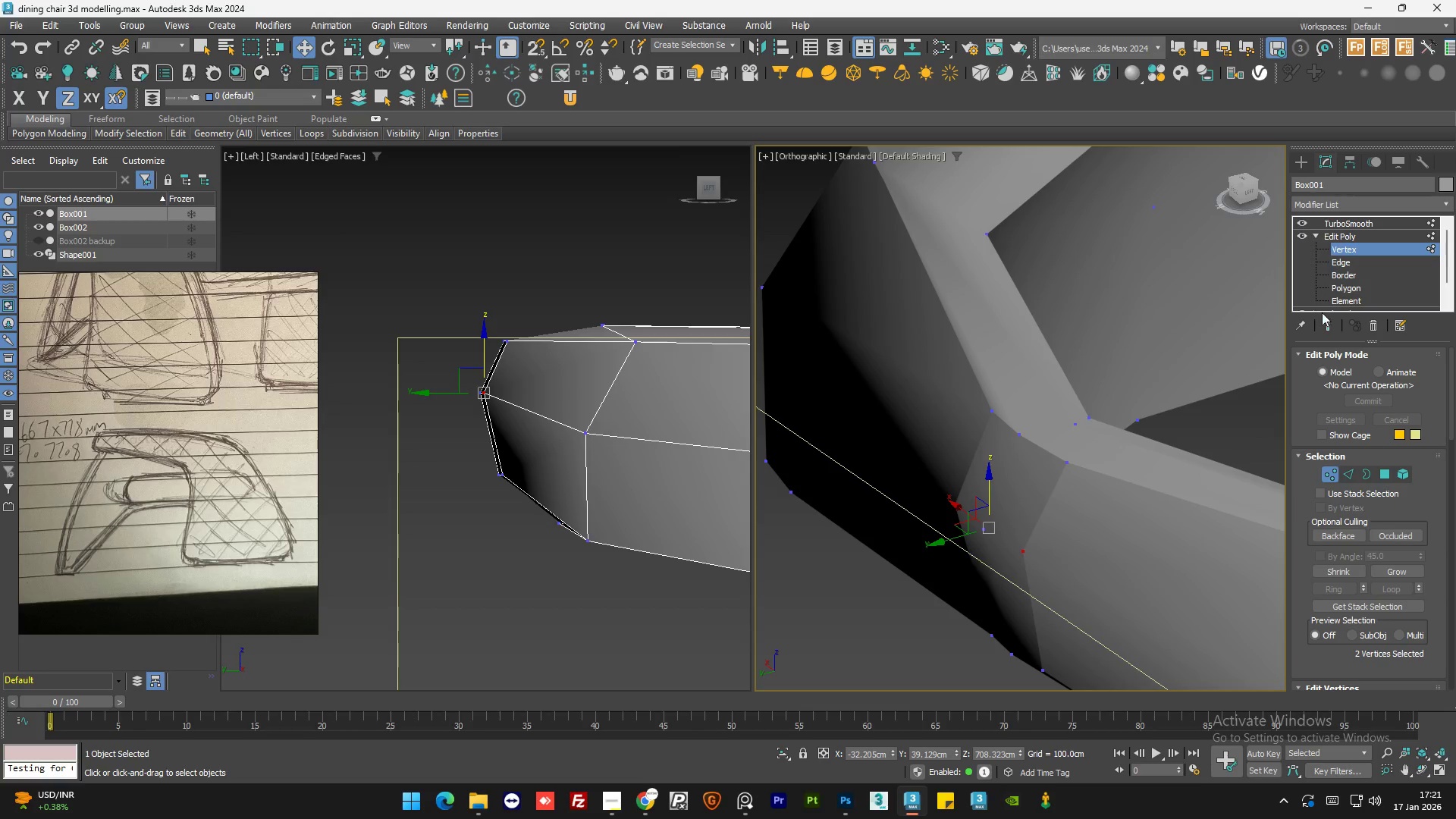 
left_click([1328, 324])
 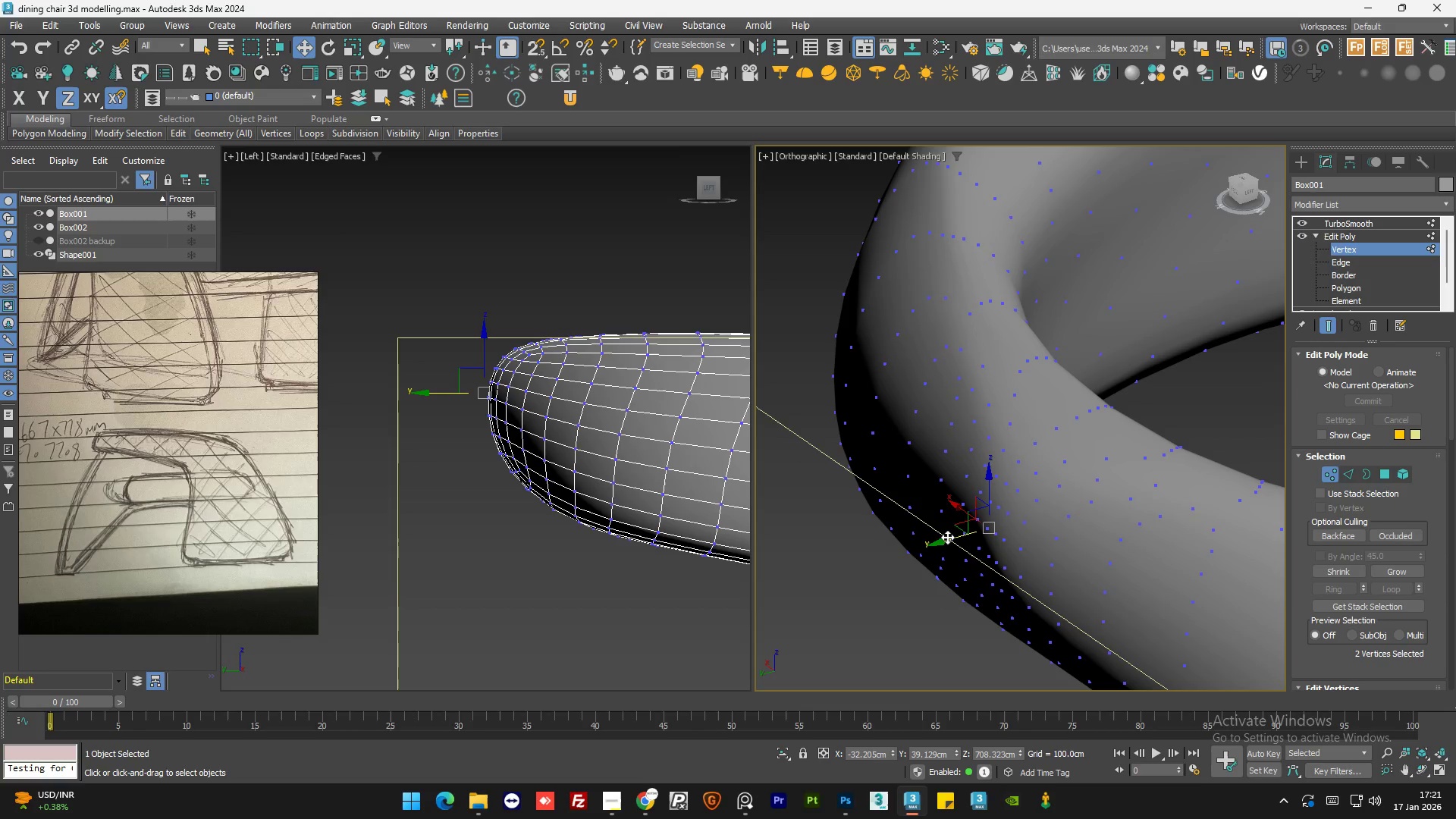 
left_click_drag(start_coordinate=[946, 537], to_coordinate=[959, 538])
 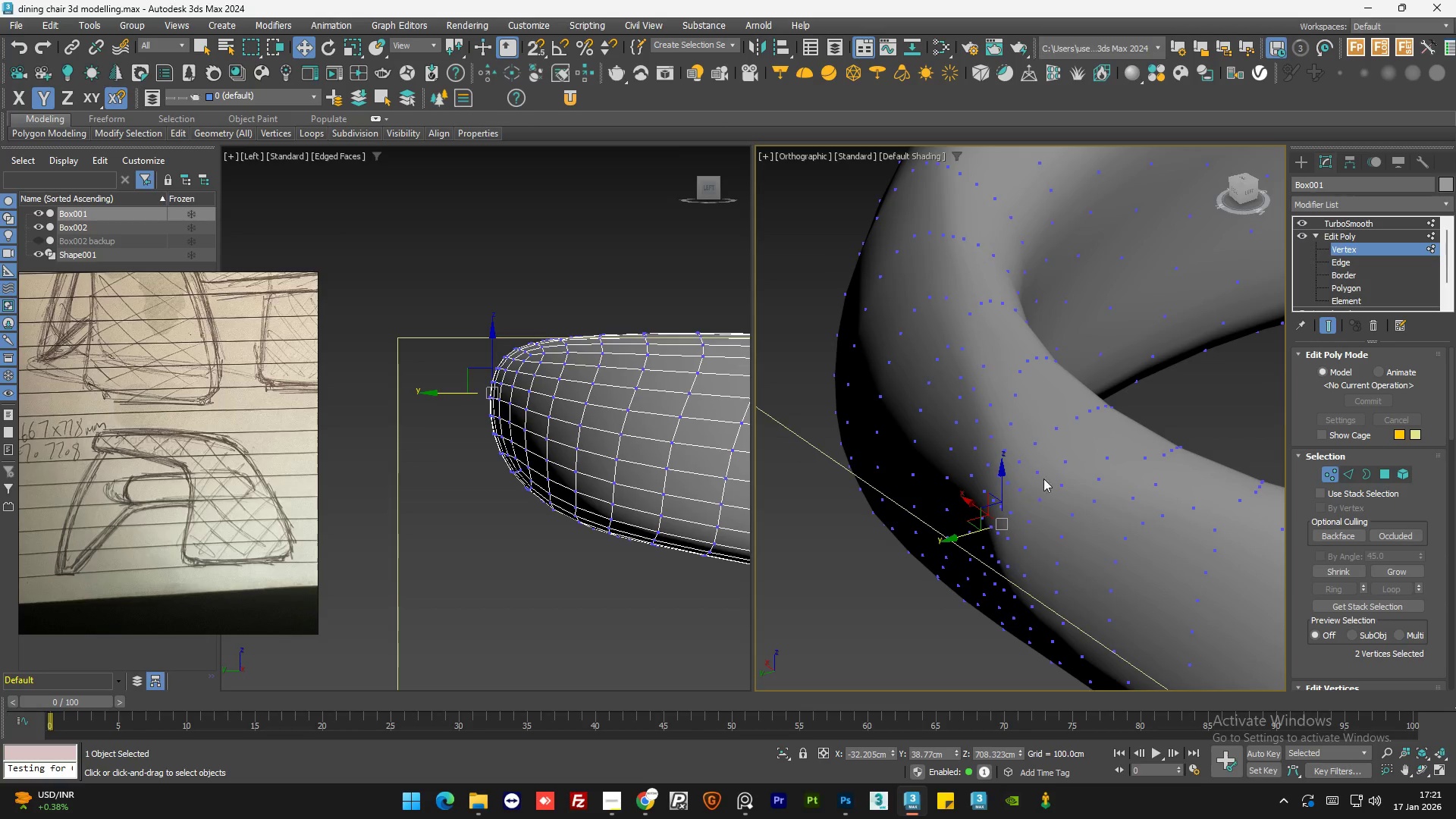 
hold_key(key=AltLeft, duration=1.51)
 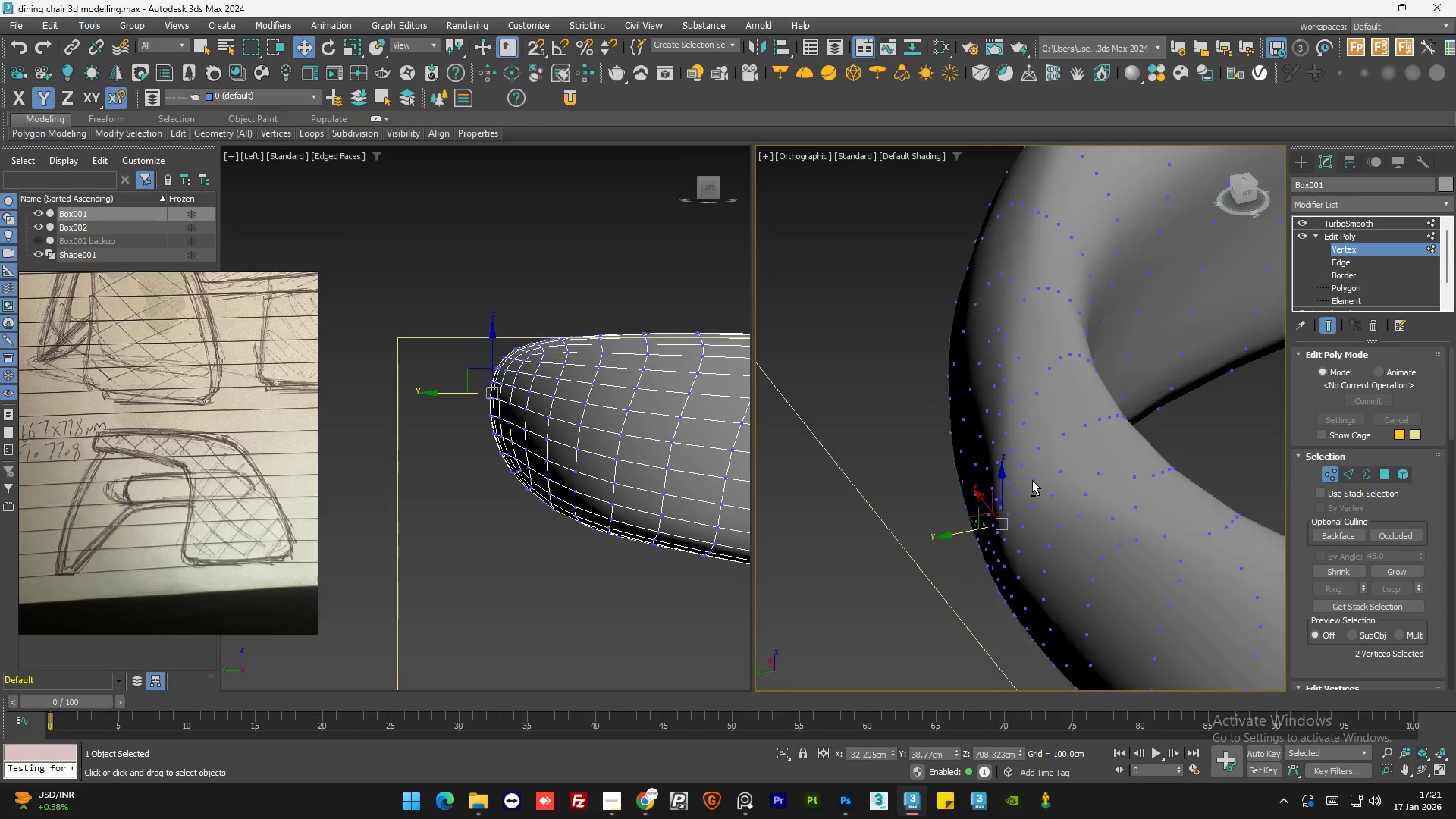 
hold_key(key=AltLeft, duration=0.92)
 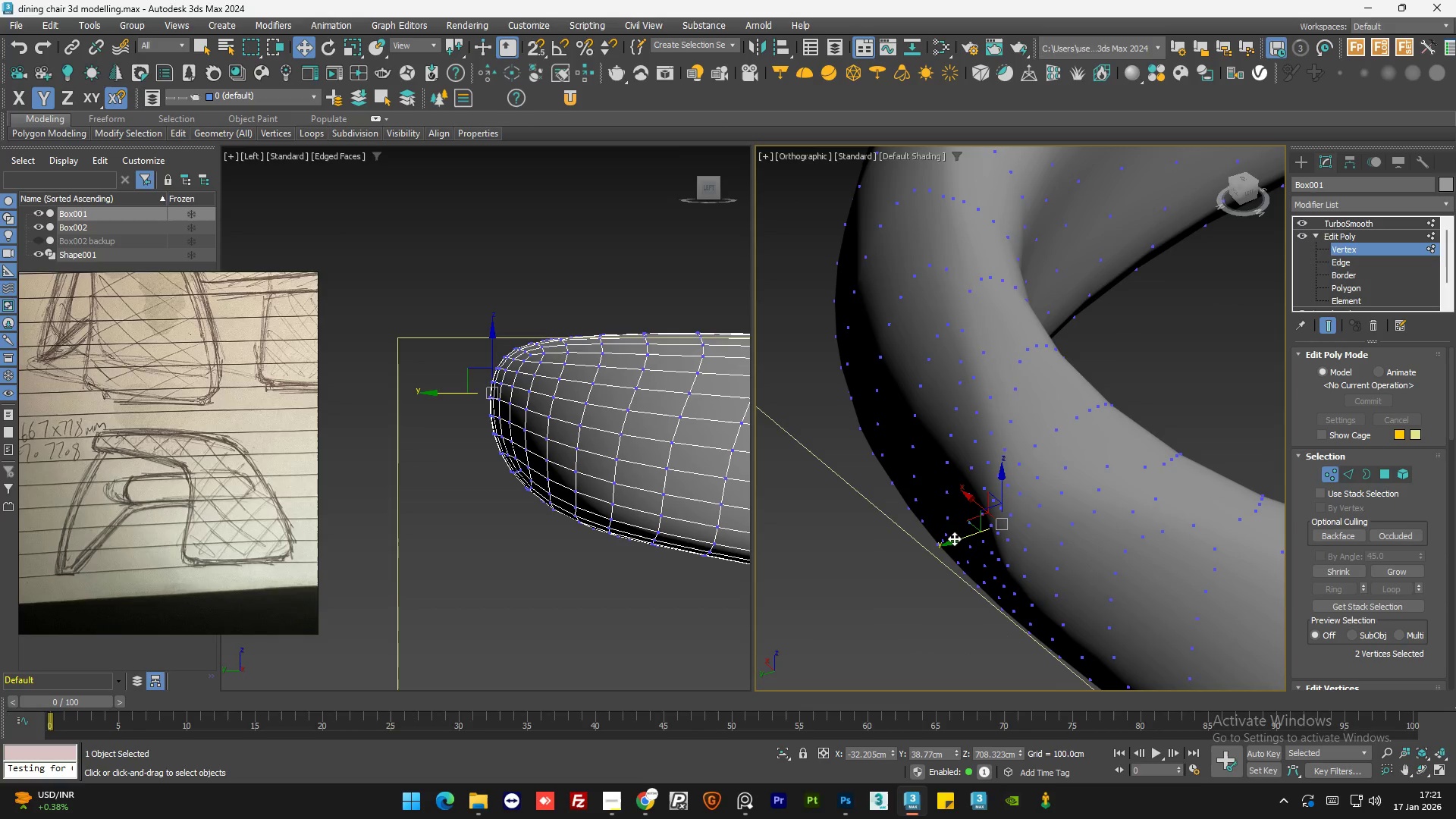 
left_click_drag(start_coordinate=[956, 538], to_coordinate=[943, 543])
 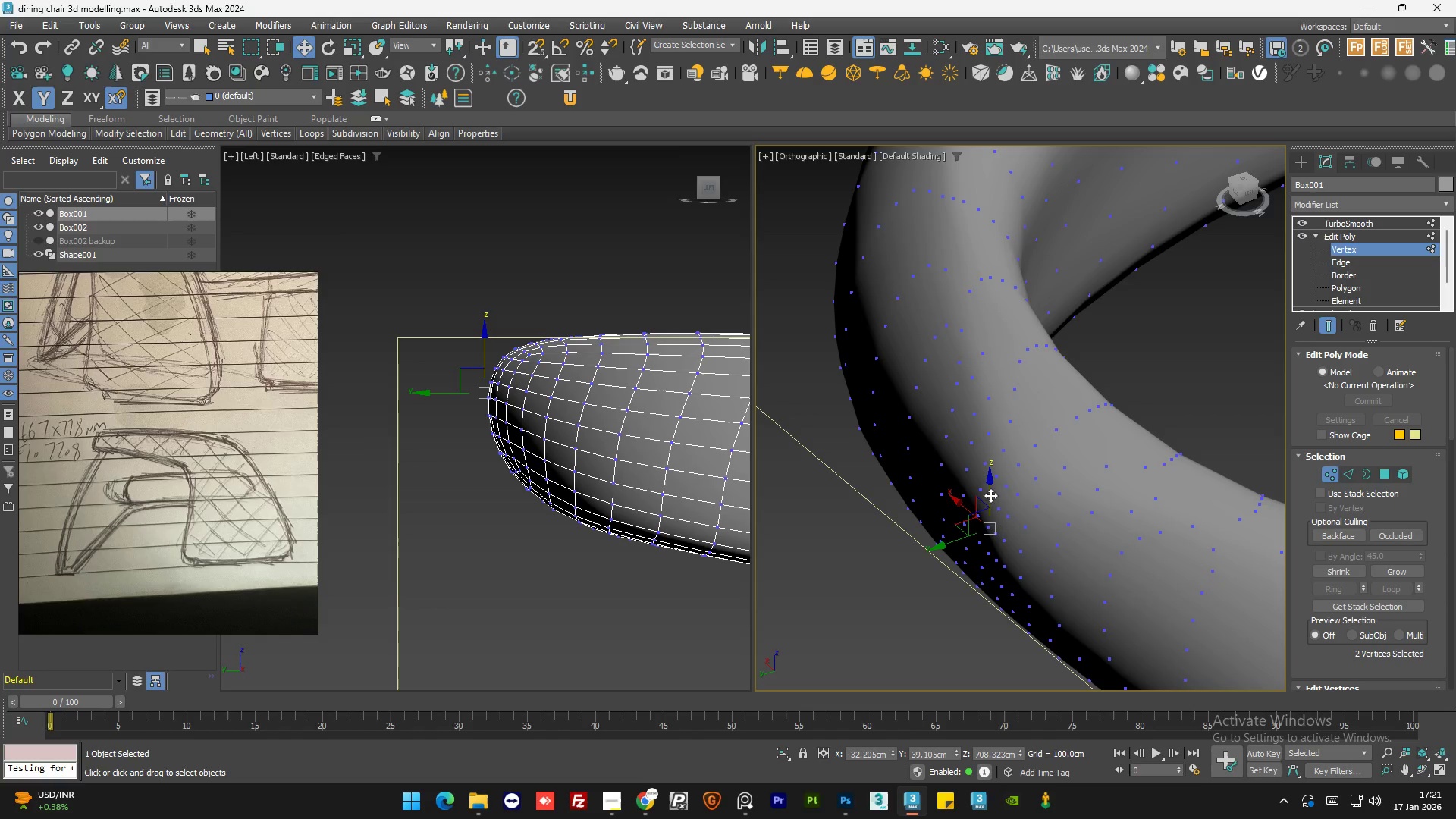 
left_click_drag(start_coordinate=[991, 494], to_coordinate=[994, 507])
 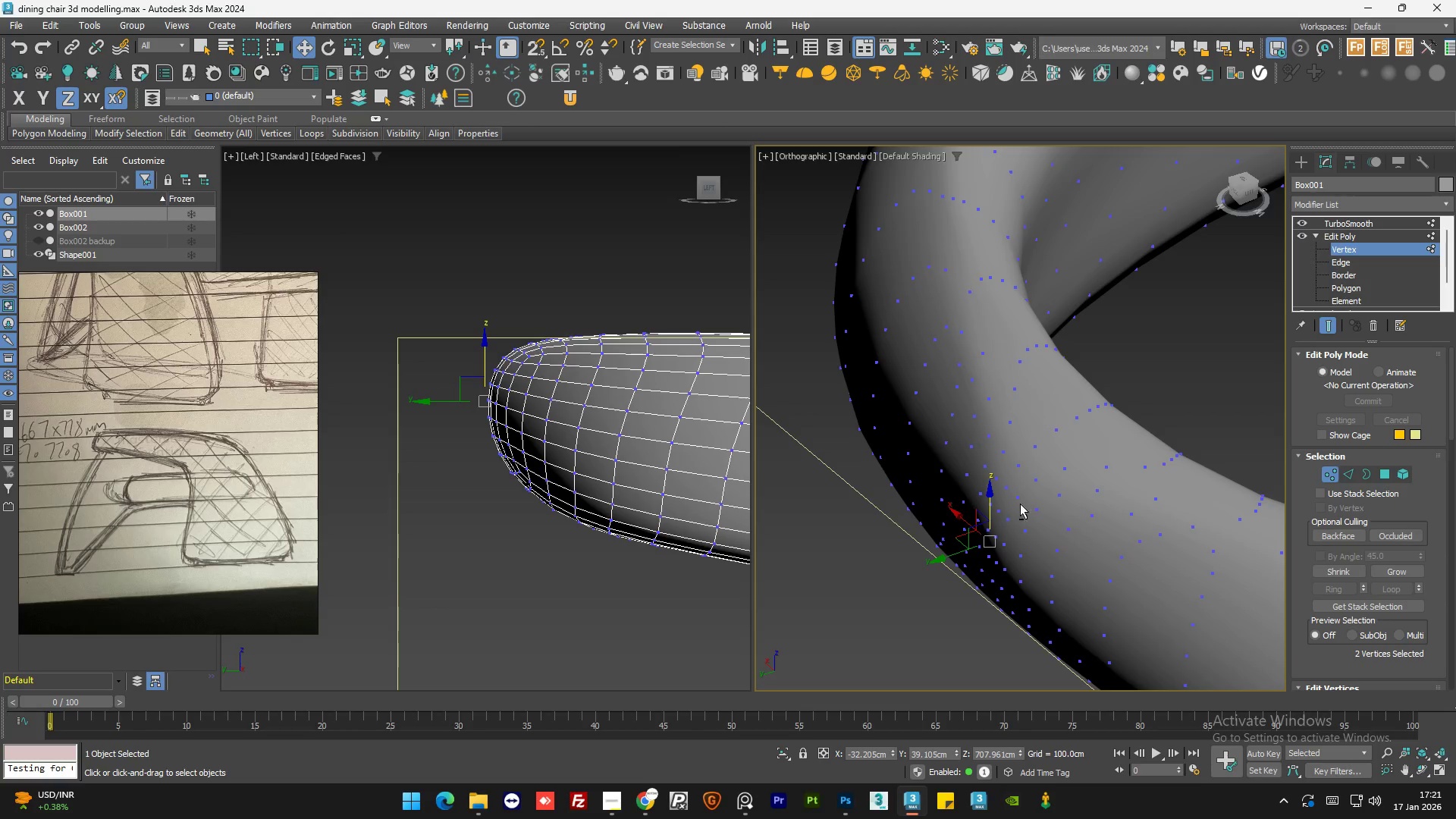 
hold_key(key=AltLeft, duration=1.09)
 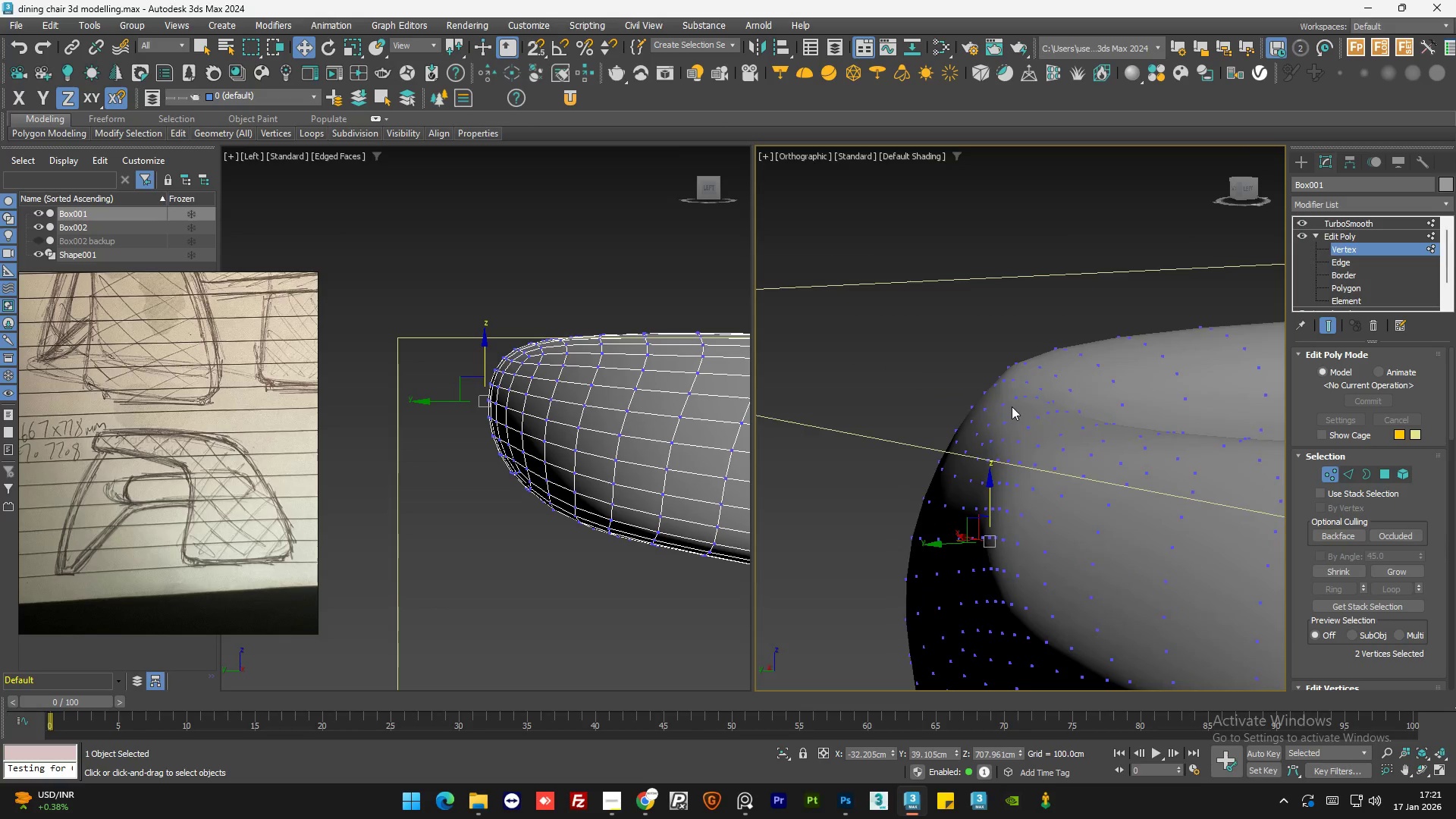 
hold_key(key=AltLeft, duration=0.84)
 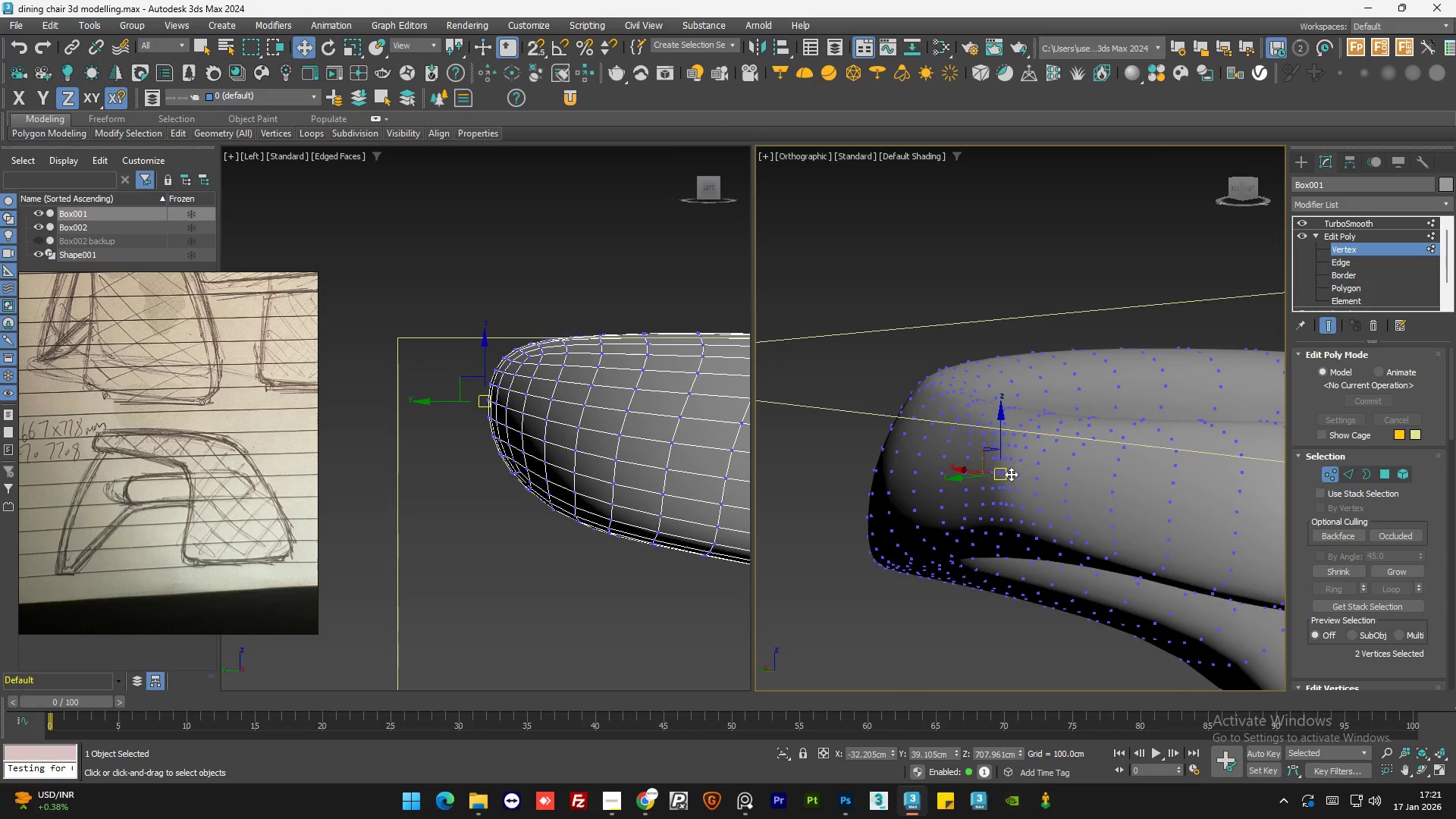 
scroll: coordinate [1012, 406], scroll_direction: down, amount: 2.0
 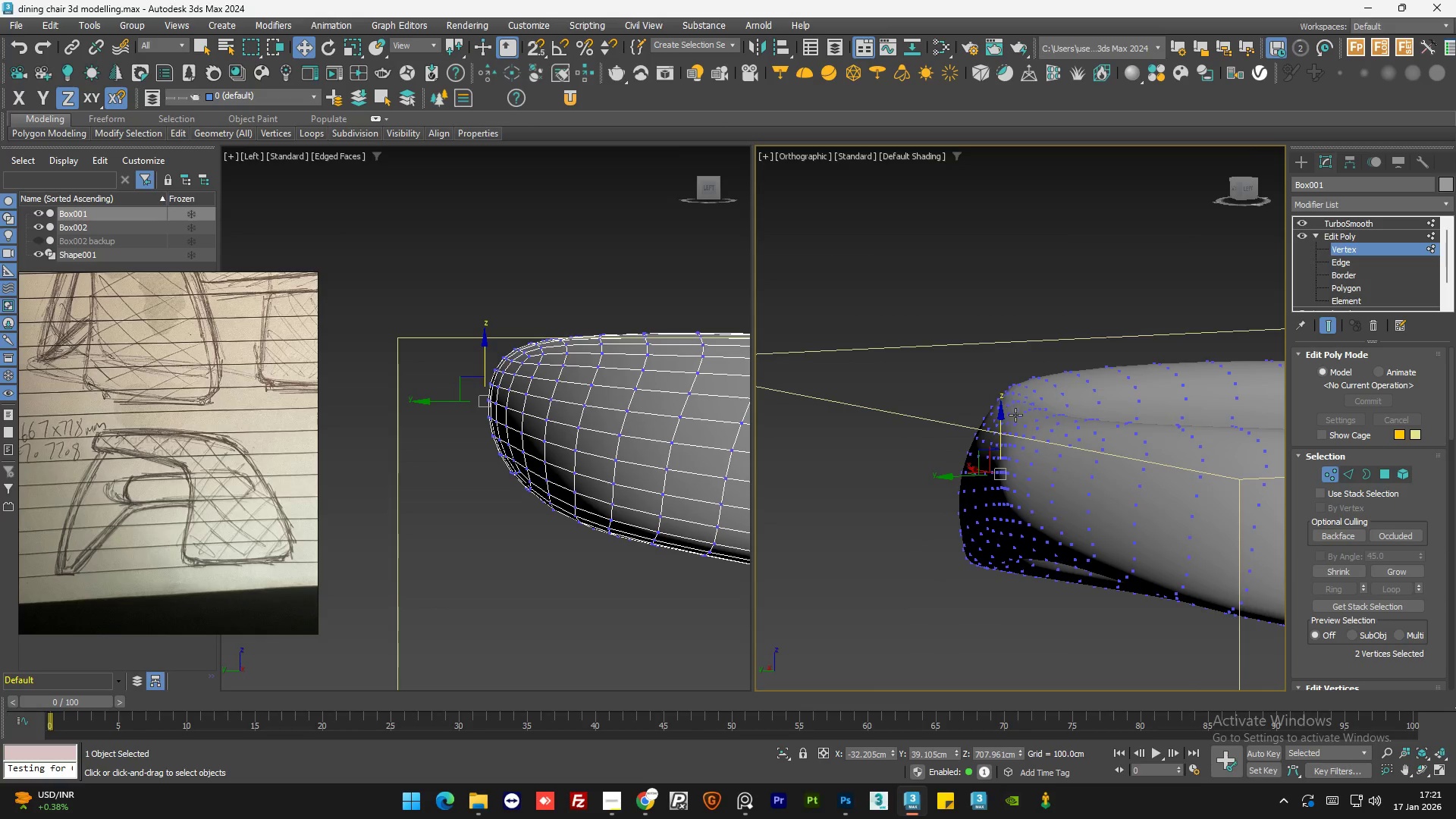 
scroll: coordinate [1011, 474], scroll_direction: up, amount: 2.0
 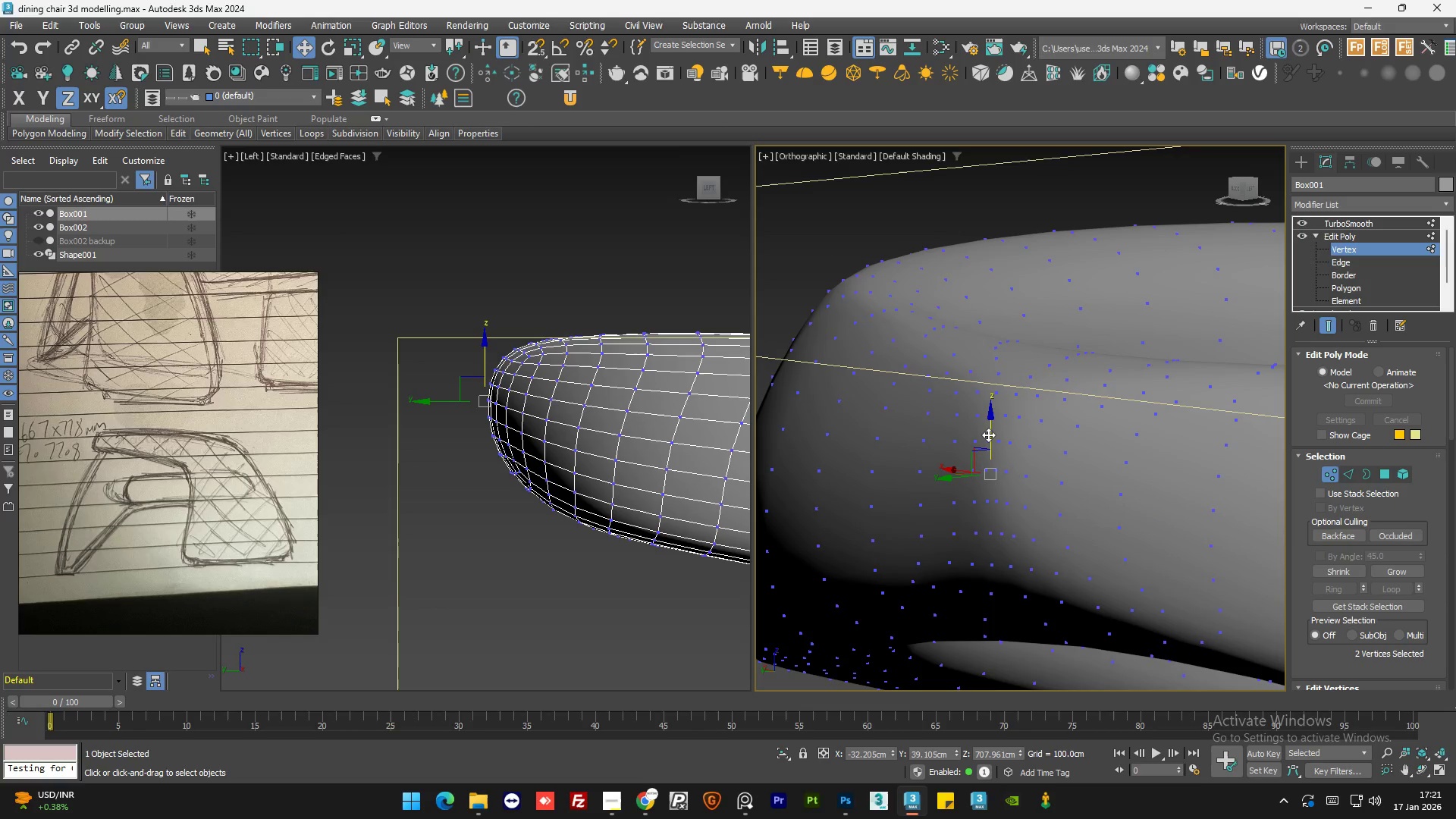 
left_click_drag(start_coordinate=[990, 436], to_coordinate=[994, 431])
 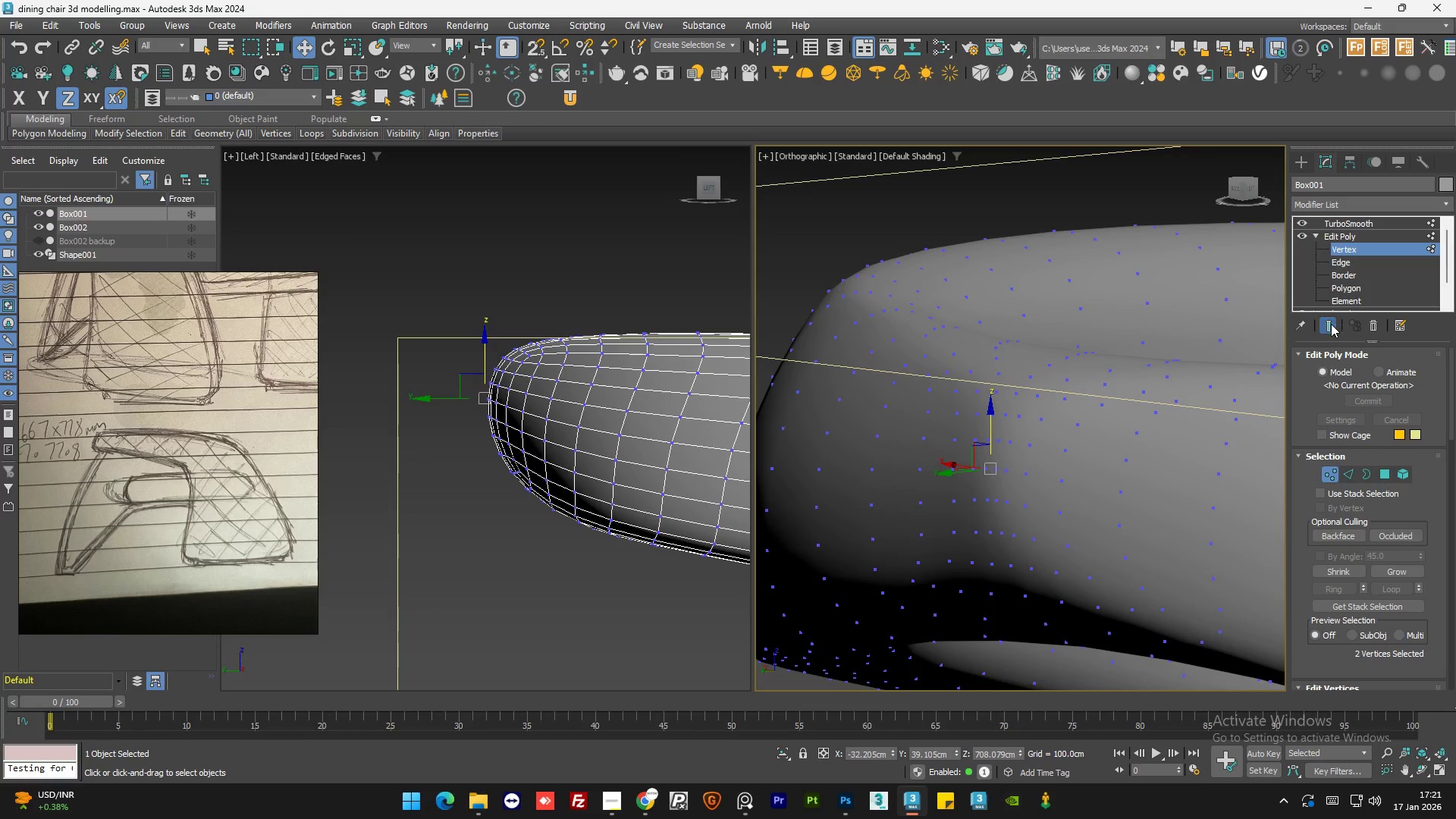 
left_click([1329, 325])
 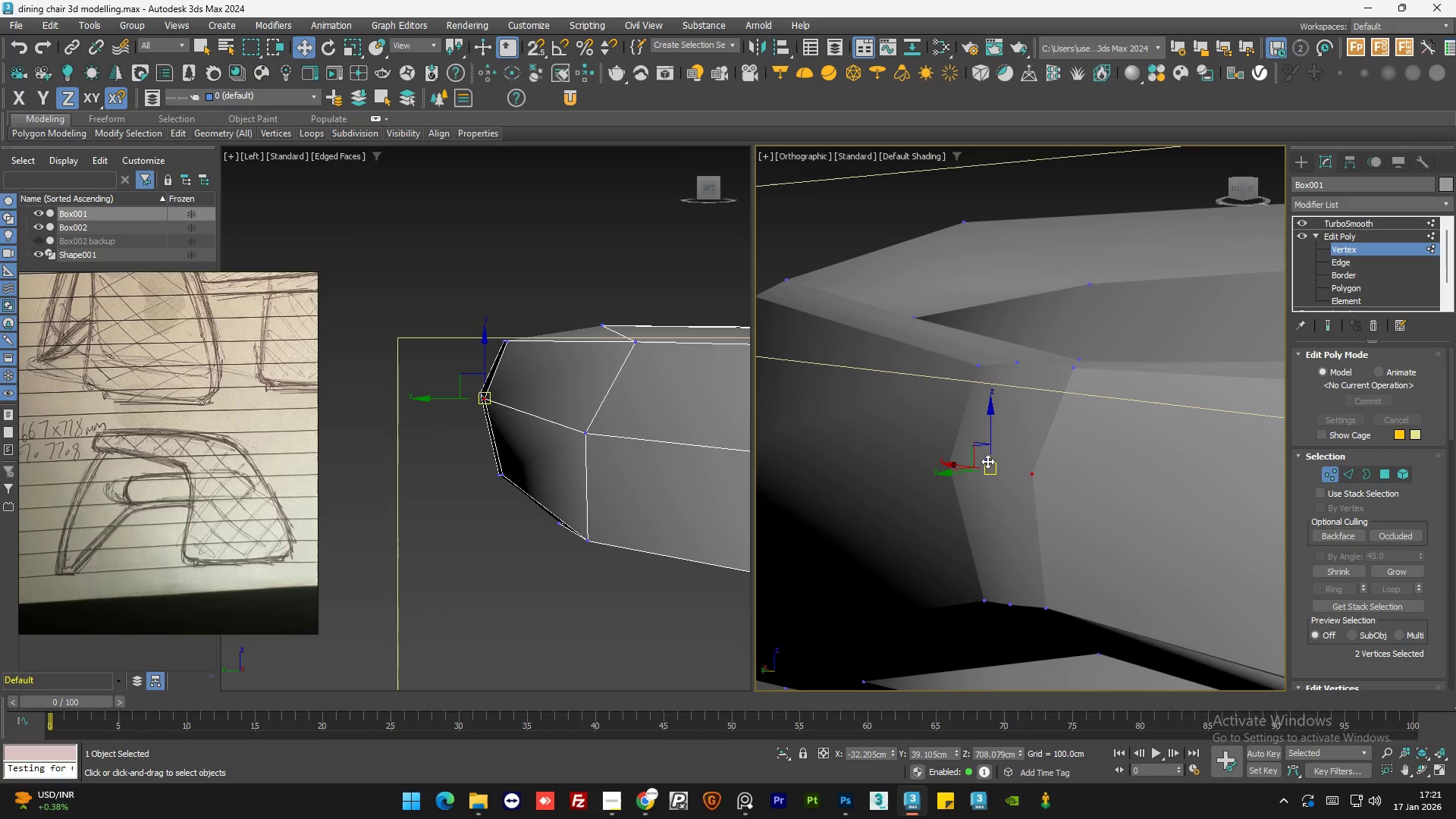 
left_click([987, 461])
 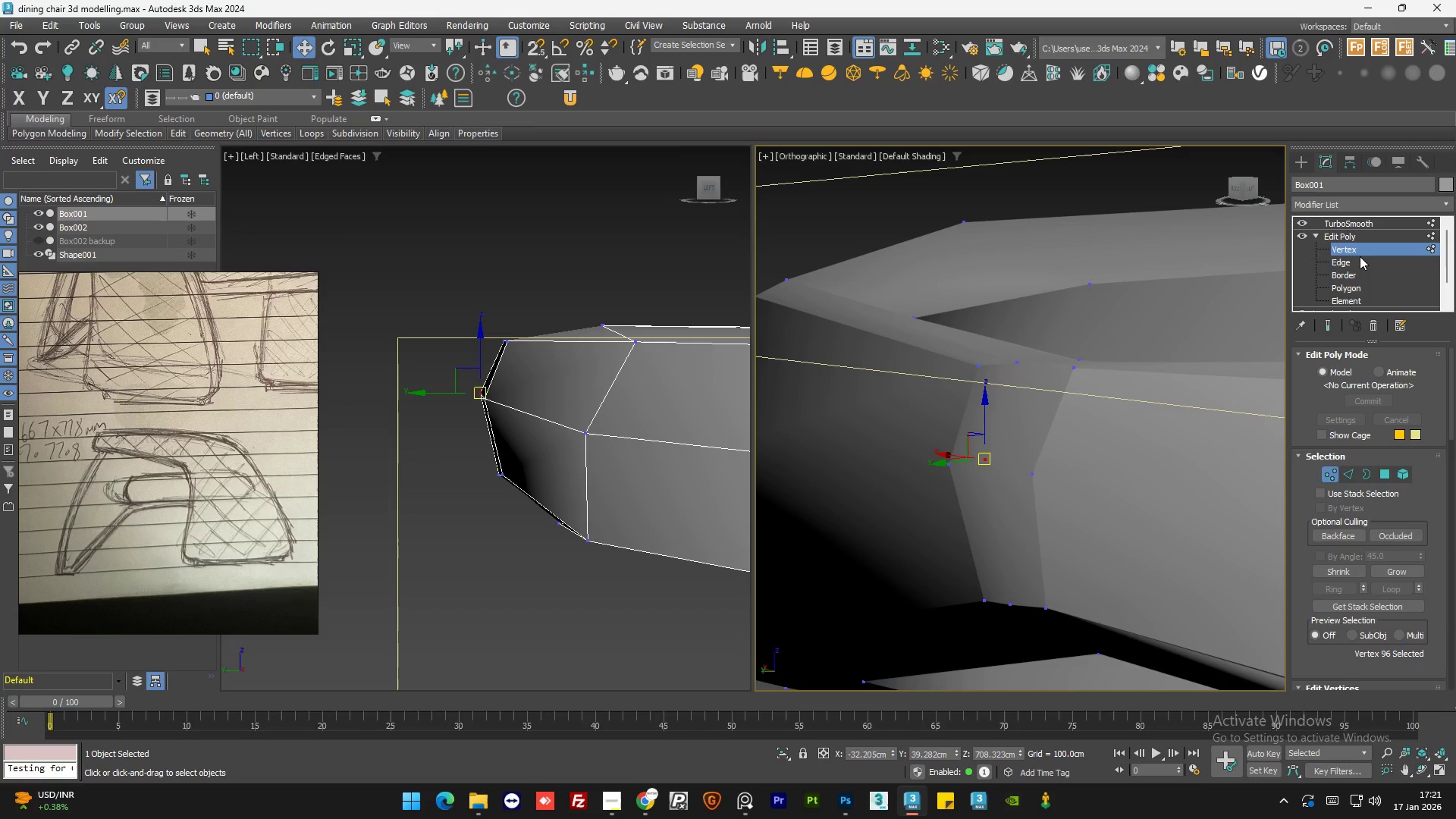 
left_click([1329, 323])
 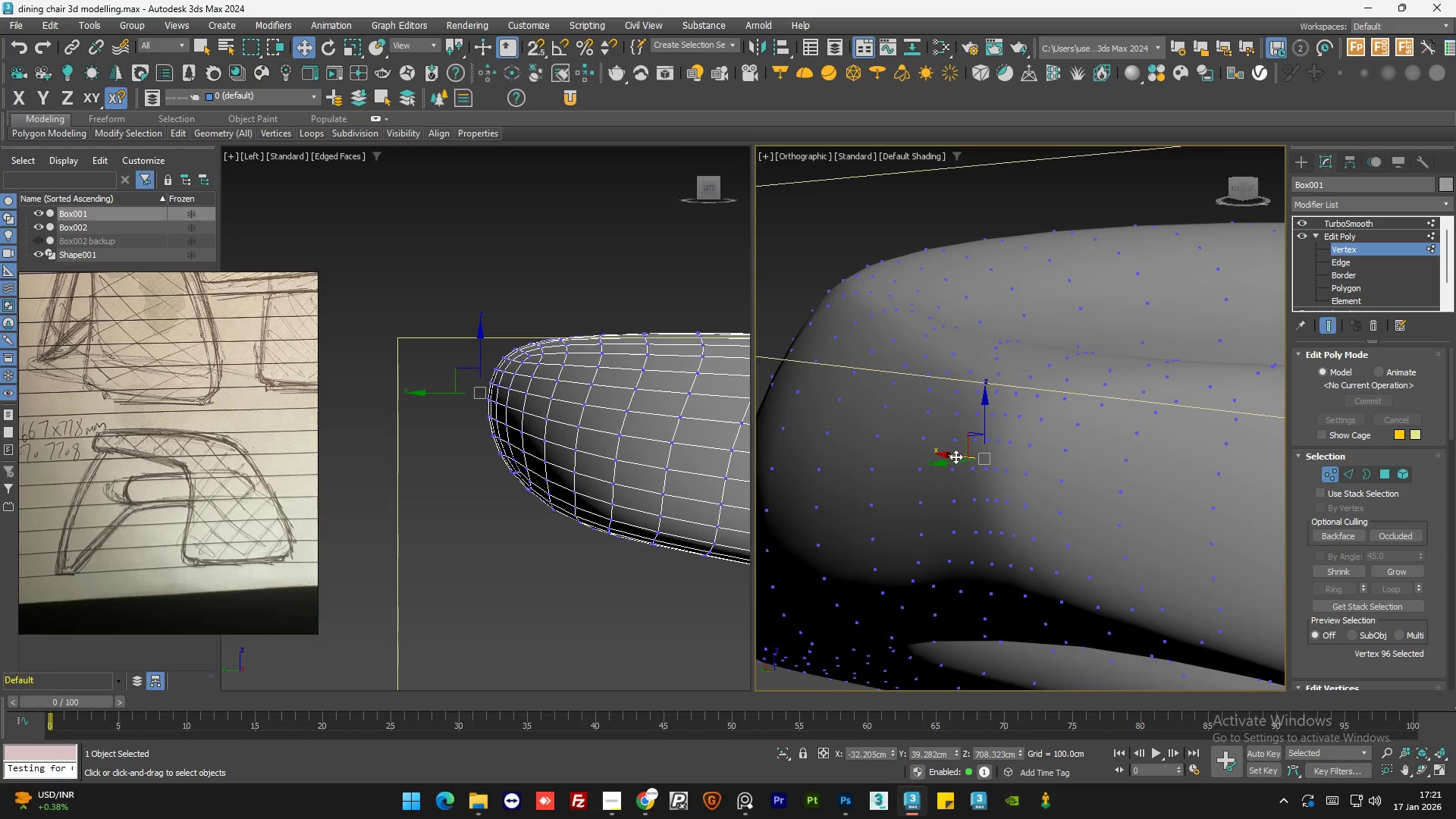 
hold_key(key=AltLeft, duration=0.75)
 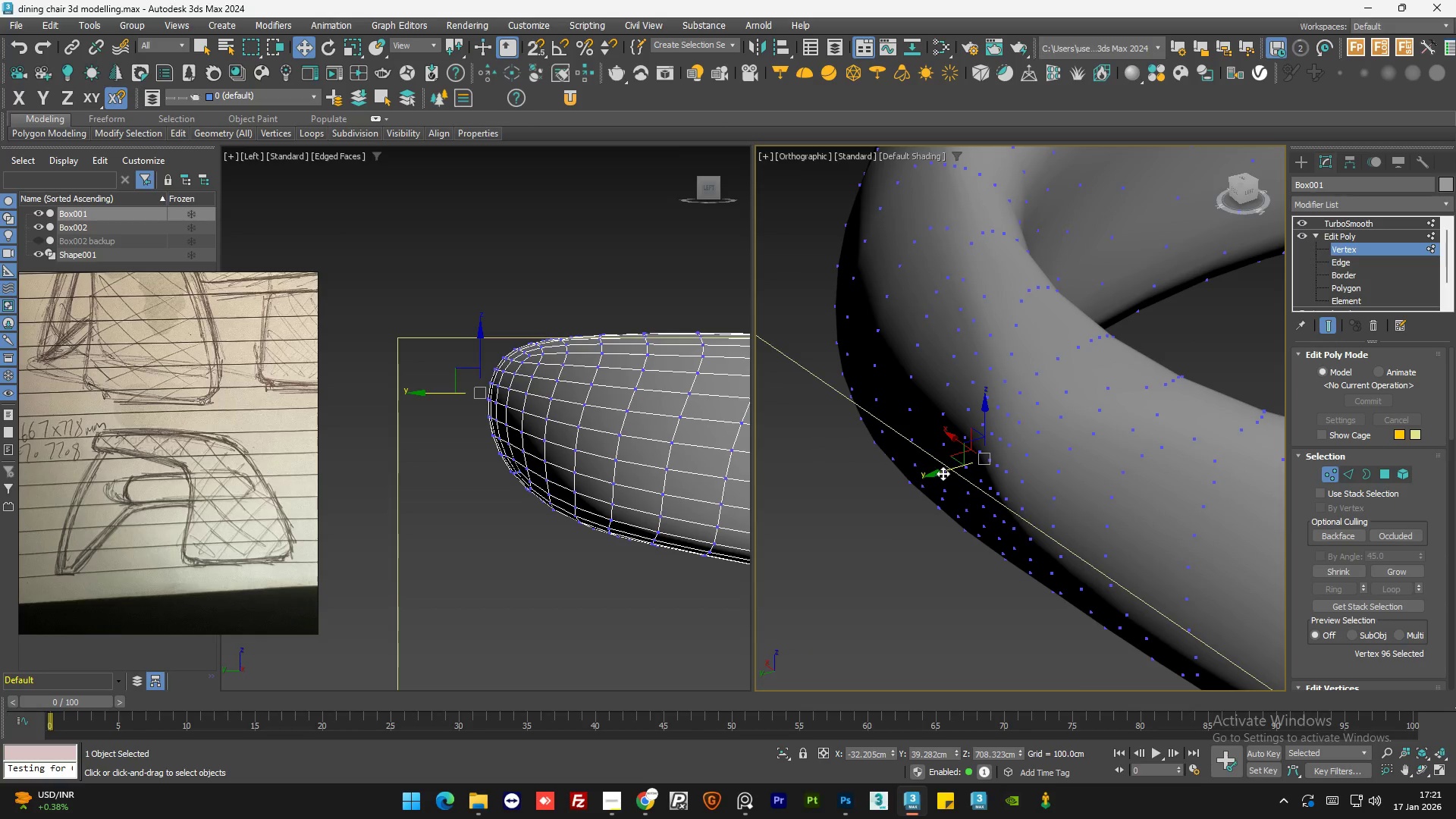 
left_click_drag(start_coordinate=[943, 473], to_coordinate=[962, 472])
 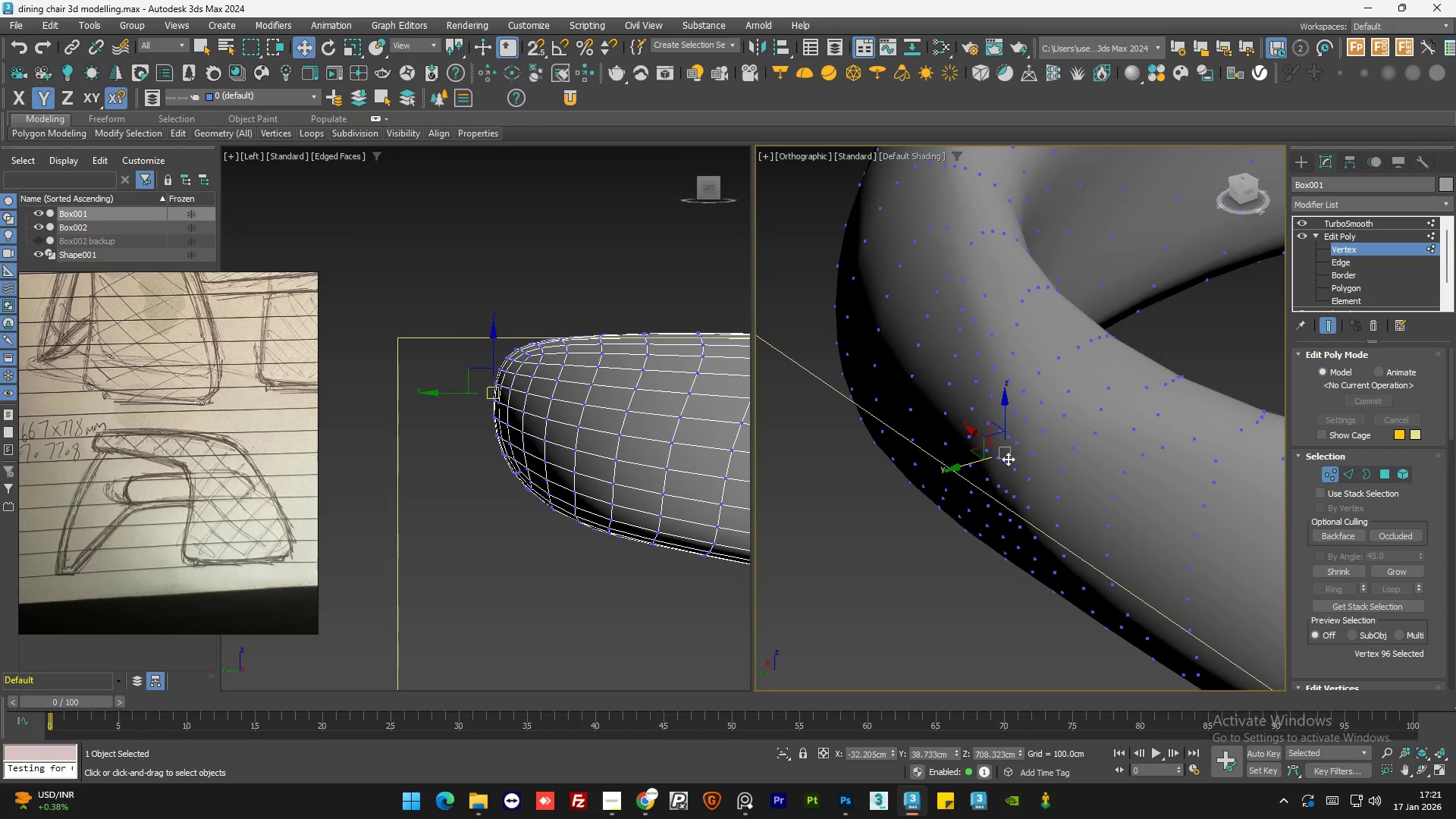 
hold_key(key=AltLeft, duration=1.5)
 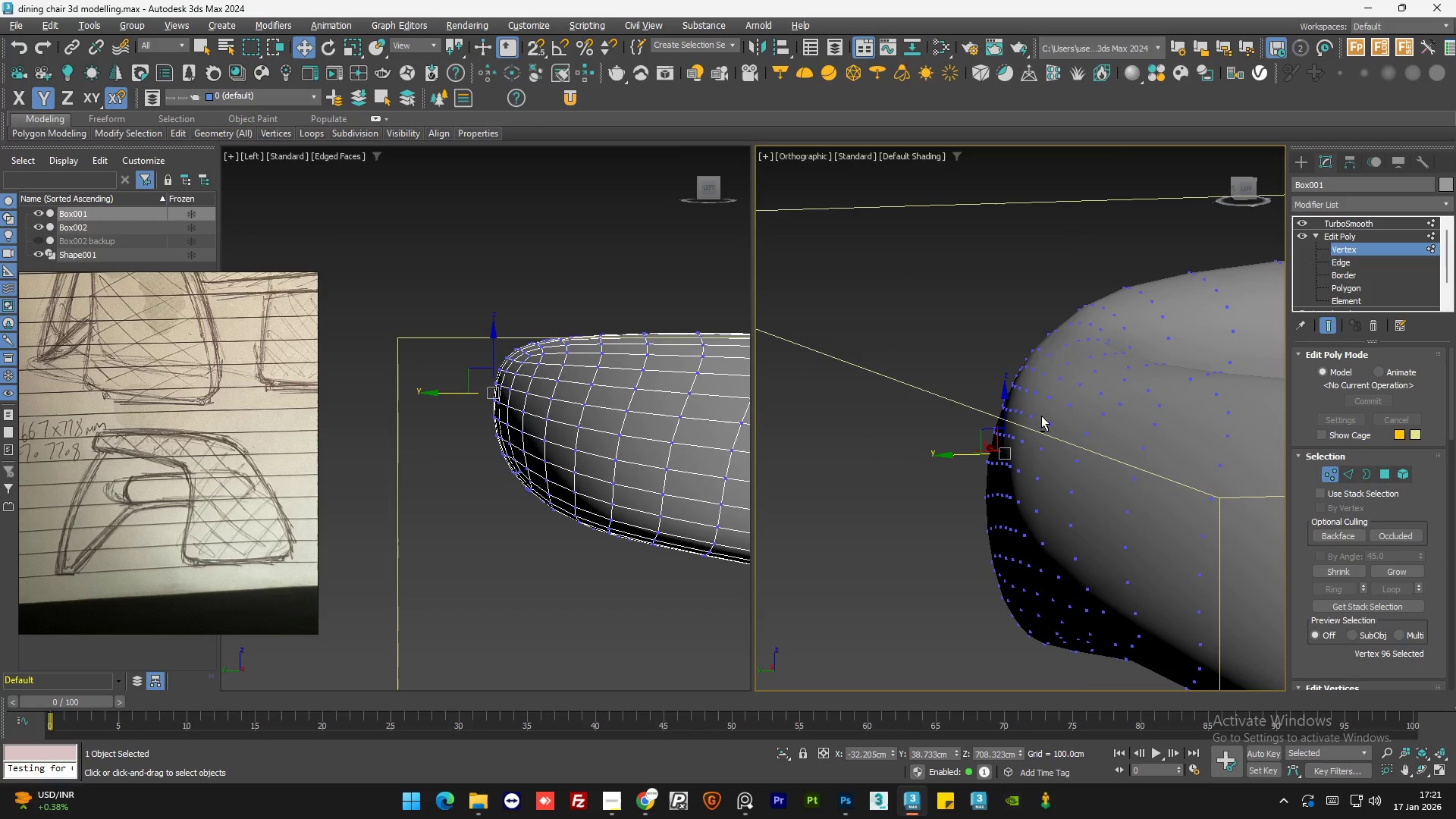 
hold_key(key=AltLeft, duration=0.75)
 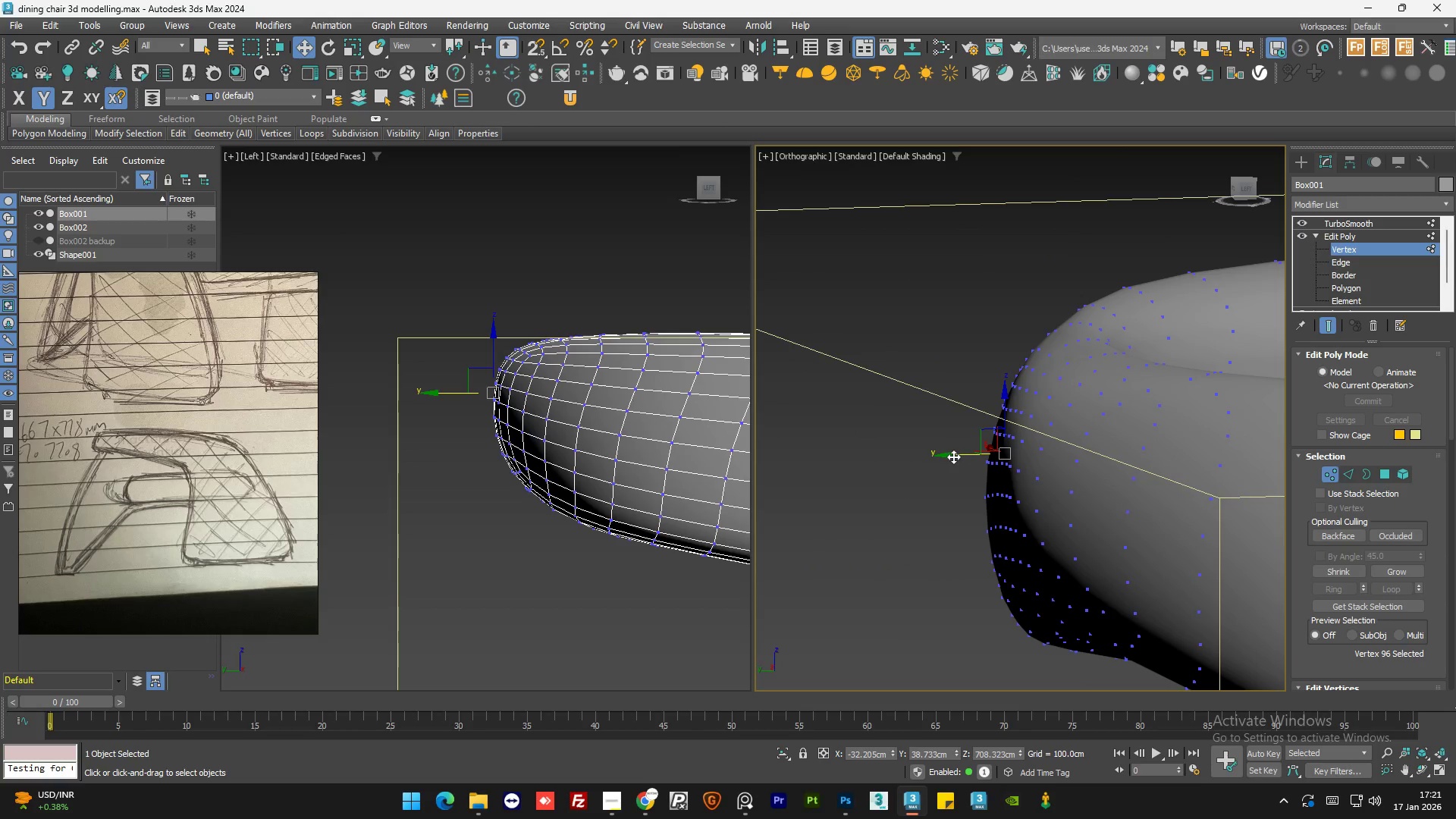 
left_click_drag(start_coordinate=[953, 457], to_coordinate=[957, 457])
 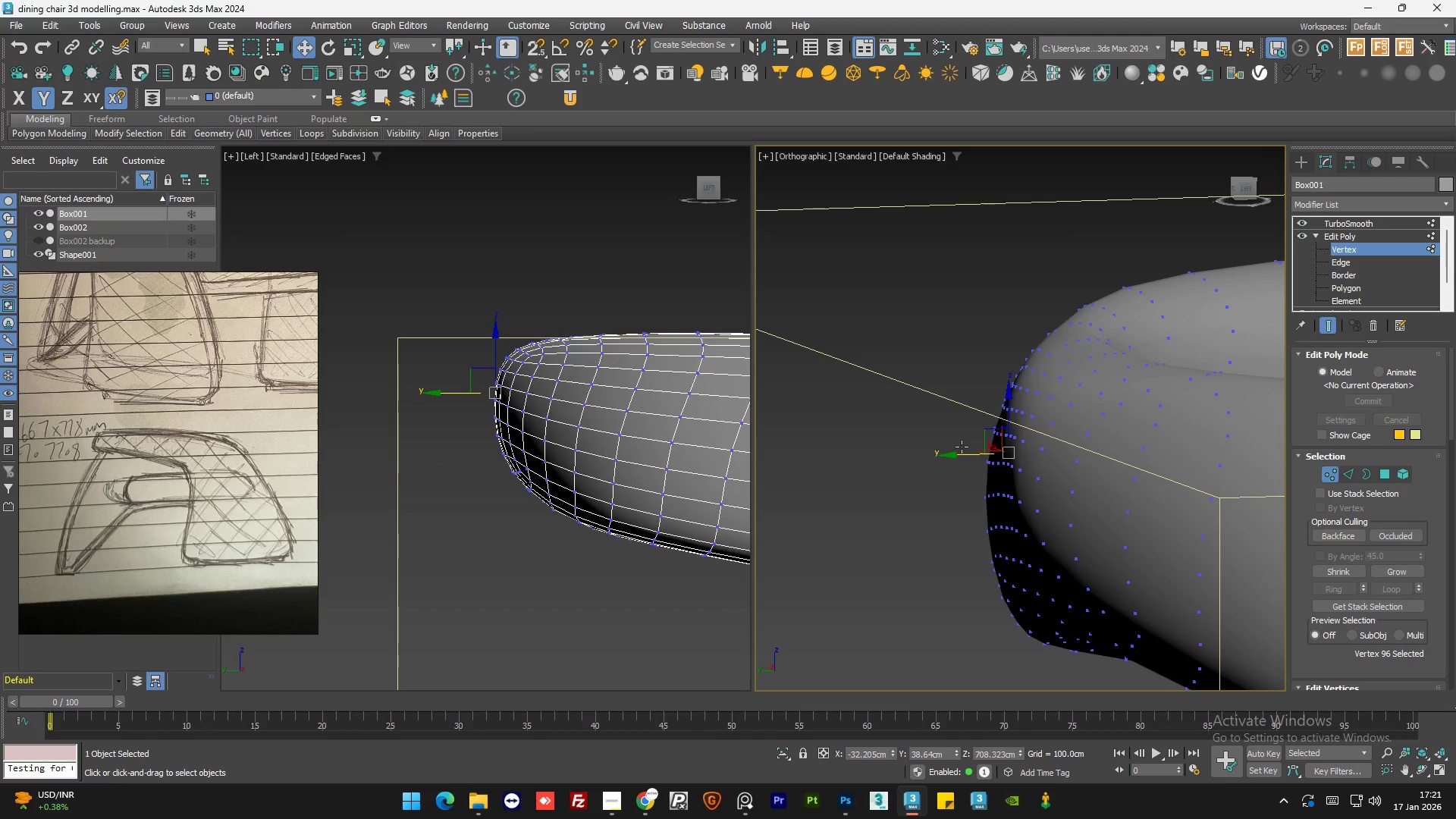 
hold_key(key=AltLeft, duration=1.5)
 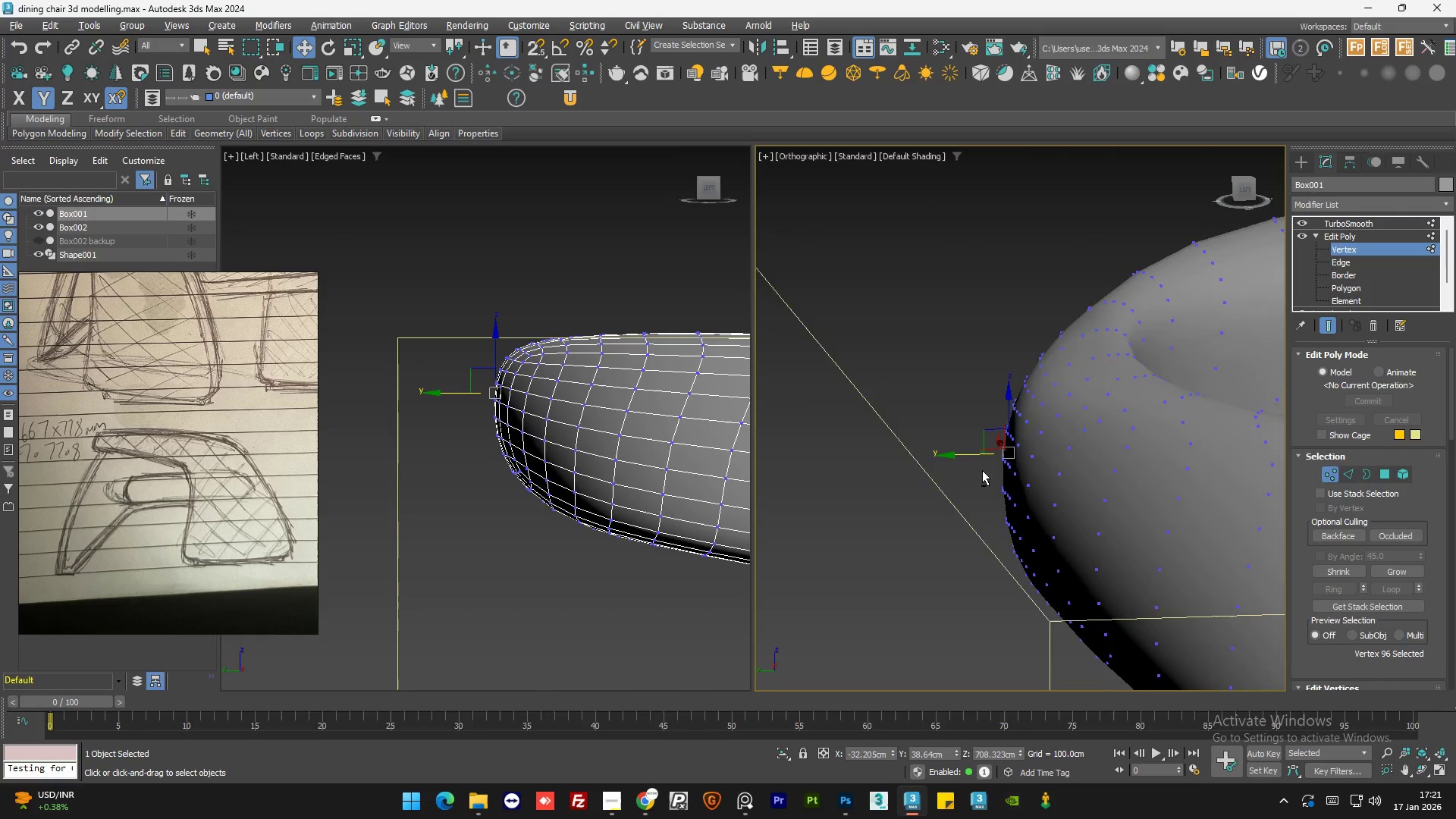 
hold_key(key=AltLeft, duration=0.66)
 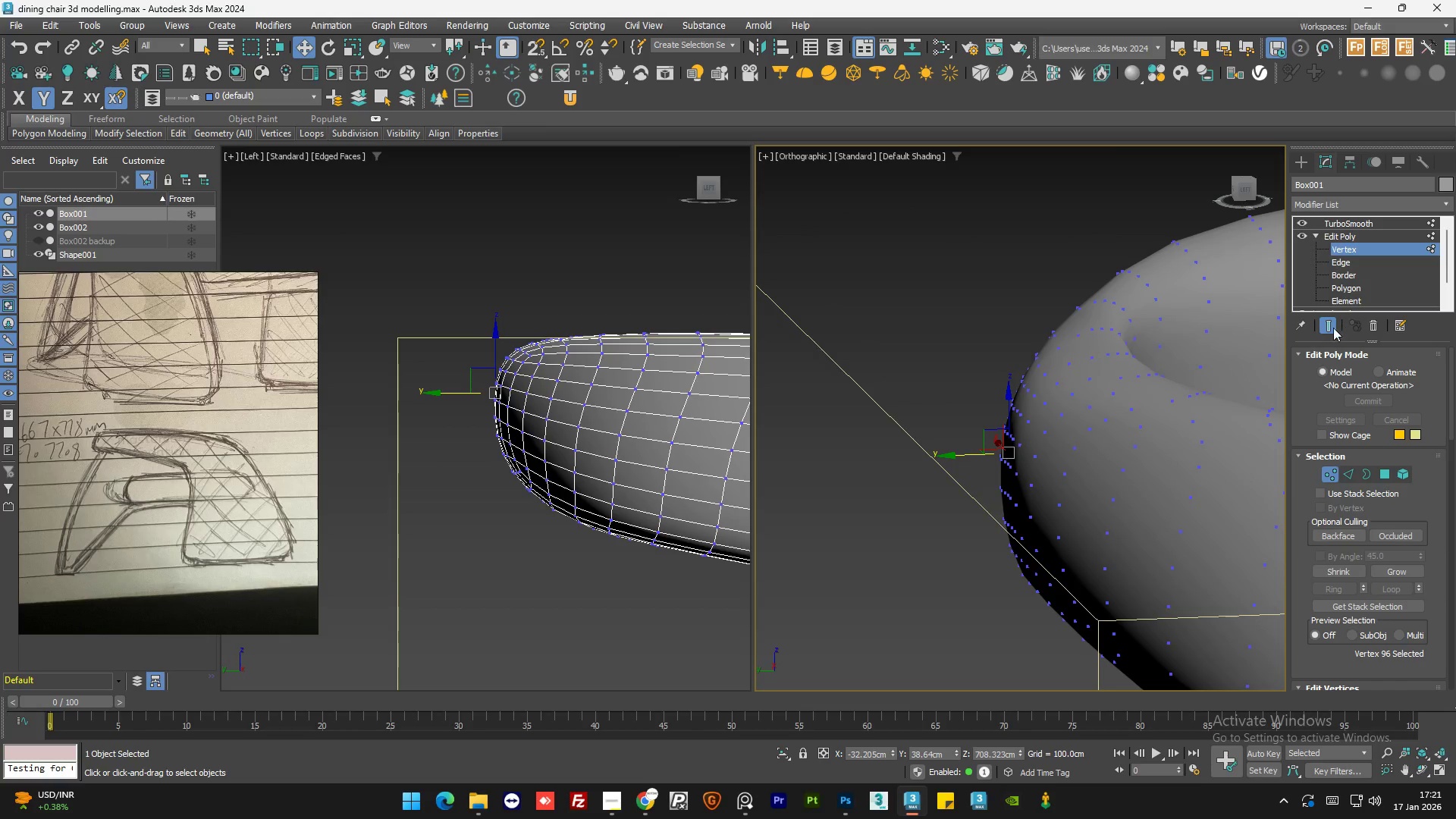 
left_click([1331, 328])
 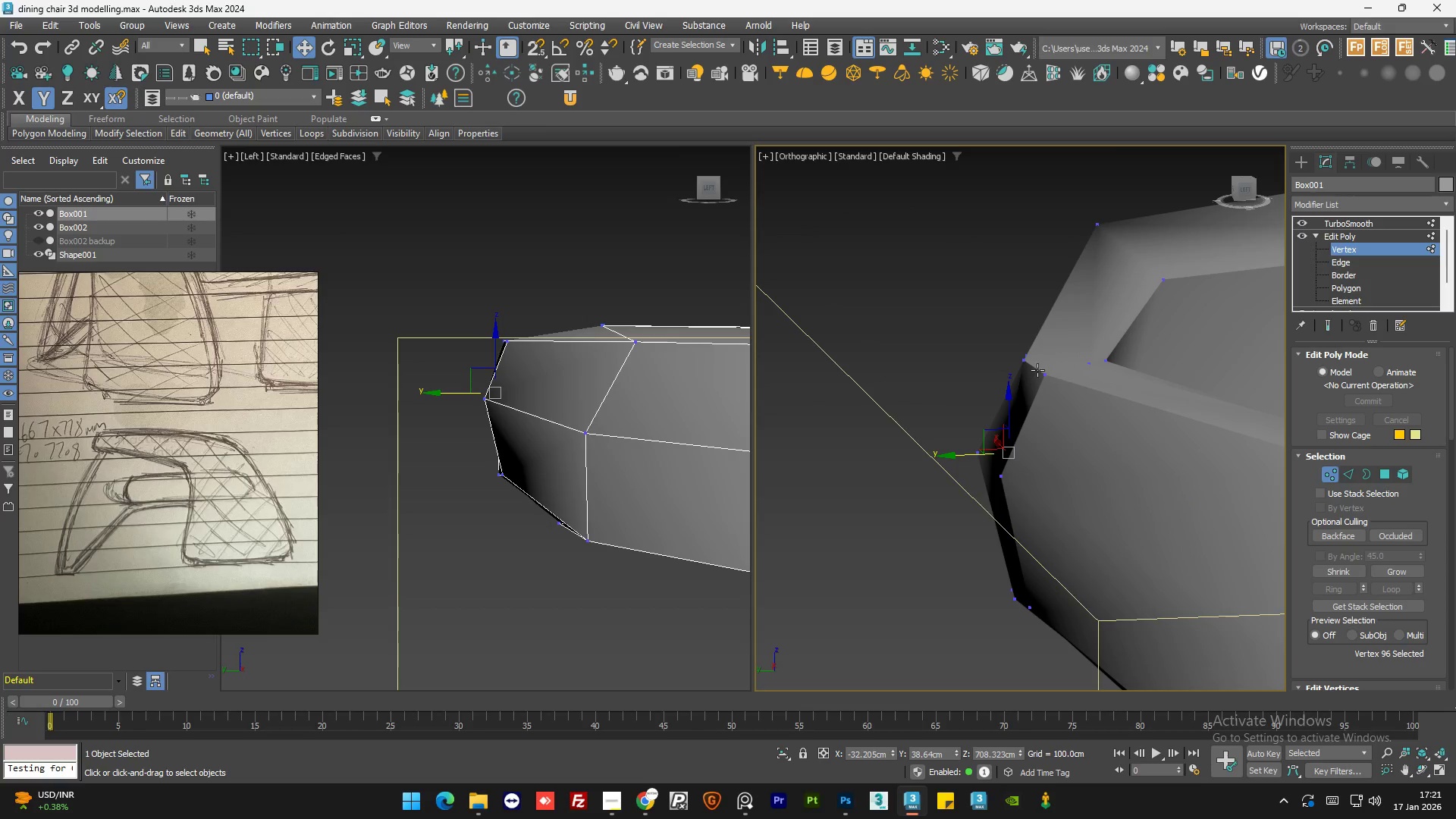 
hold_key(key=AltLeft, duration=0.36)
 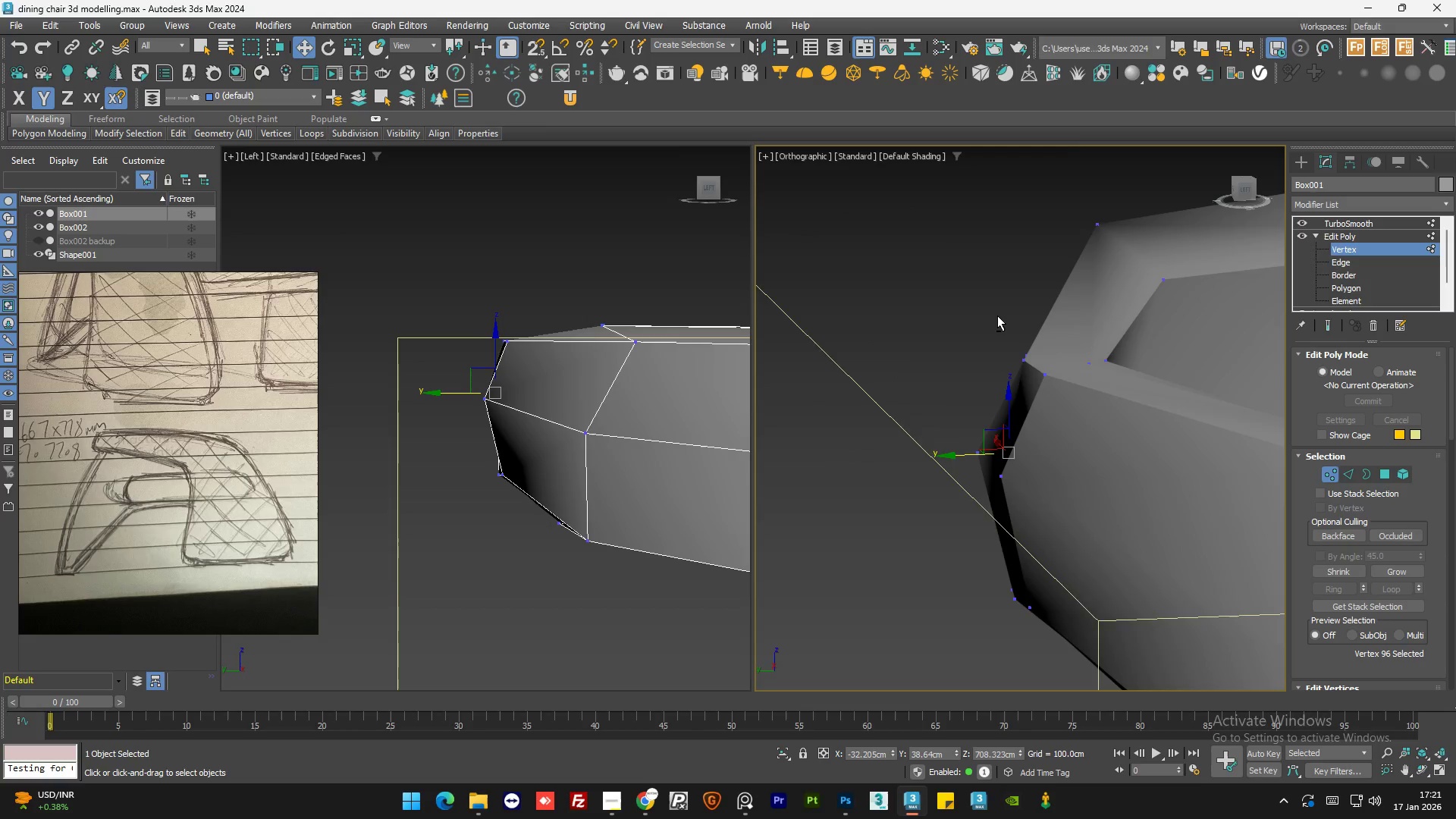 
hold_key(key=AltLeft, duration=1.5)
 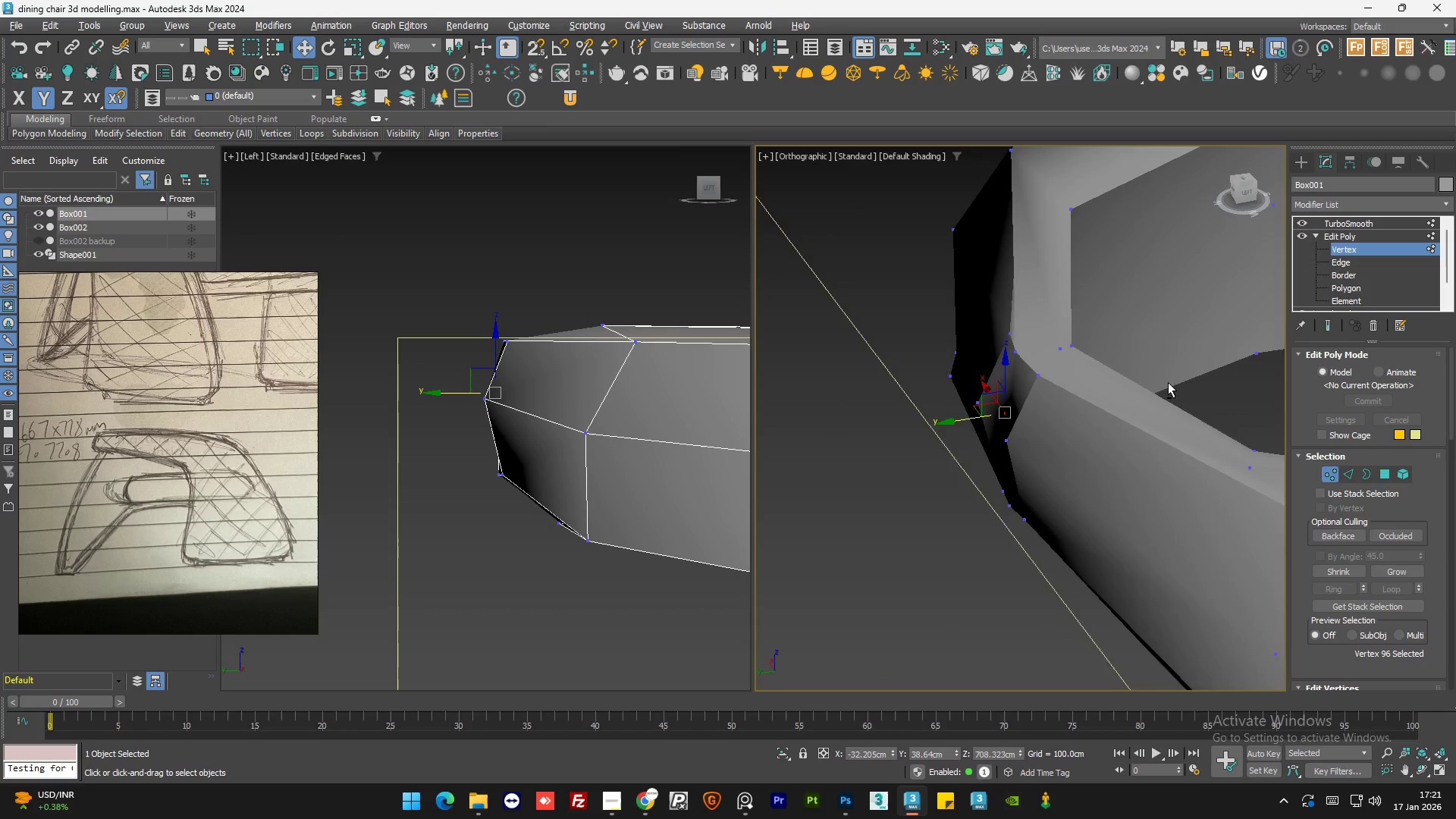 
scroll: coordinate [997, 315], scroll_direction: down, amount: 1.0
 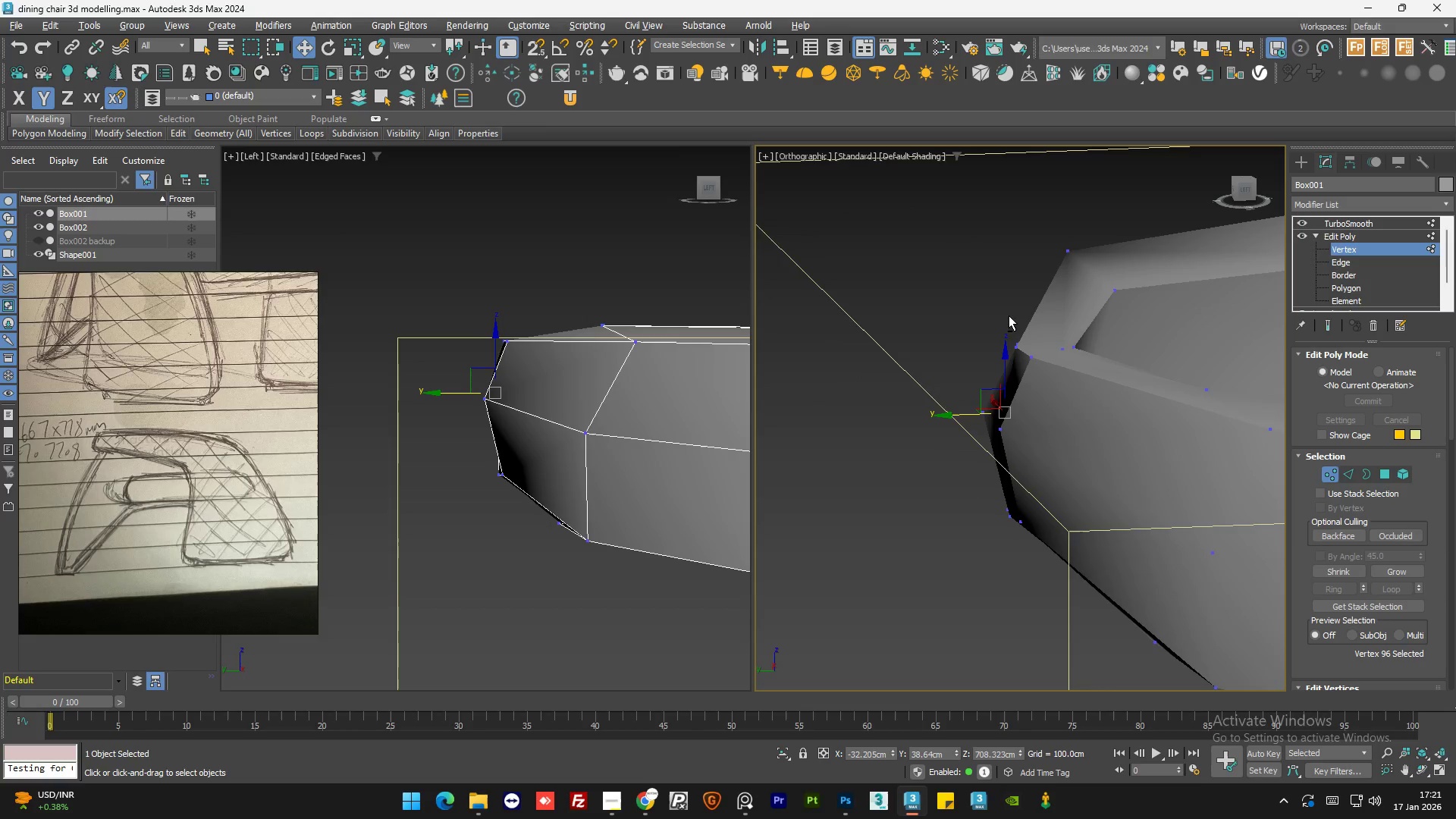 
hold_key(key=AltLeft, duration=1.02)
 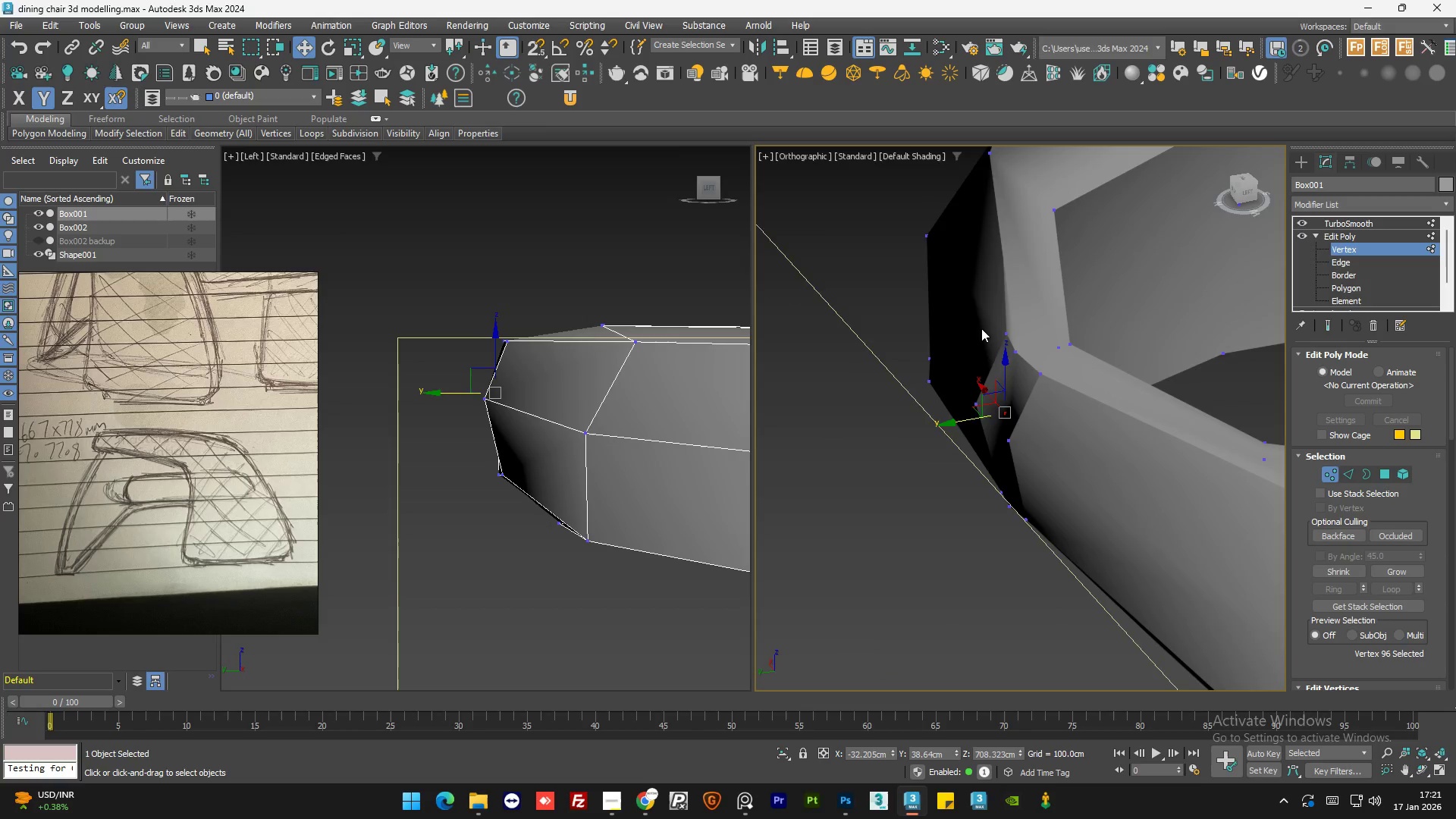 
scroll: coordinate [1016, 344], scroll_direction: up, amount: 3.0
 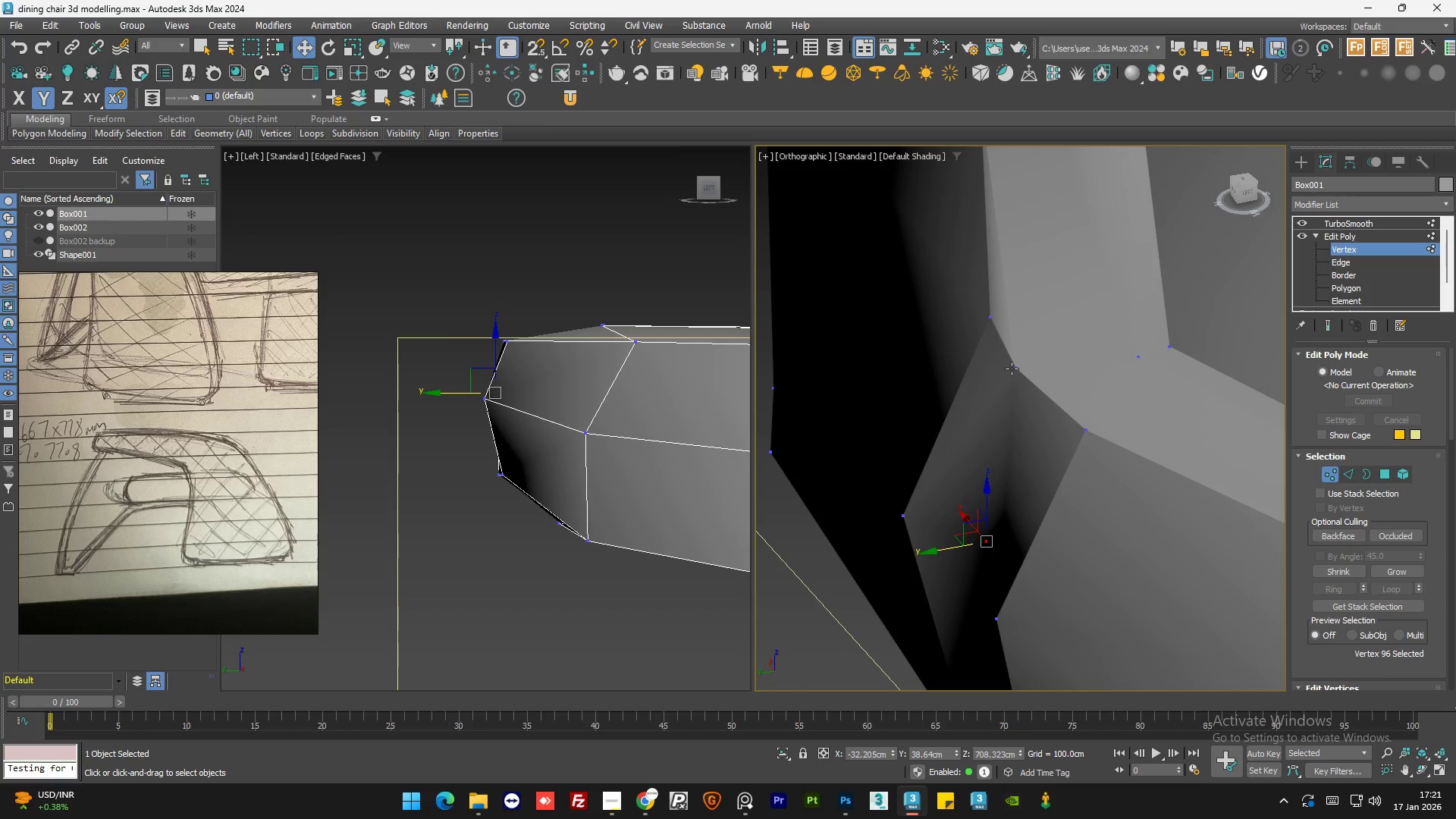 
left_click([1014, 369])
 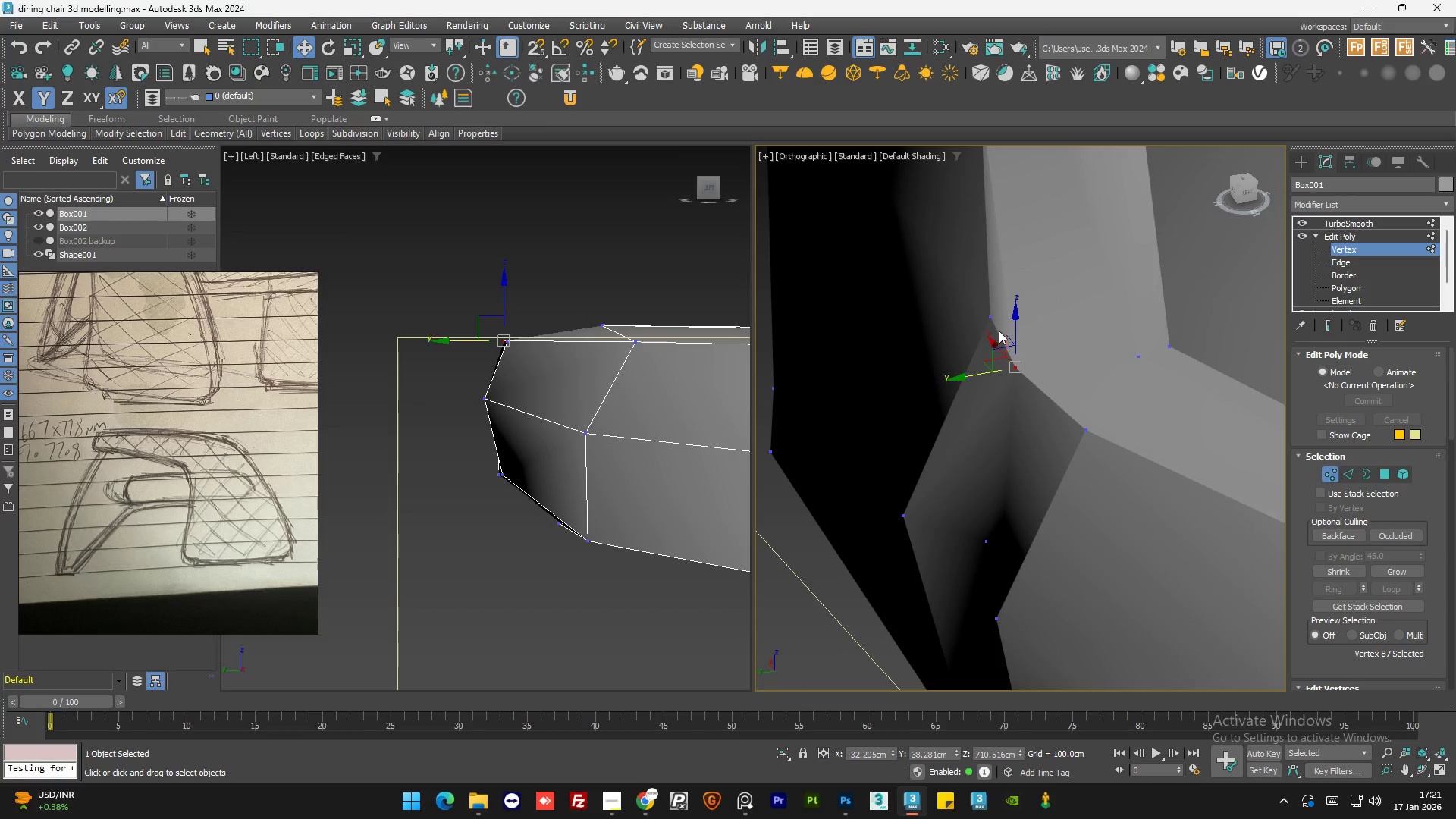 
hold_key(key=ControlLeft, duration=0.5)
left_click([990, 317])
 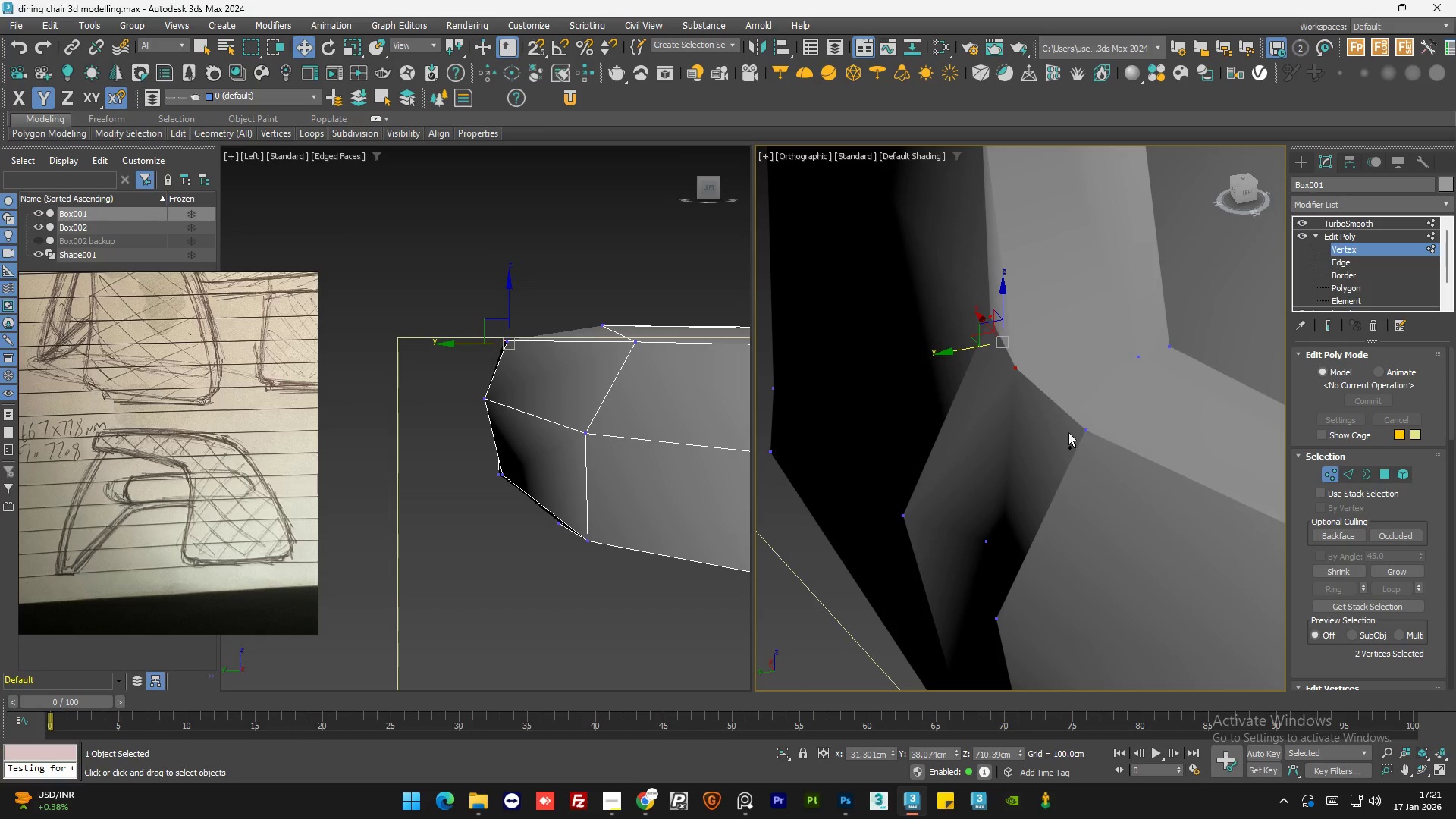 
hold_key(key=ControlLeft, duration=0.66)
left_click([1084, 427])
 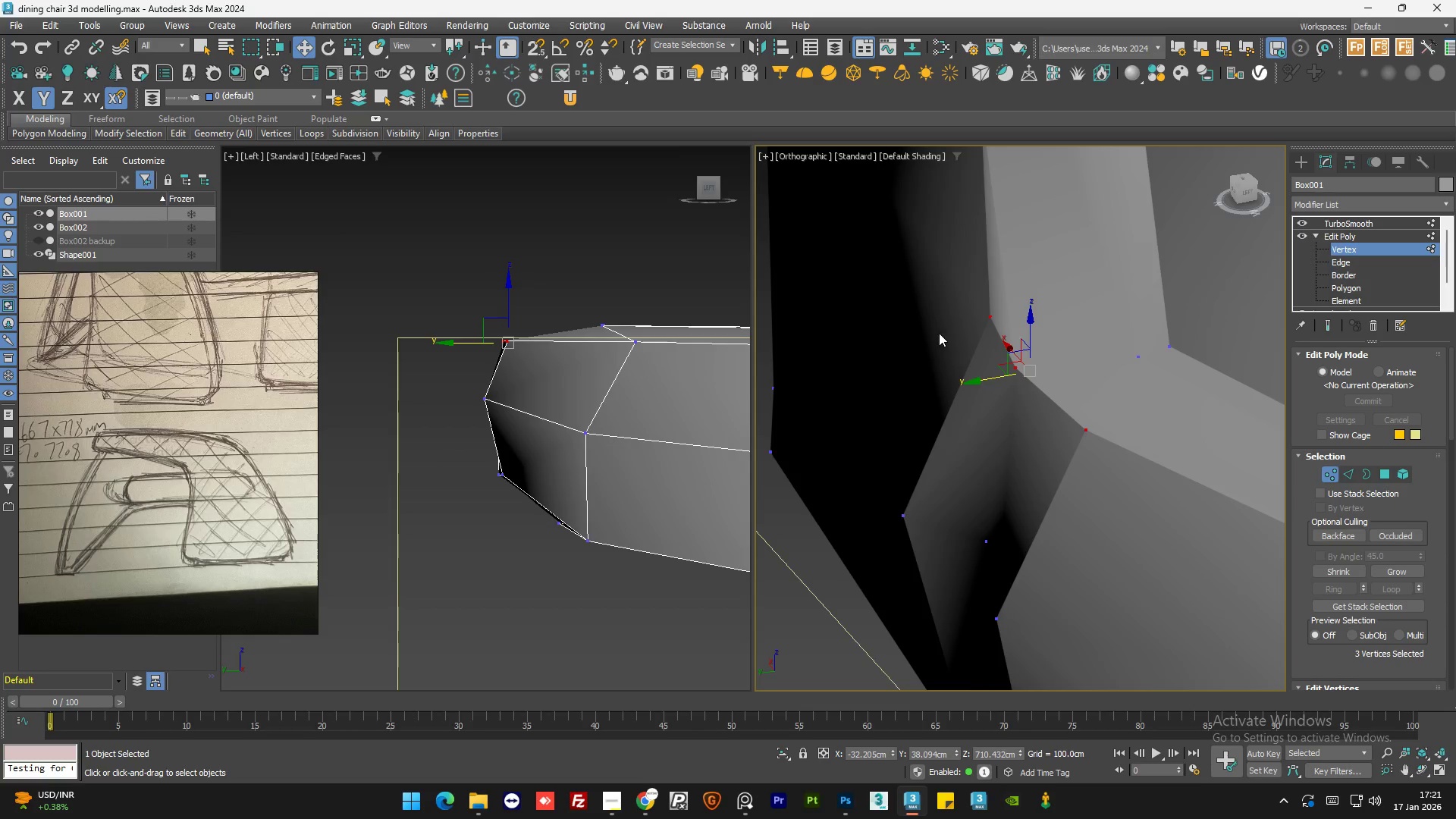 
hold_key(key=AltLeft, duration=1.06)
 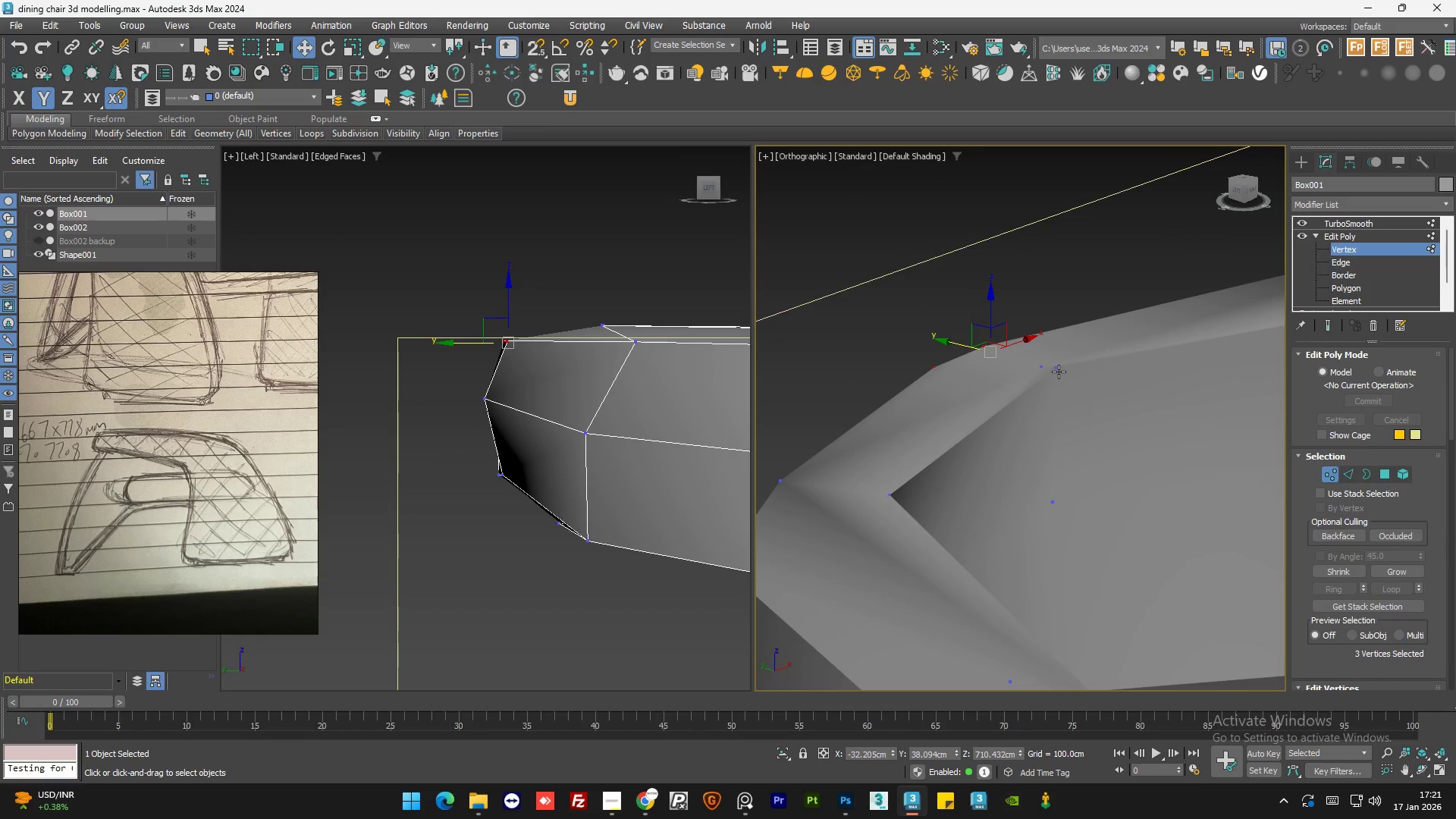 
scroll: coordinate [950, 342], scroll_direction: down, amount: 2.0
 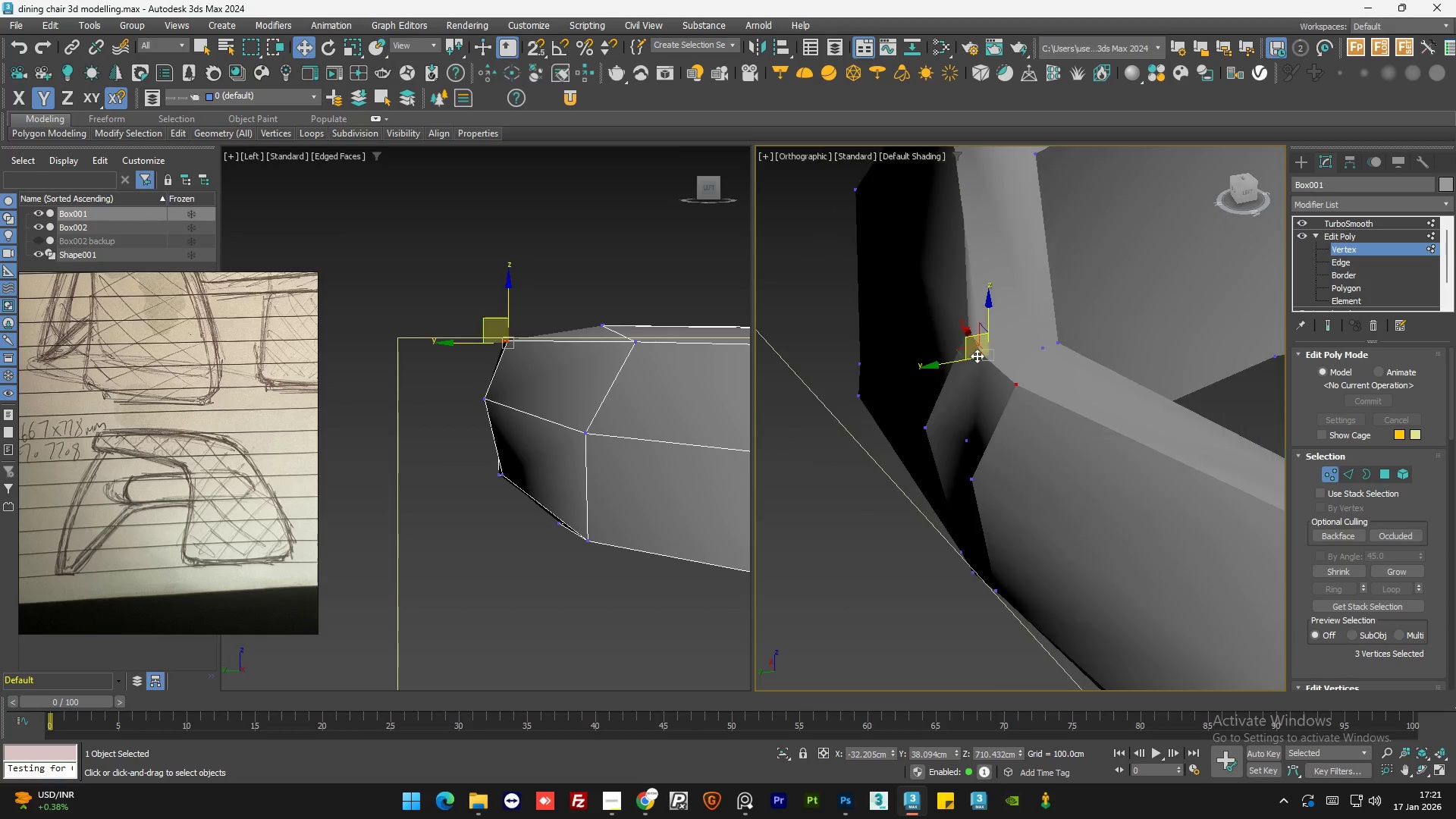 
hold_key(key=ControlLeft, duration=1.33)
 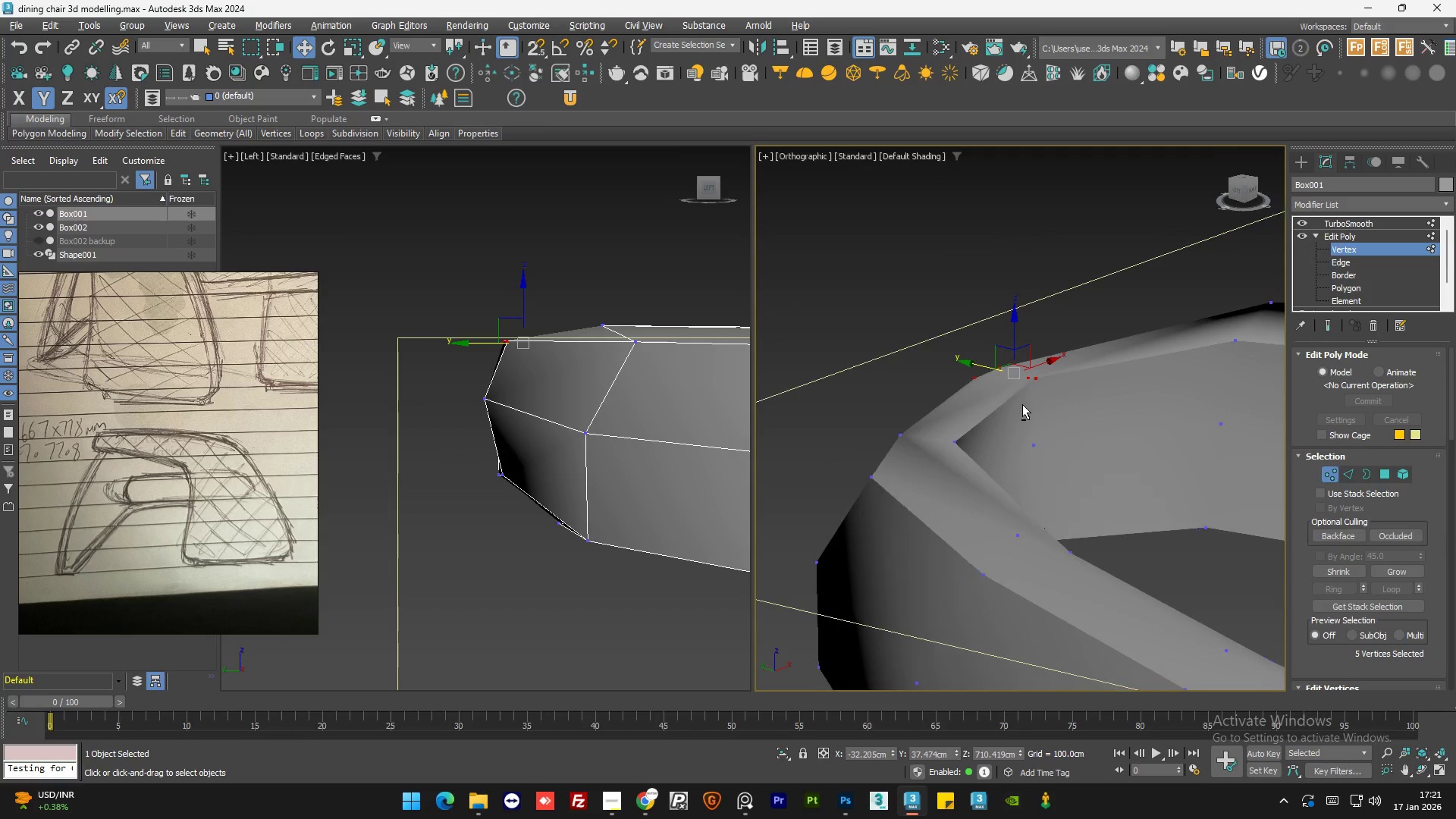 
scroll: coordinate [971, 383], scroll_direction: up, amount: 1.0
 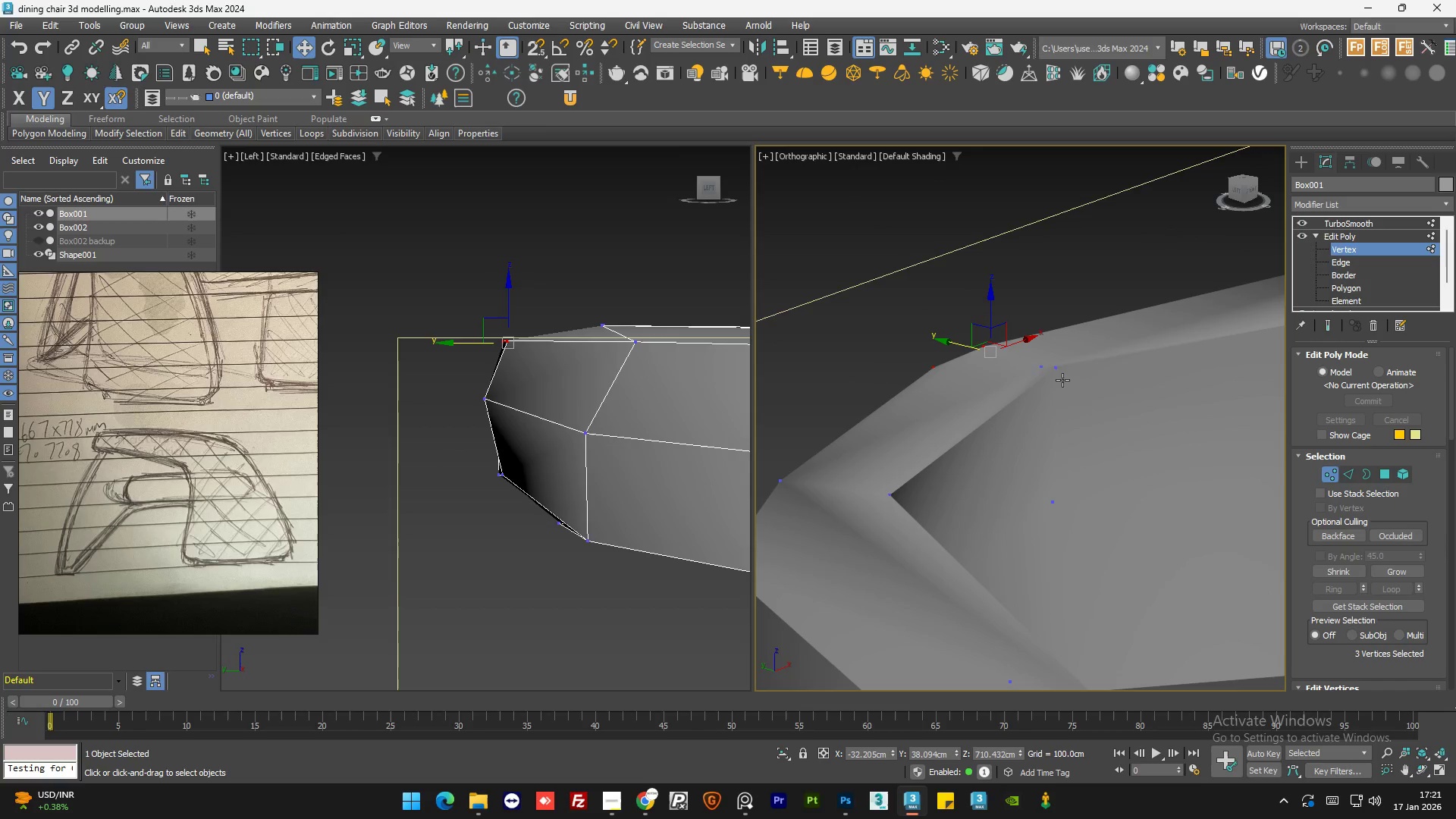 
left_click([1059, 372])
 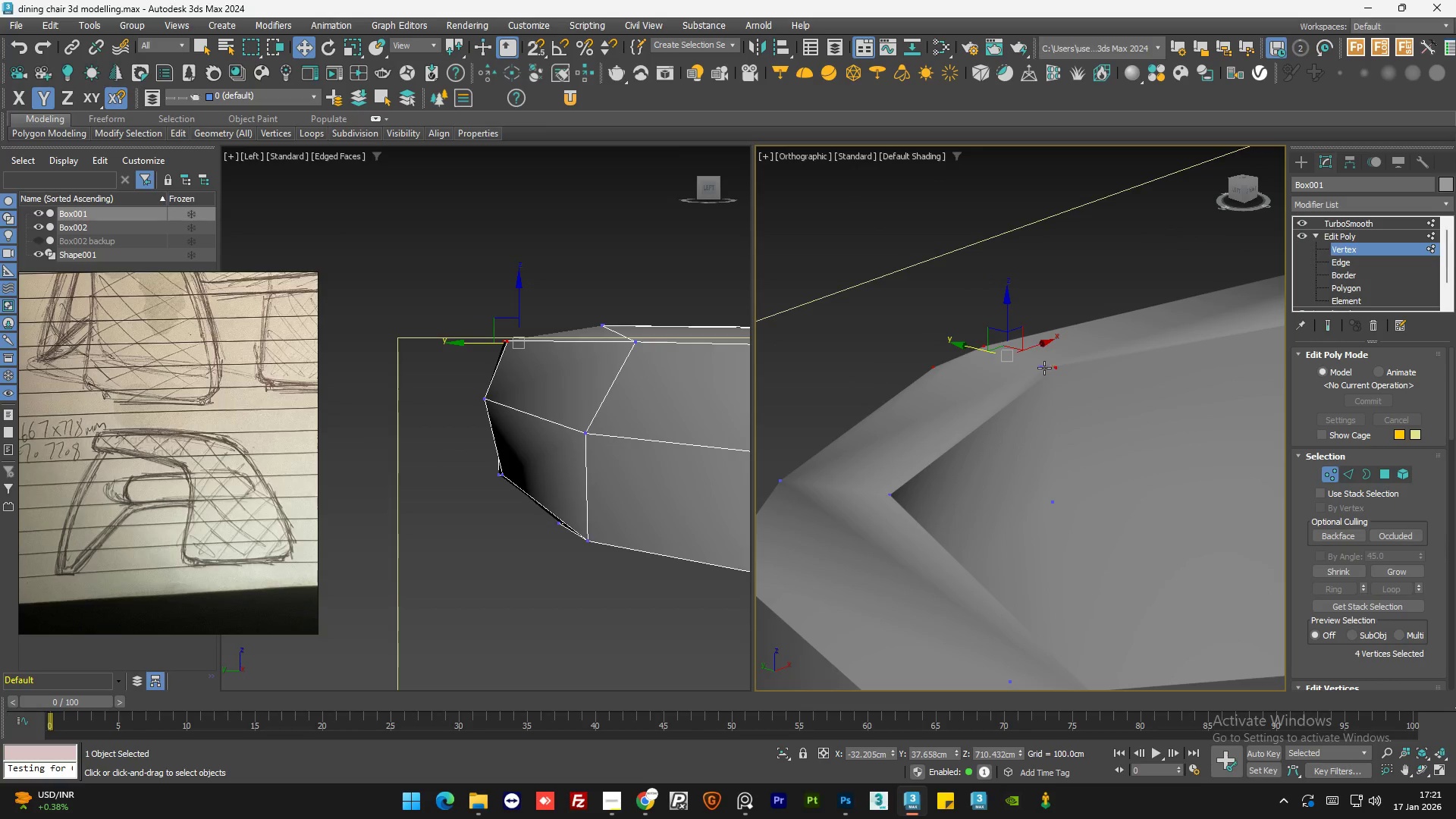 
left_click([1041, 367])
 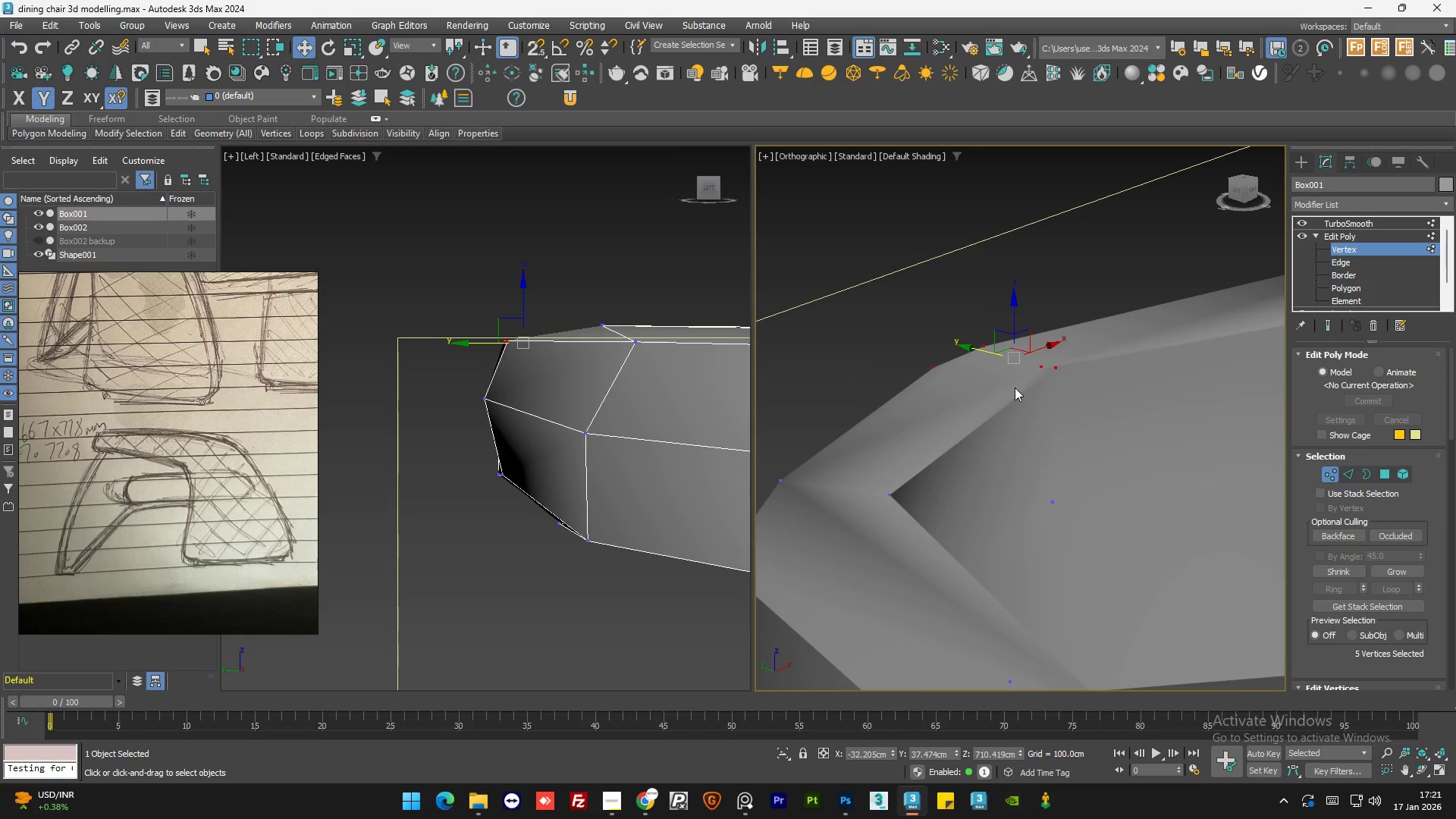 
hold_key(key=AltLeft, duration=1.09)
 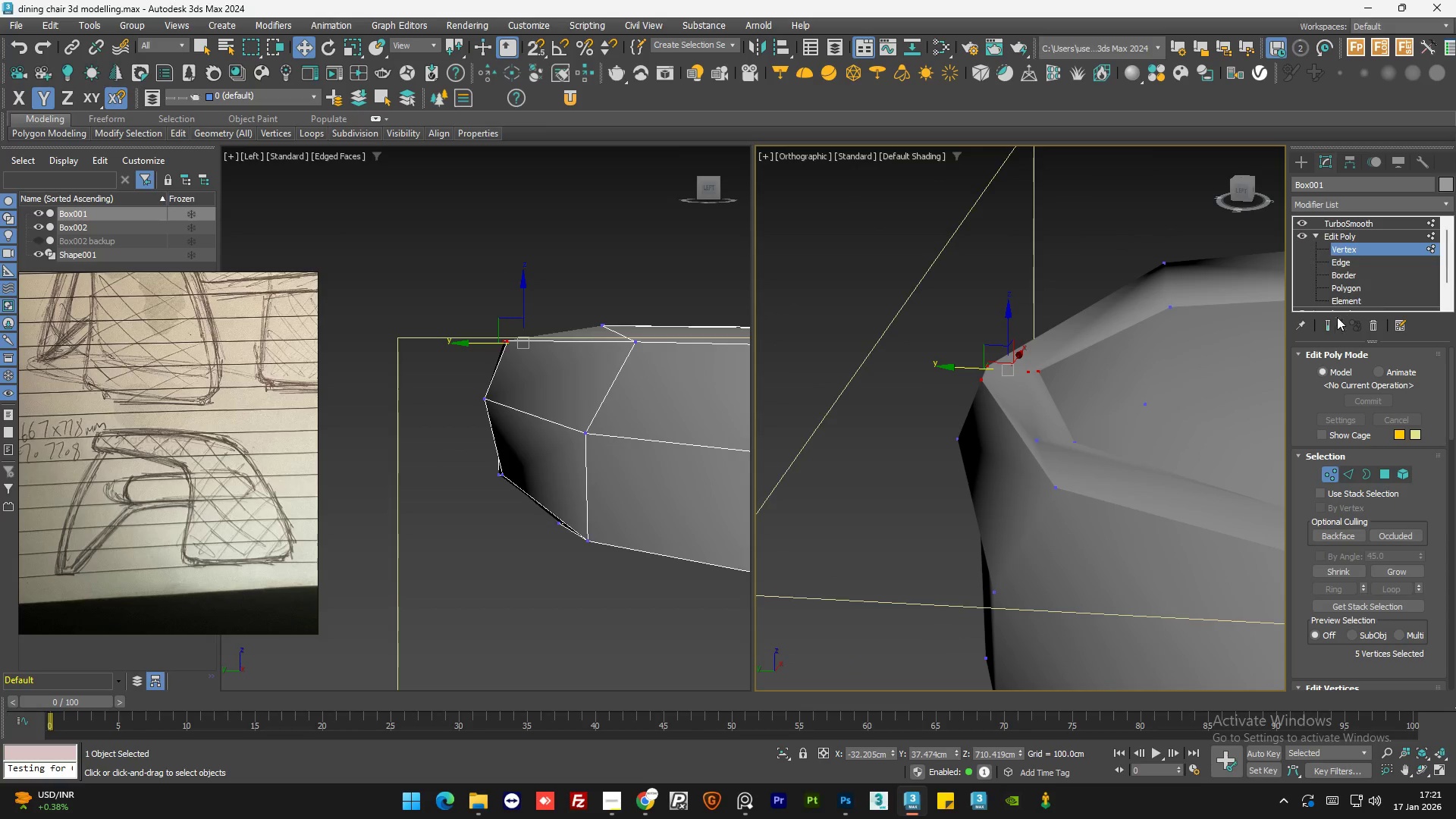 
scroll: coordinate [1015, 390], scroll_direction: down, amount: 2.0
 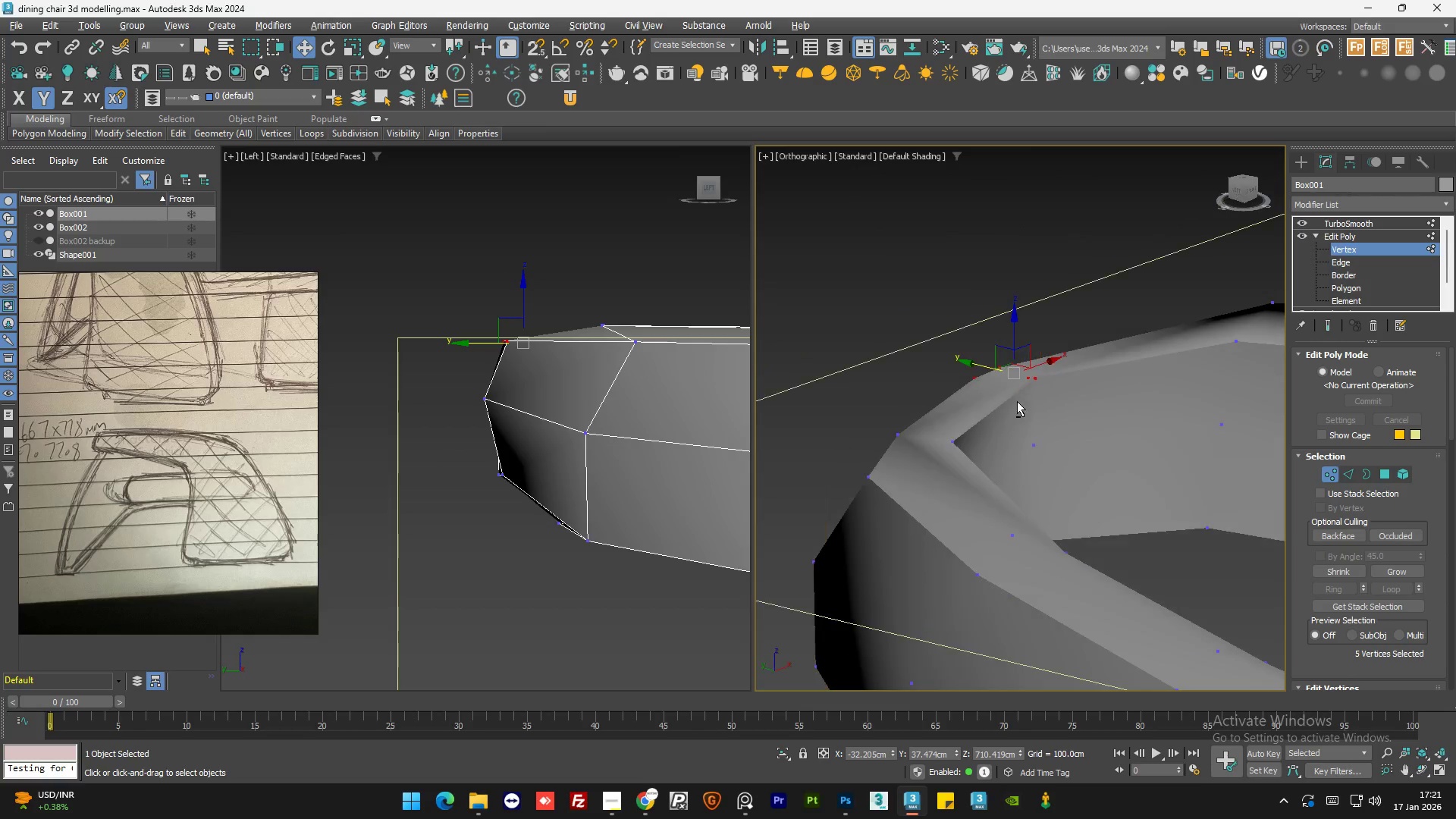 
scroll: coordinate [1063, 403], scroll_direction: up, amount: 1.0
 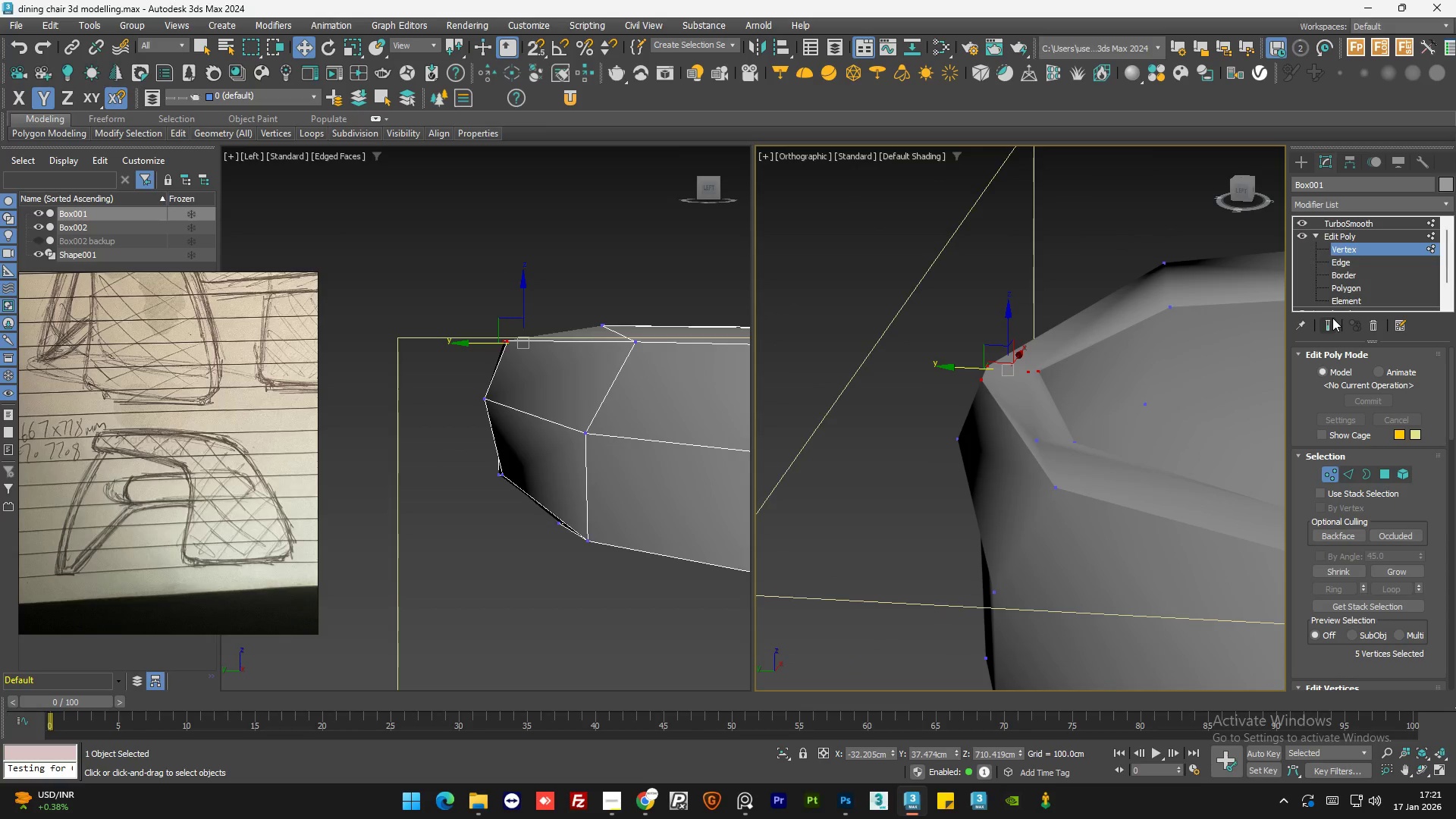 
left_click([1332, 318])
 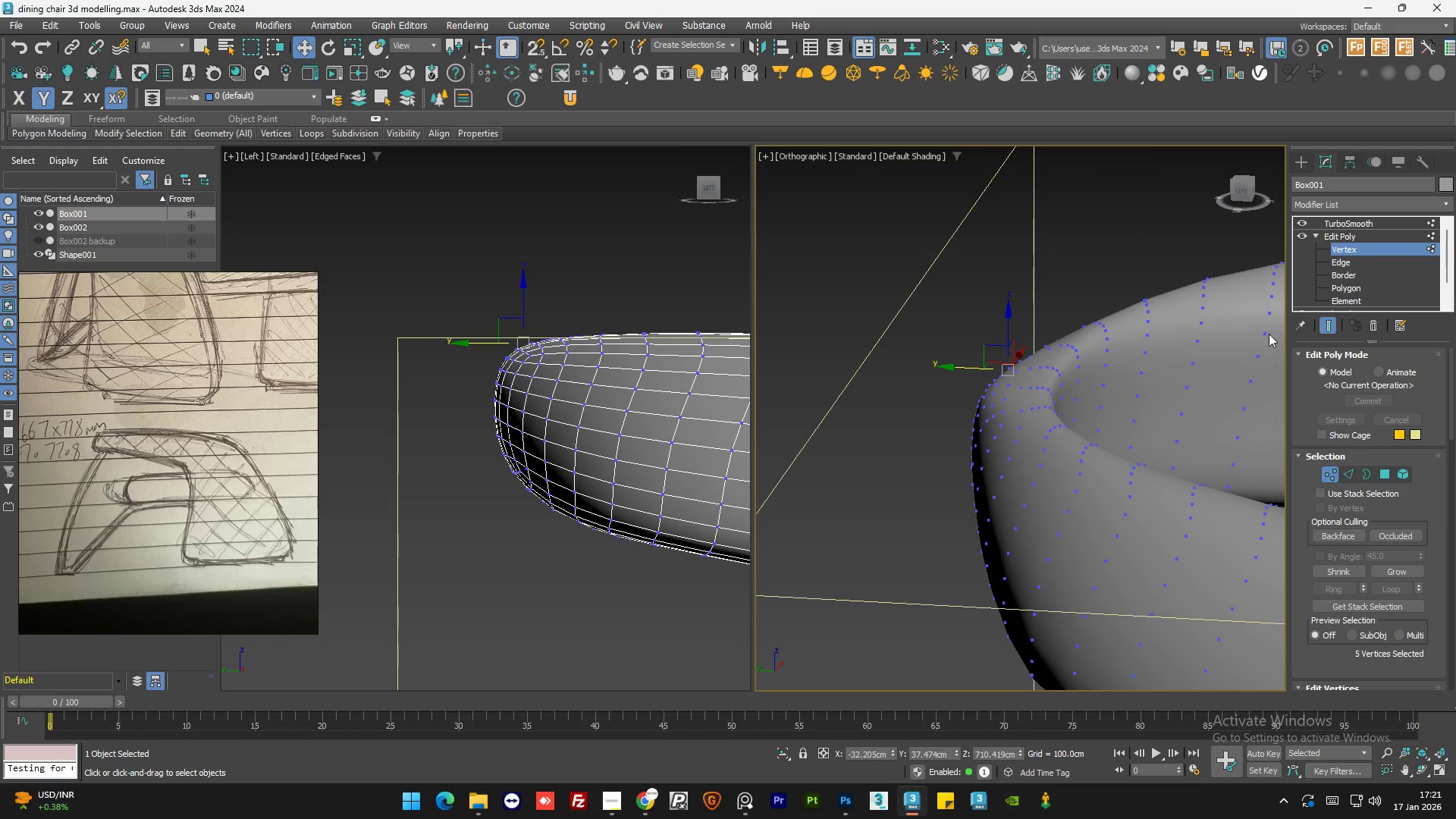 
hold_key(key=AltLeft, duration=0.78)
 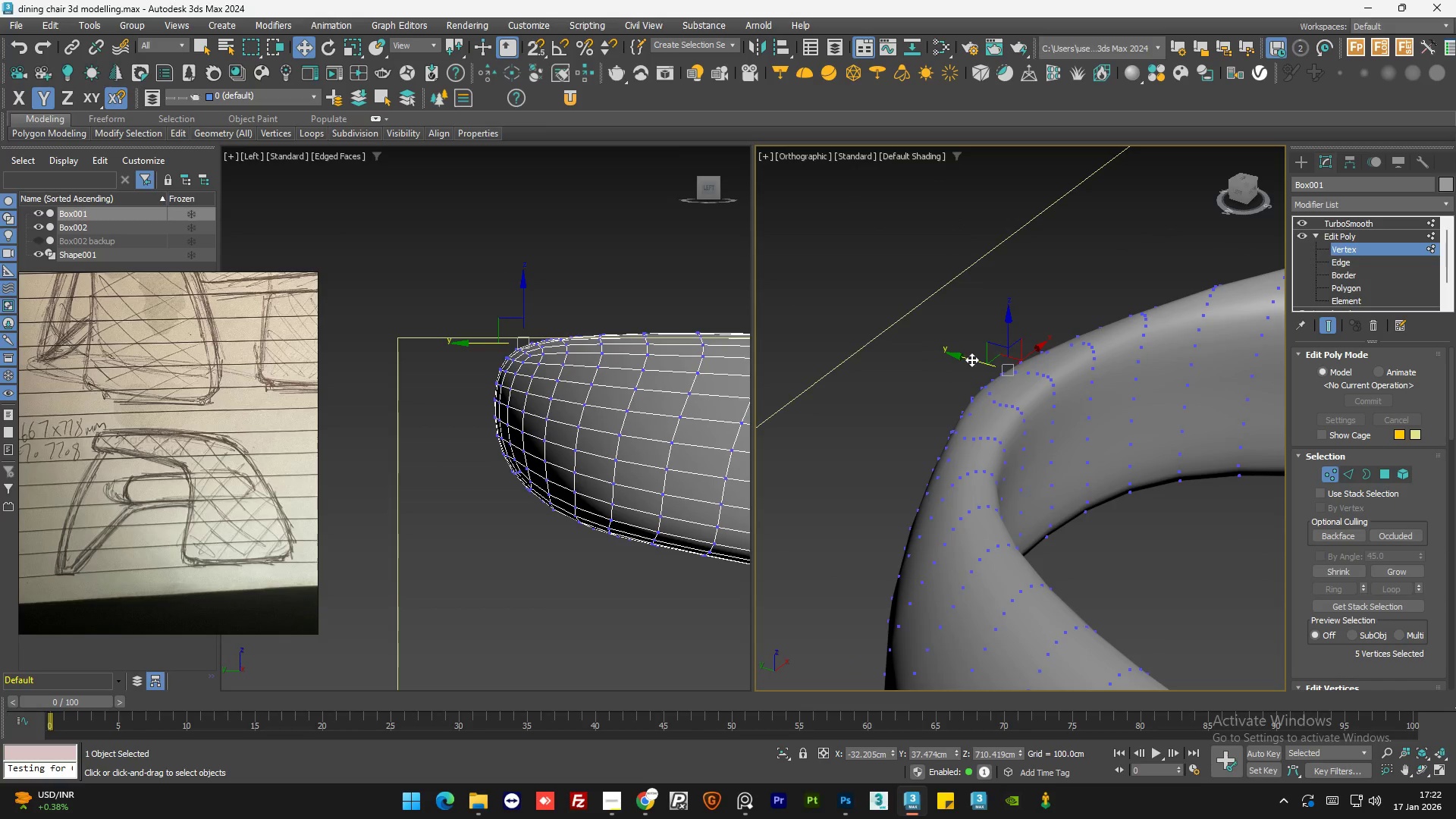 
left_click_drag(start_coordinate=[974, 357], to_coordinate=[979, 357])
 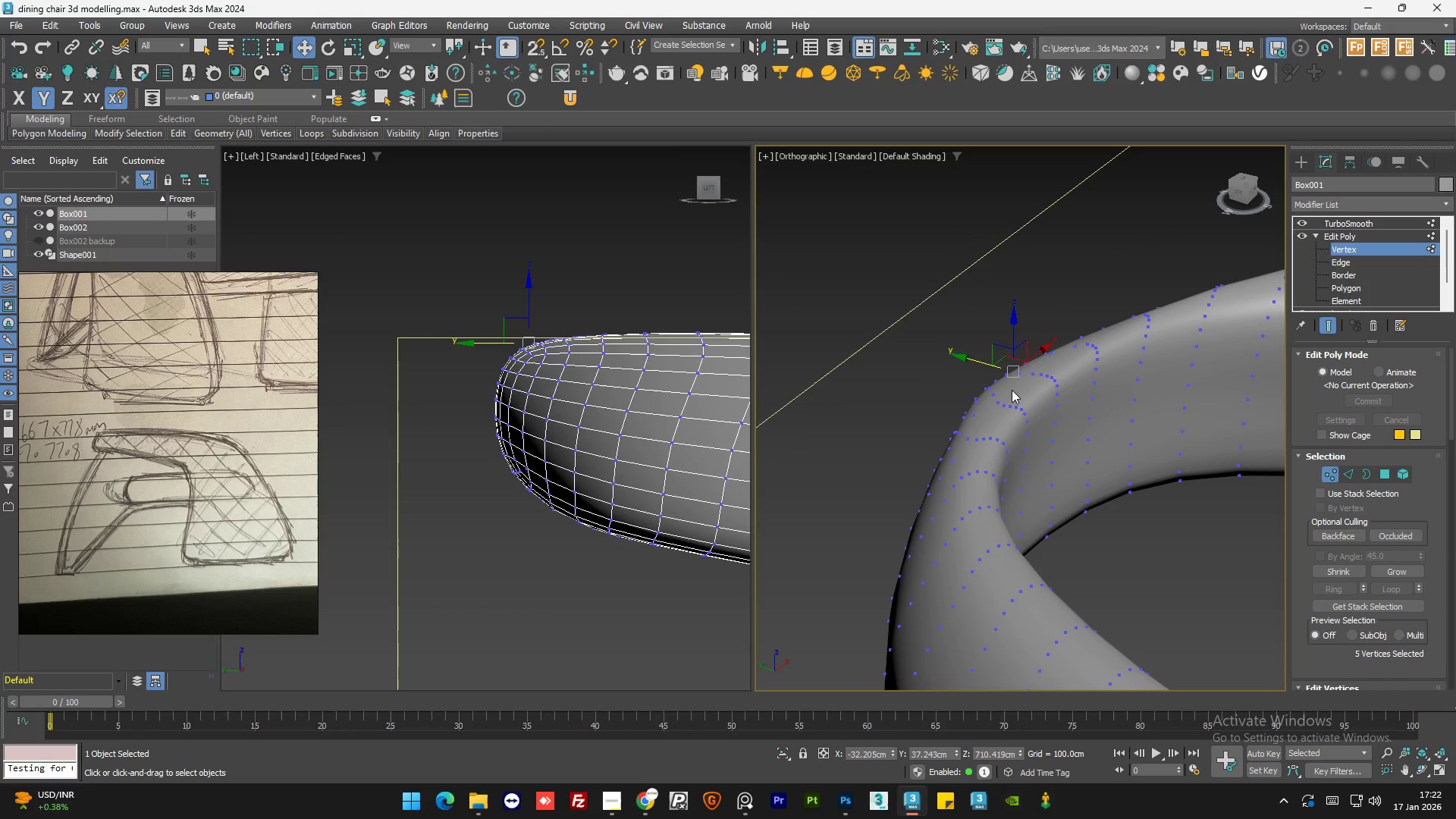 
hold_key(key=AltLeft, duration=0.83)
 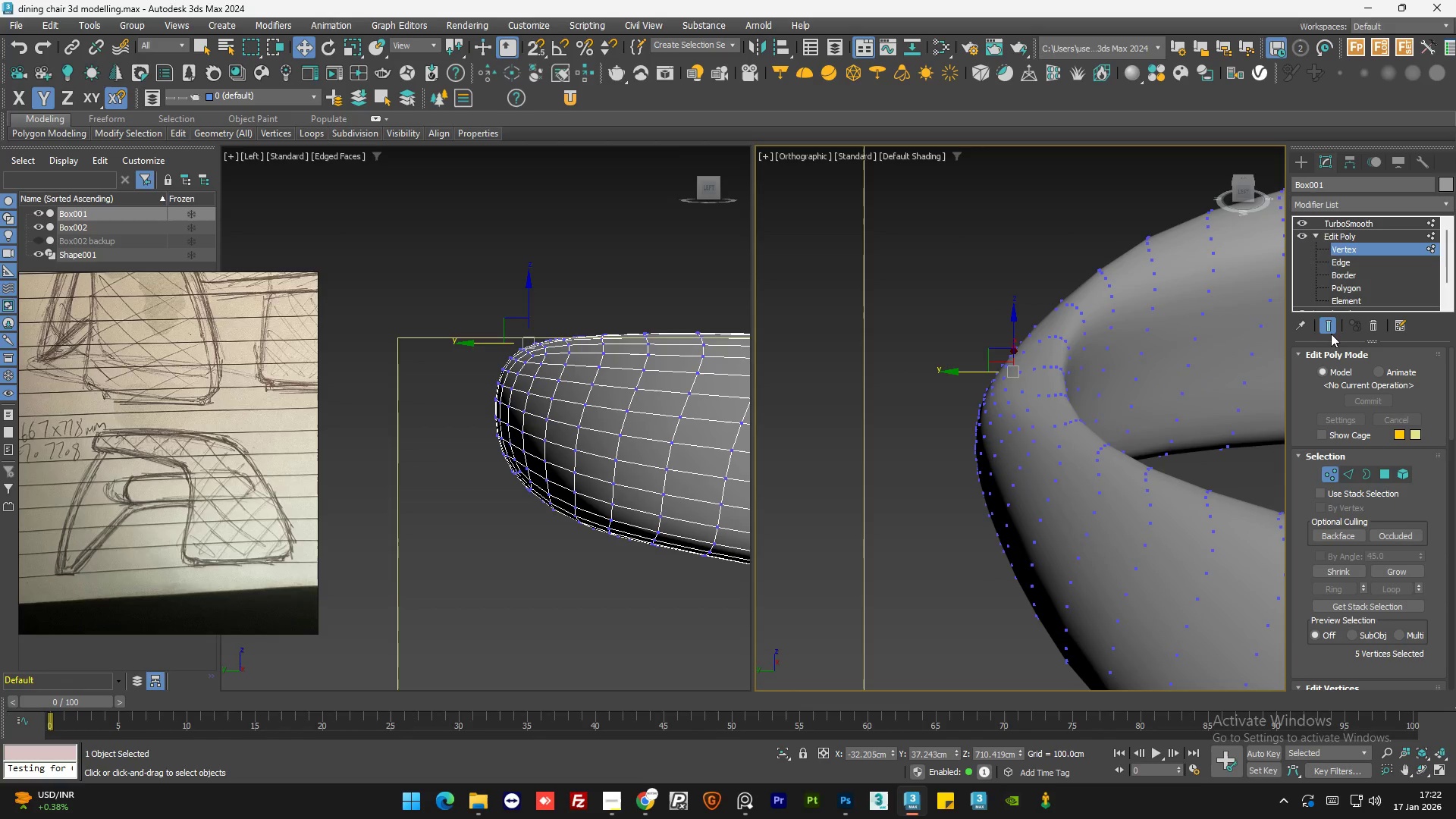 
left_click([1331, 331])
 